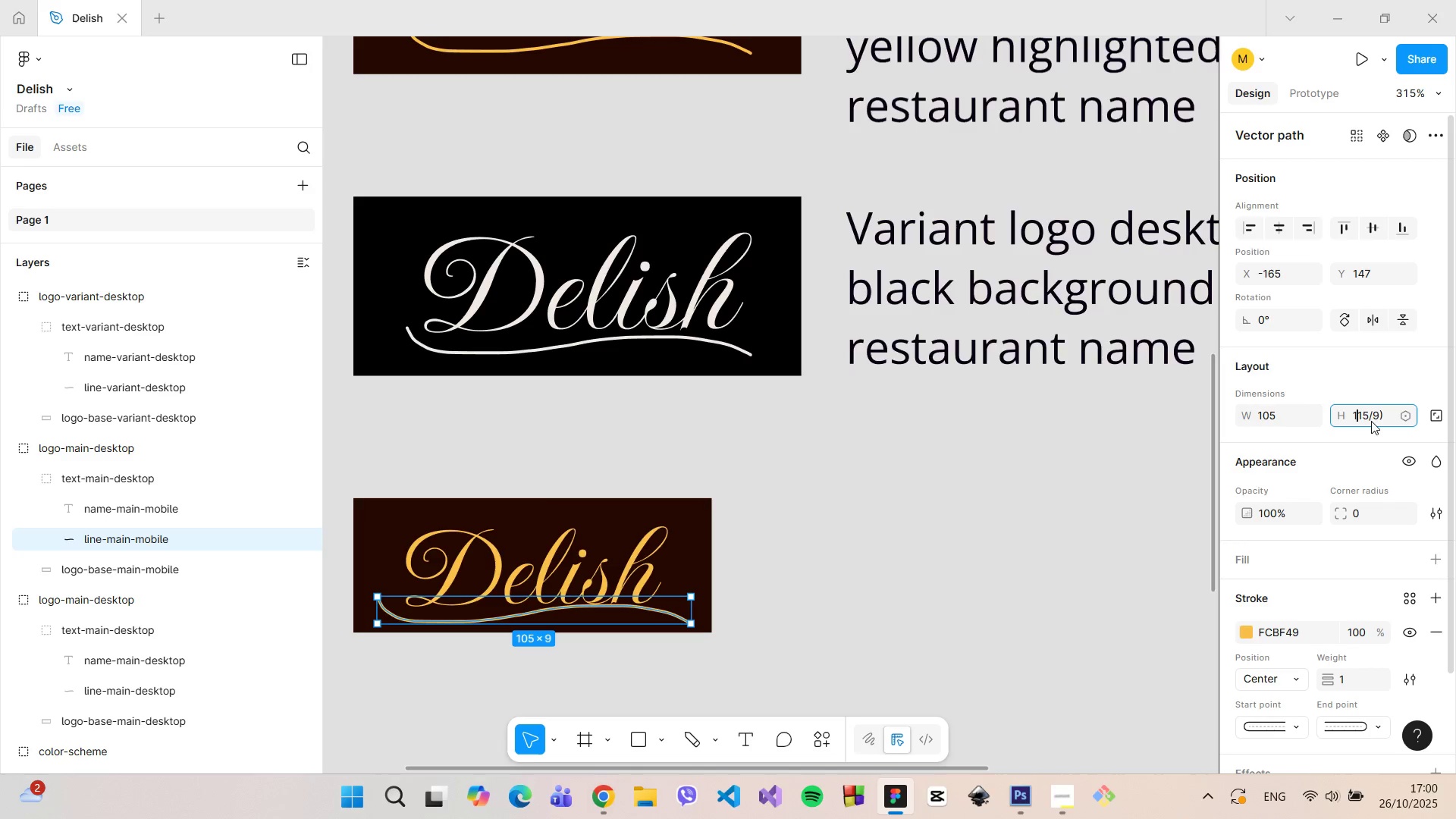 
key(ArrowLeft)
 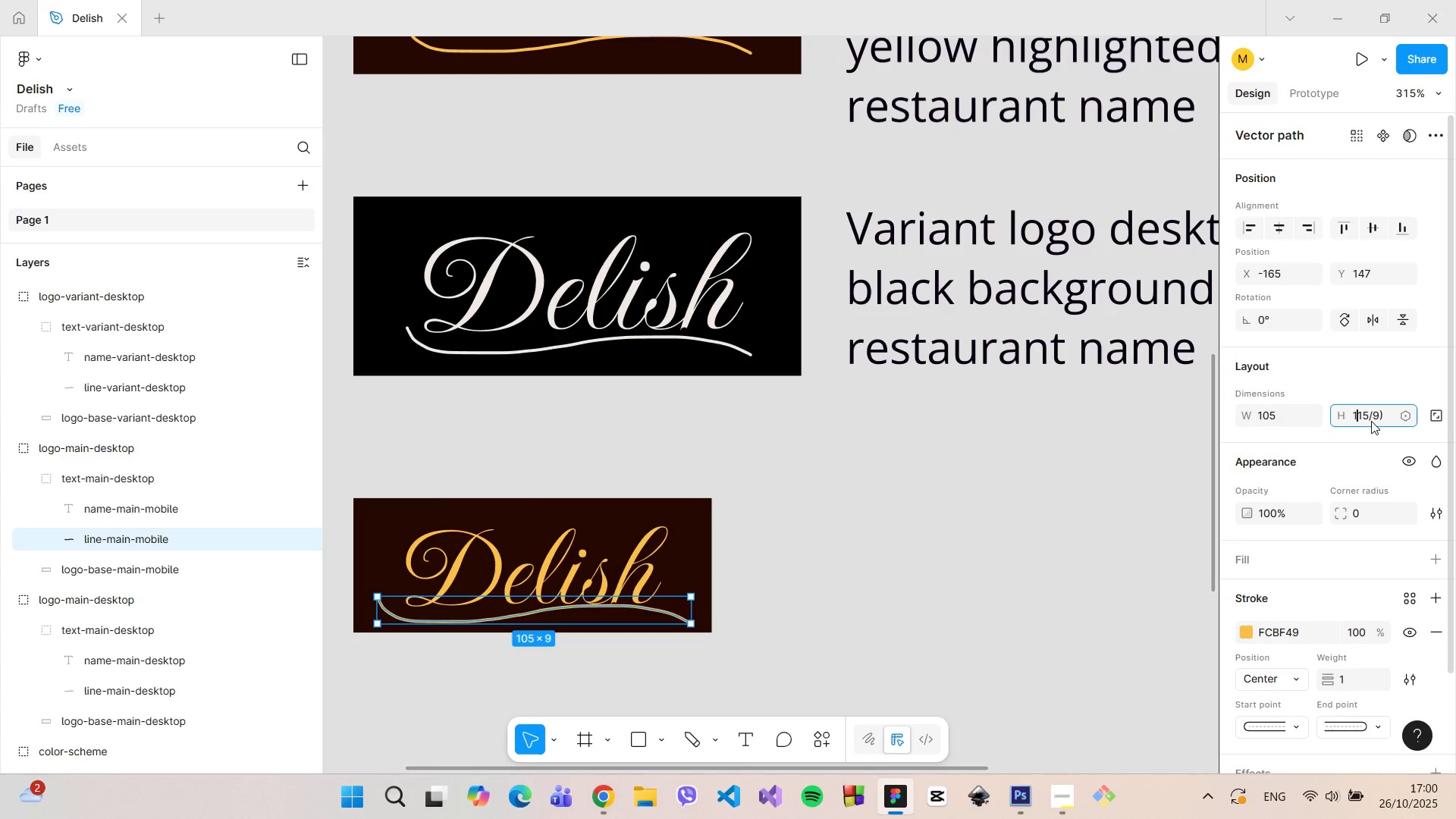 
key(ArrowLeft)
 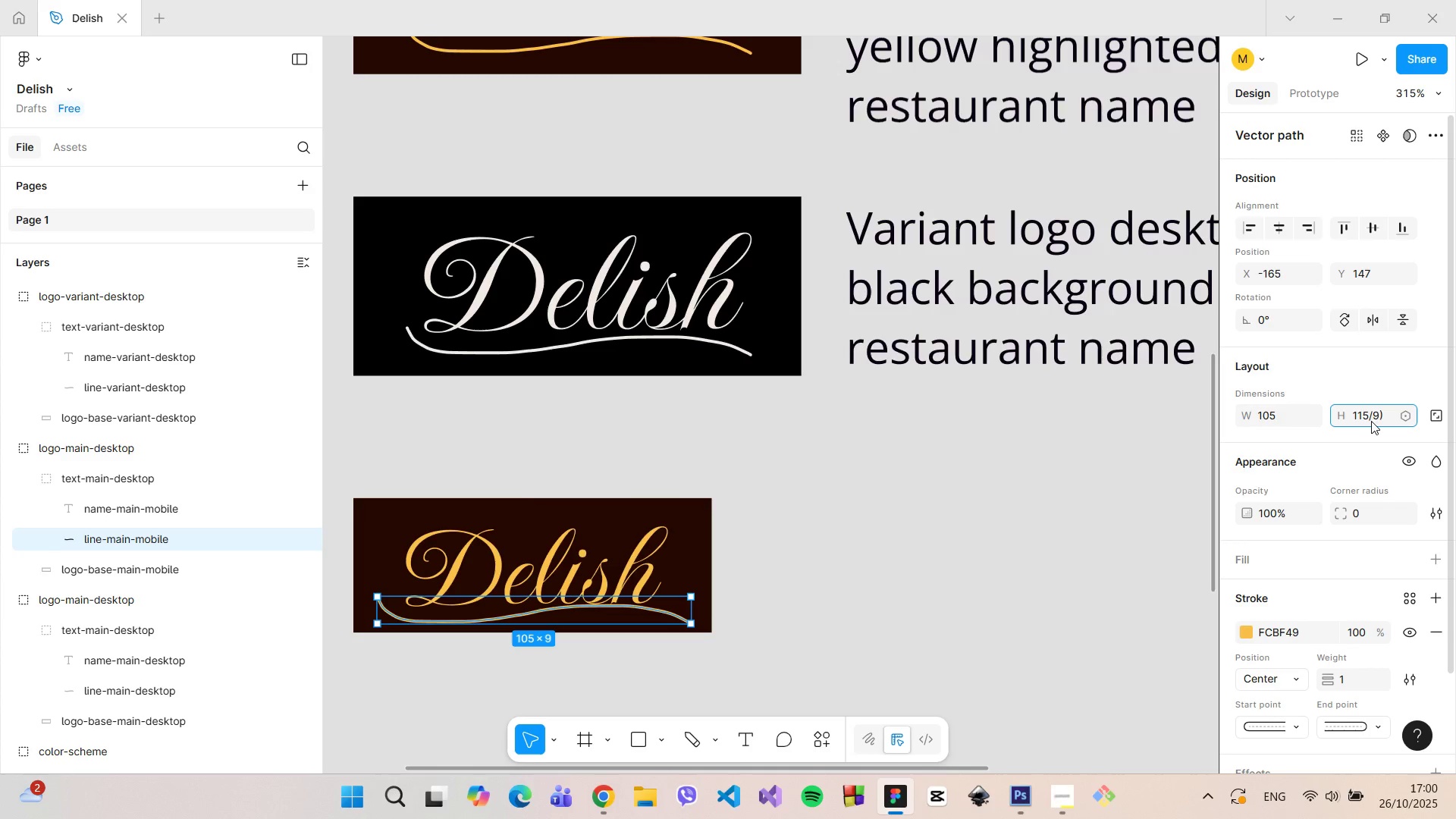 
key(Shift+9)
 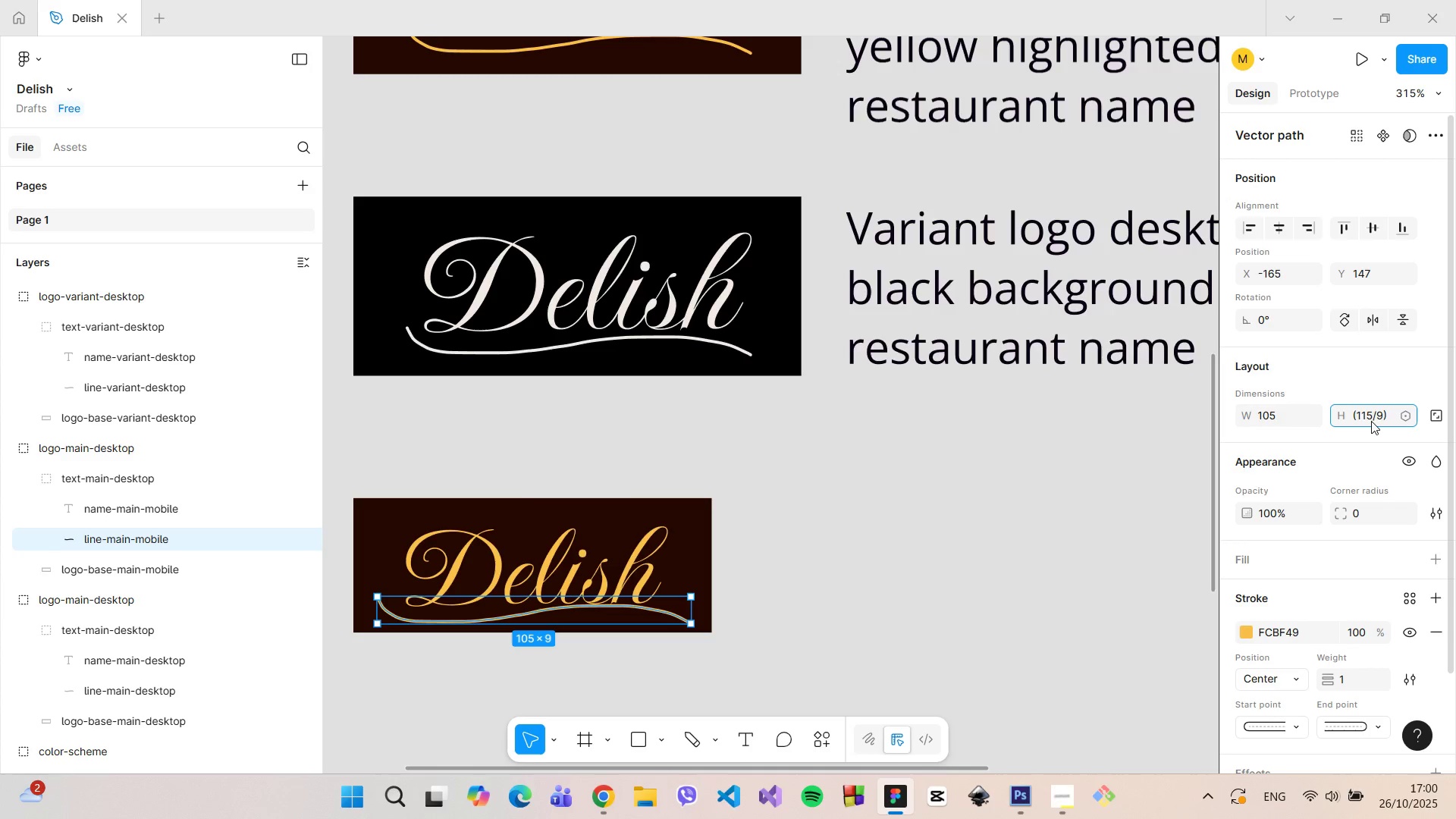 
key(ArrowRight)
 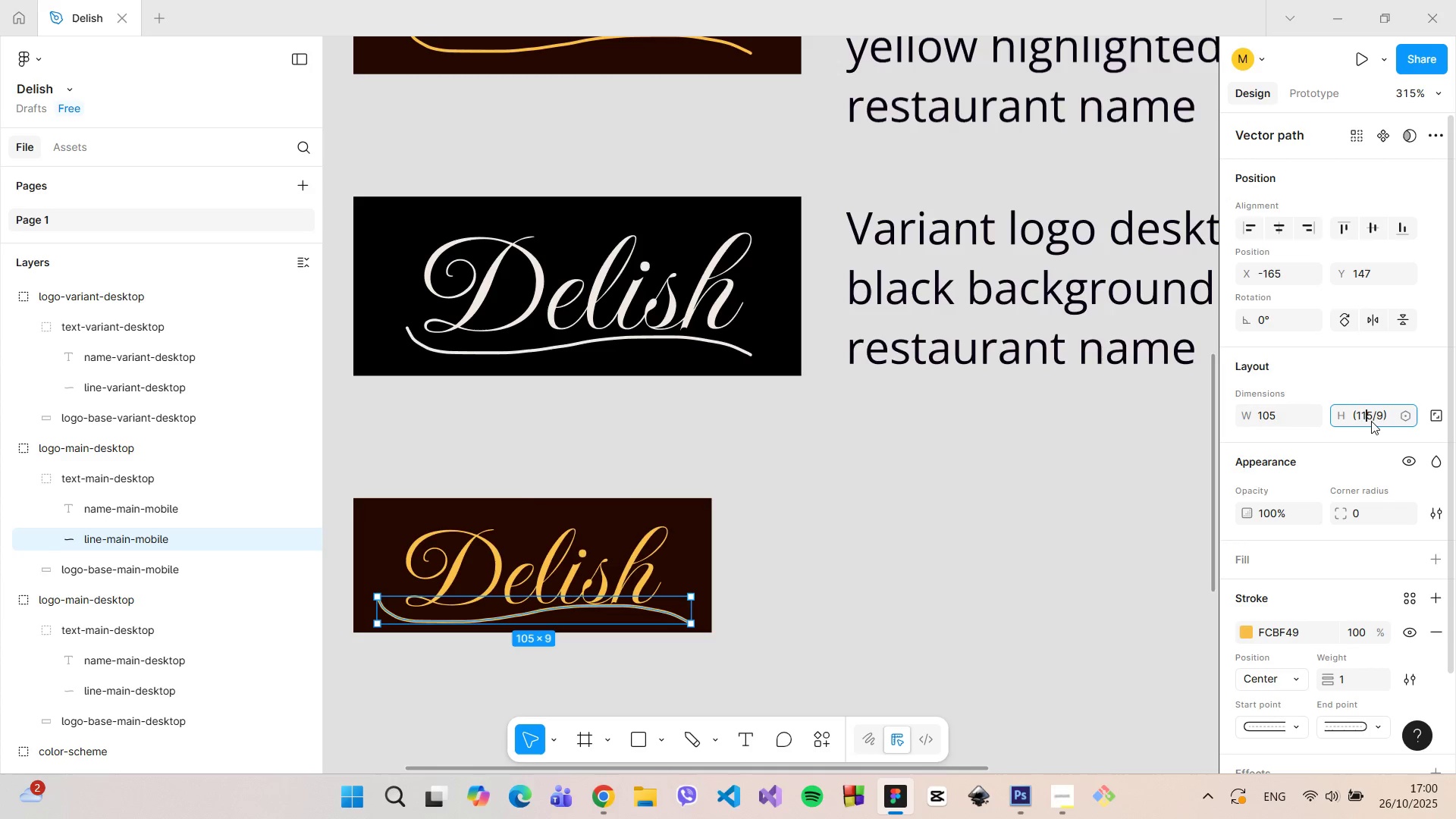 
key(ArrowRight)
 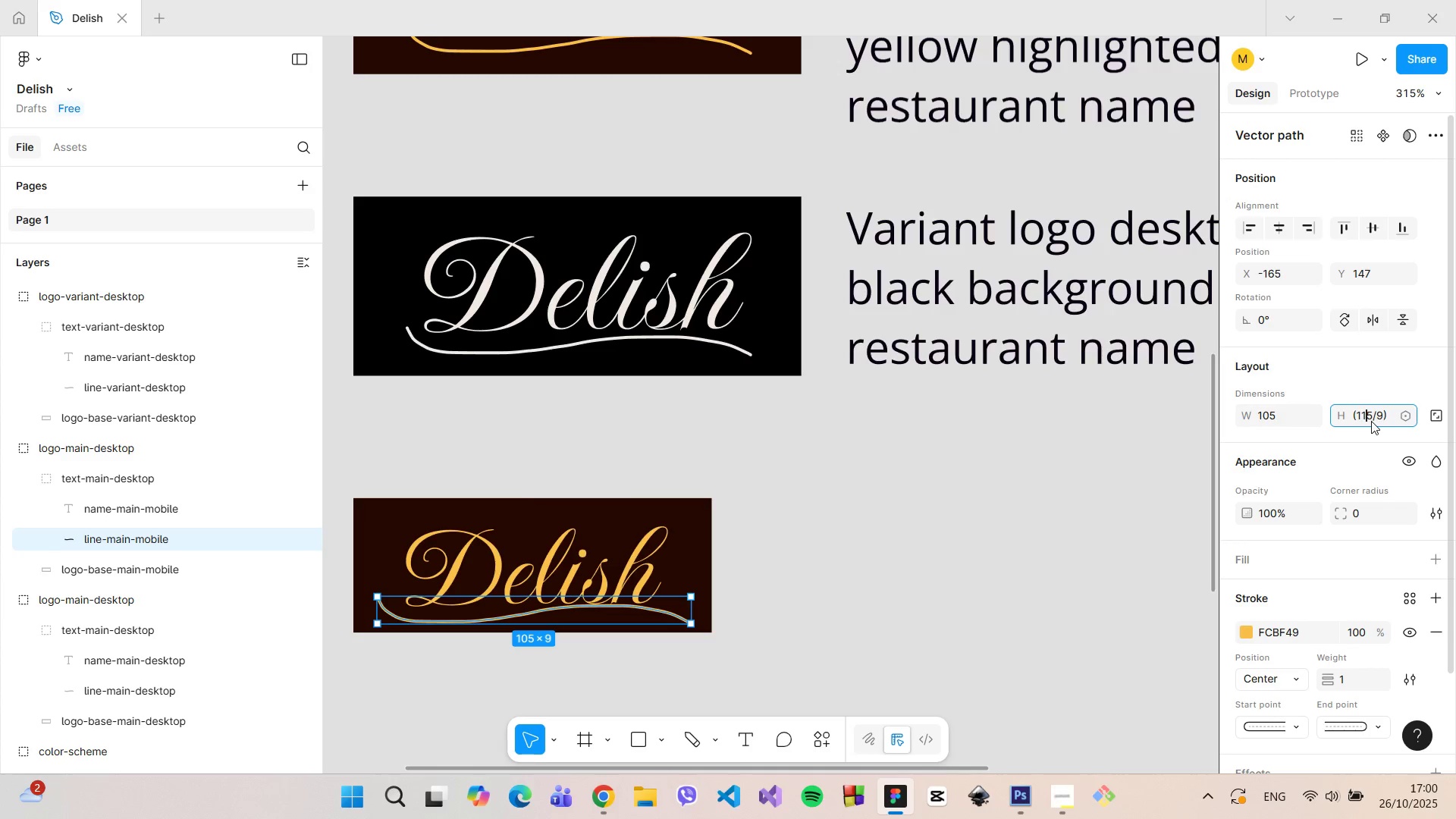 
key(ArrowRight)
 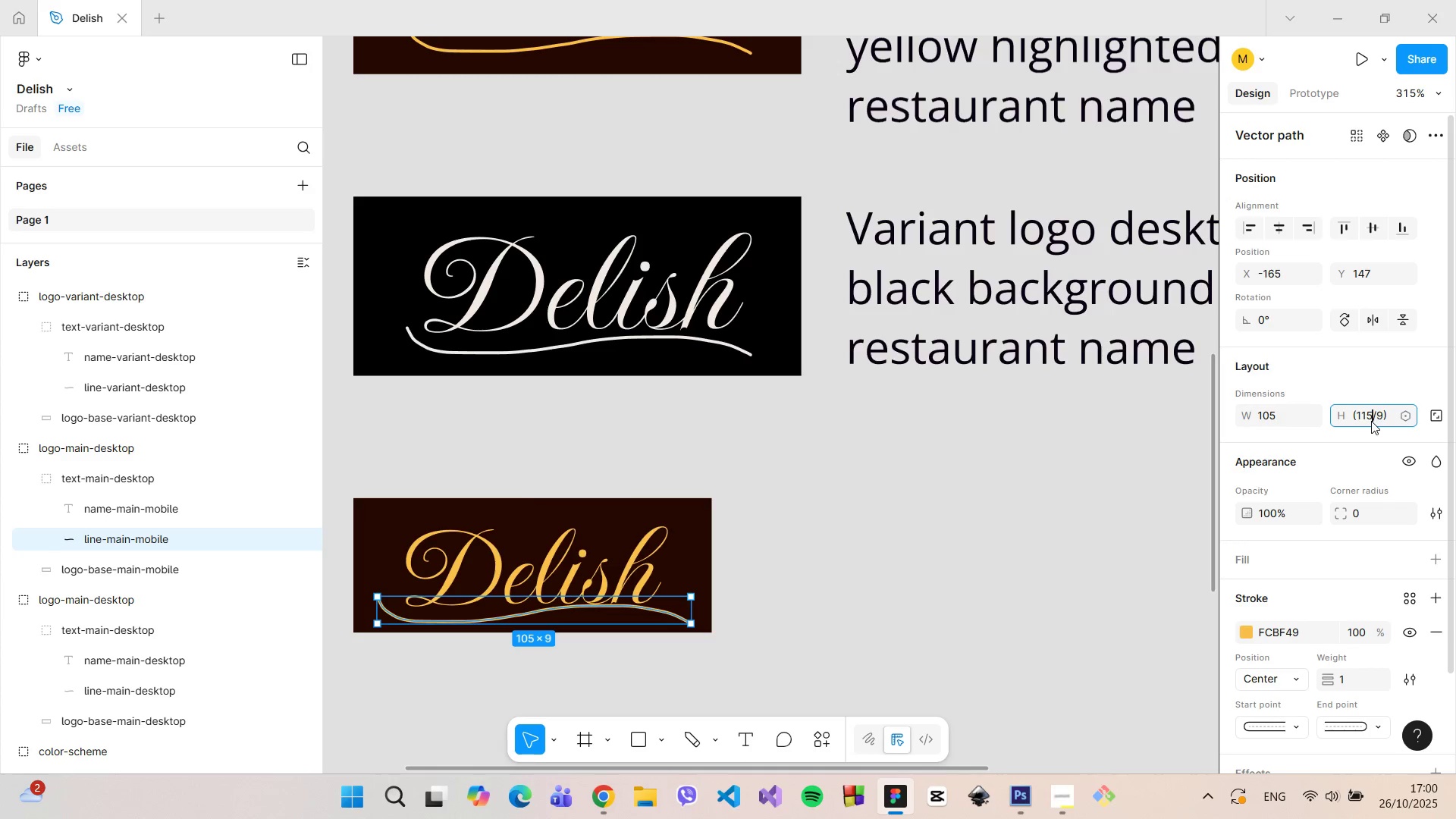 
key(ArrowRight)
 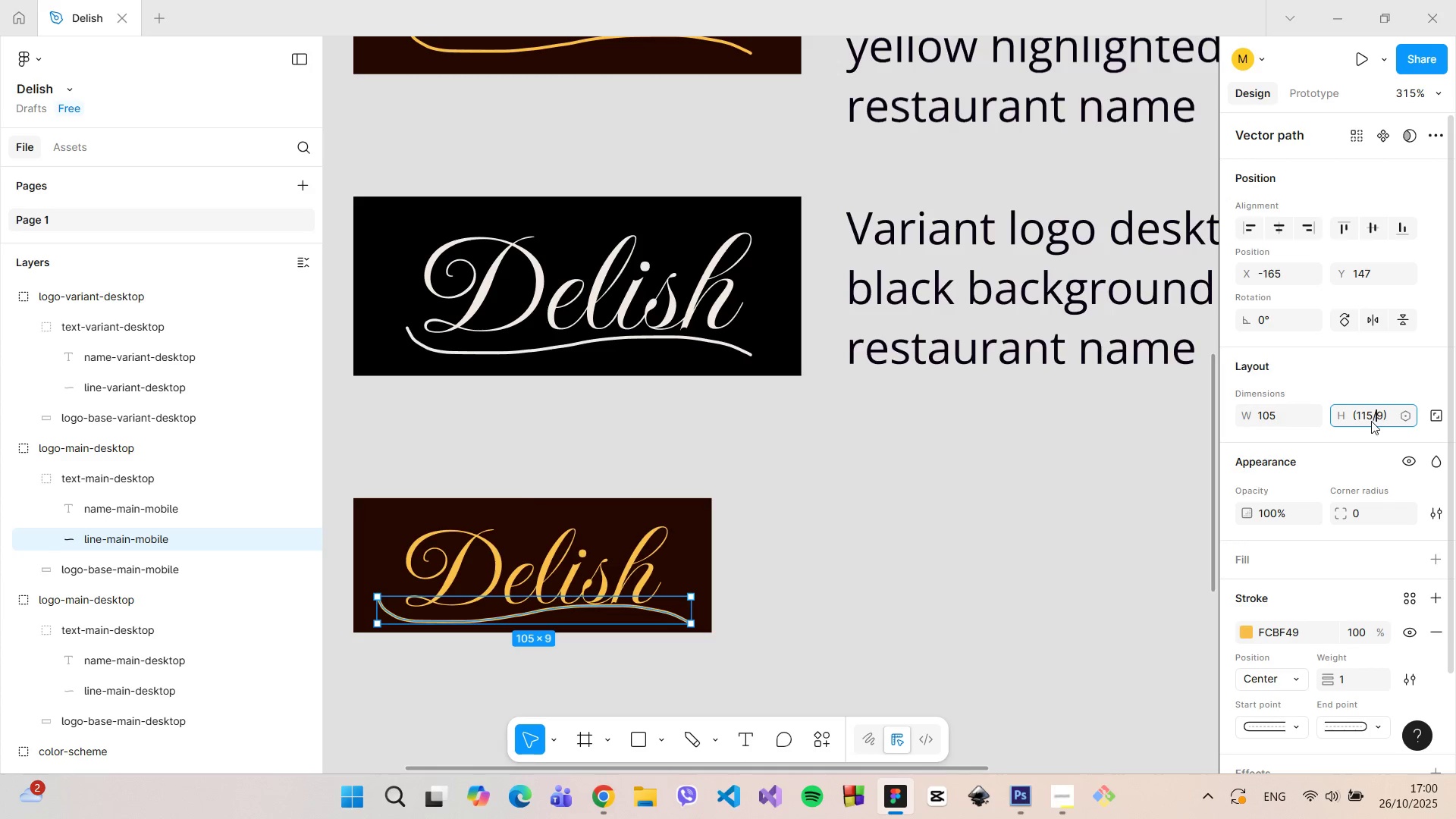 
key(ArrowRight)
 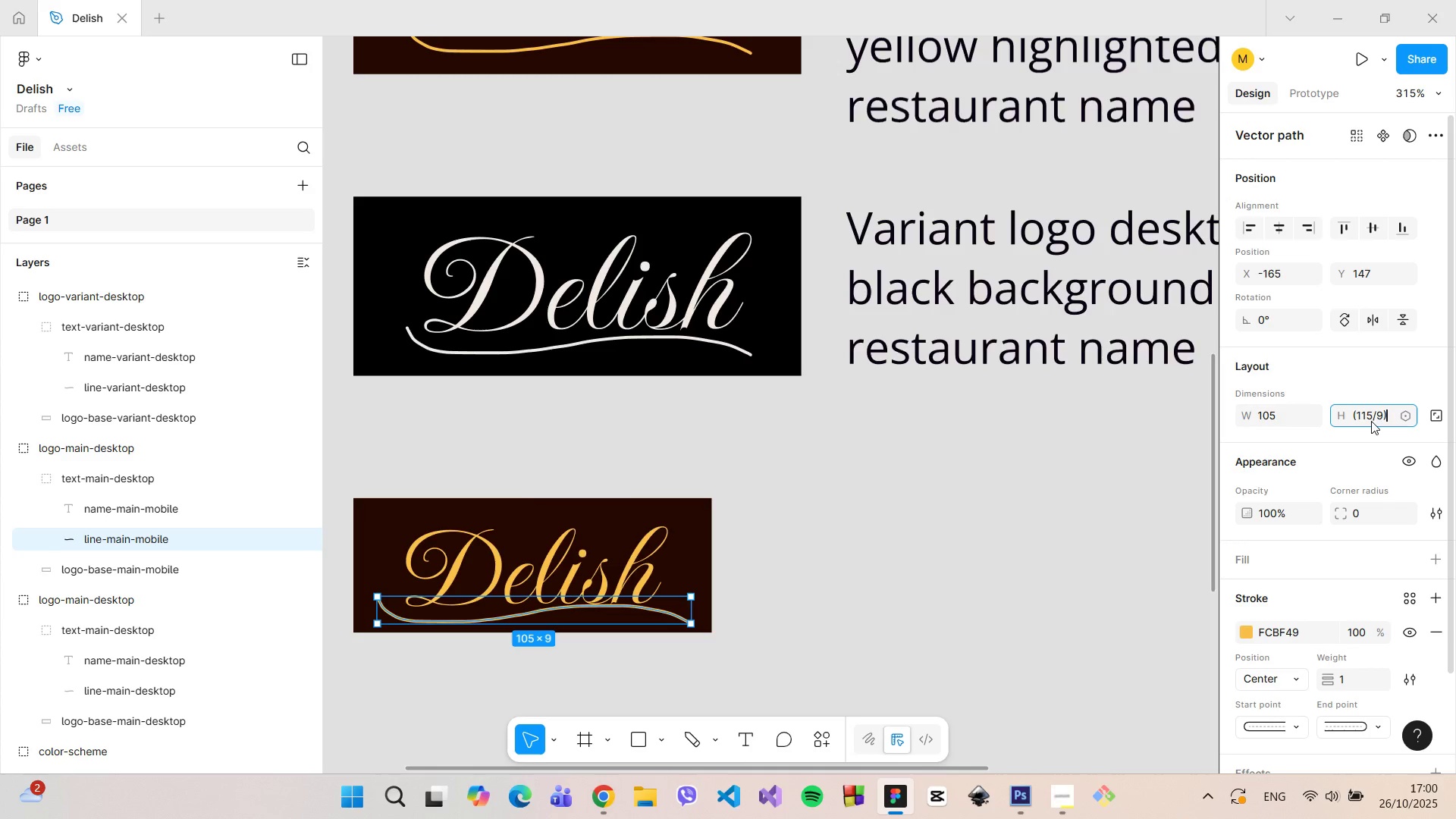 
key(ArrowRight)
 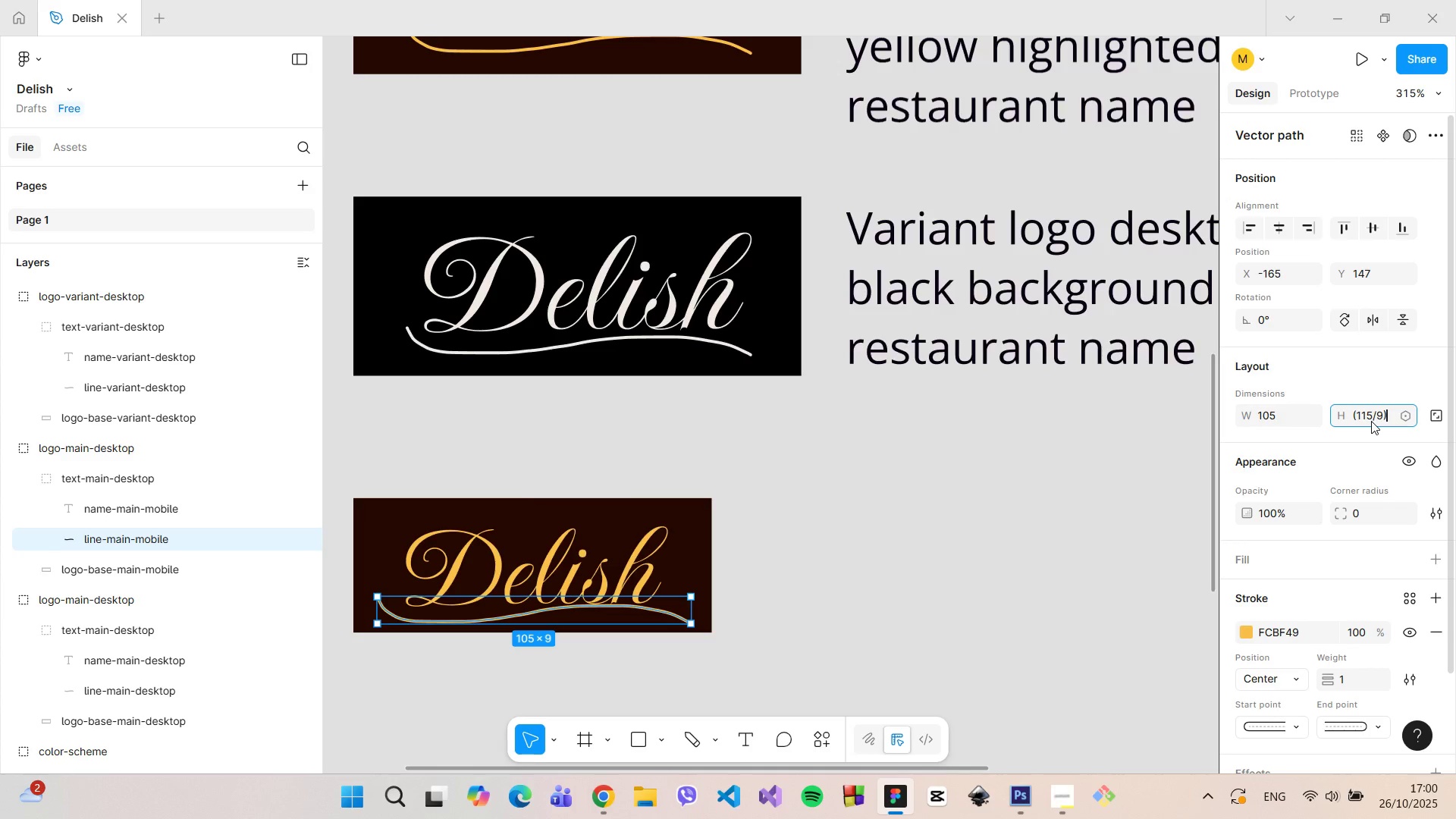 
key(Shift+Minus)
 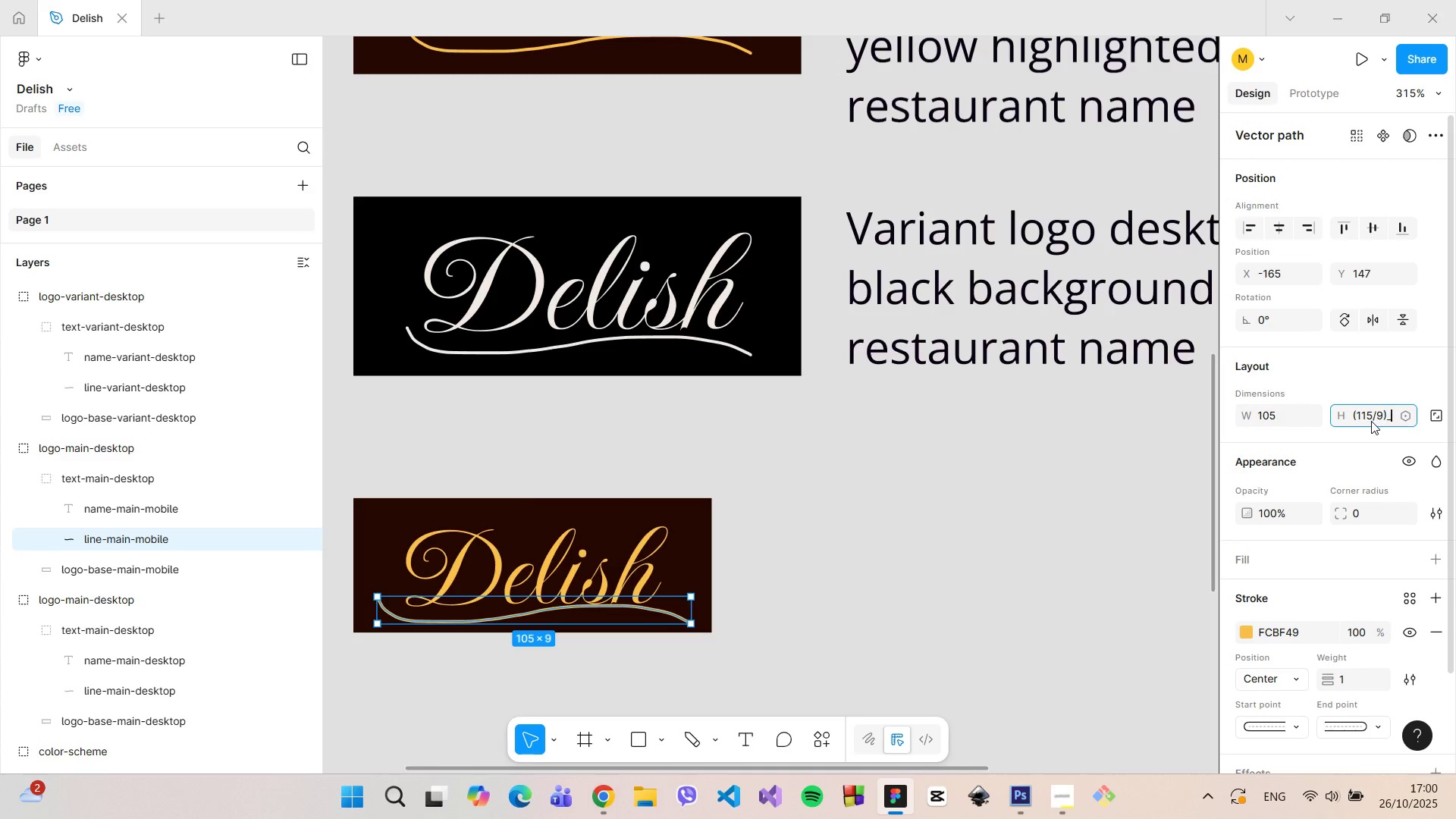 
key(Shift+Backspace)
 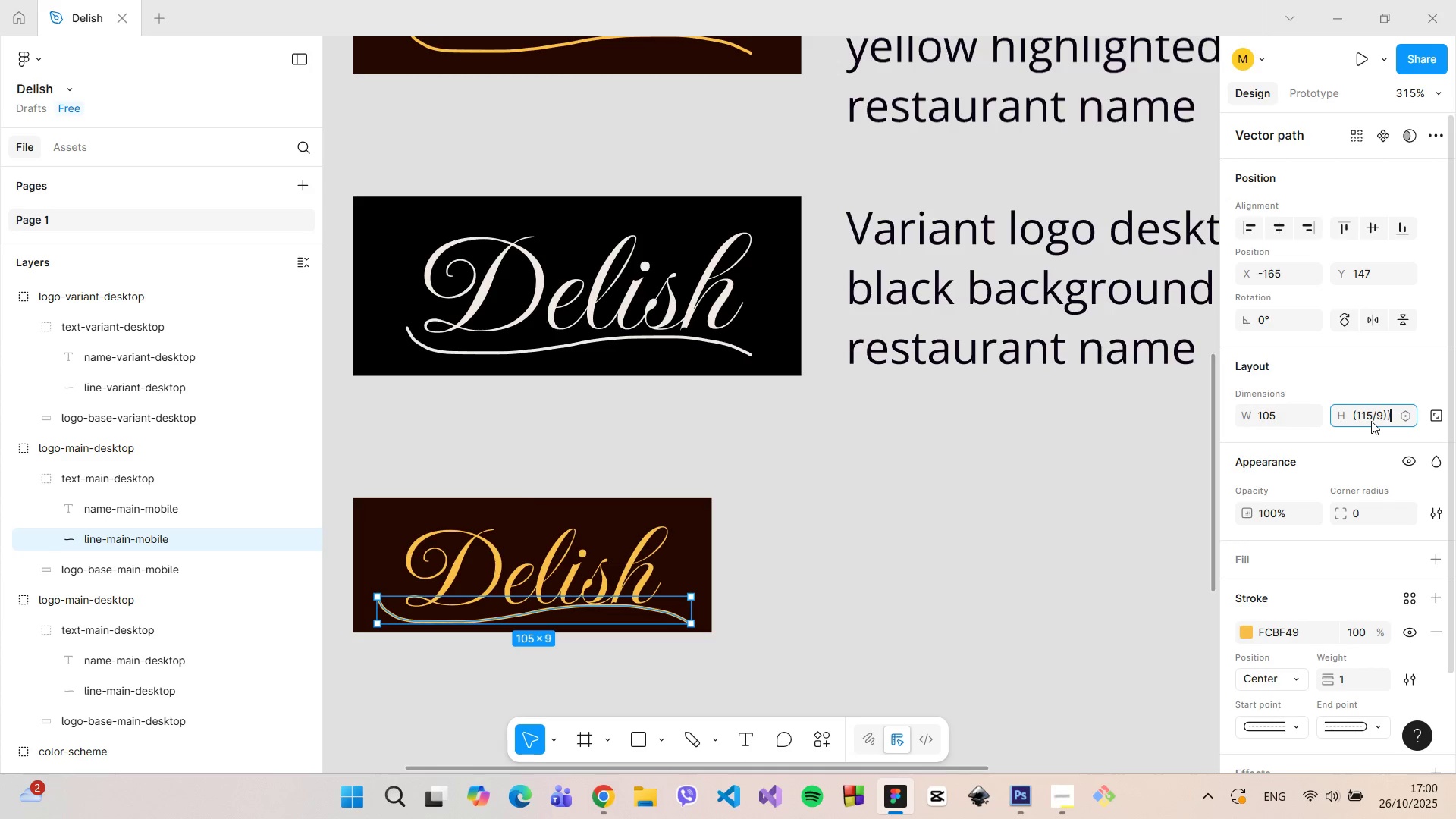 
key(Shift+0)
 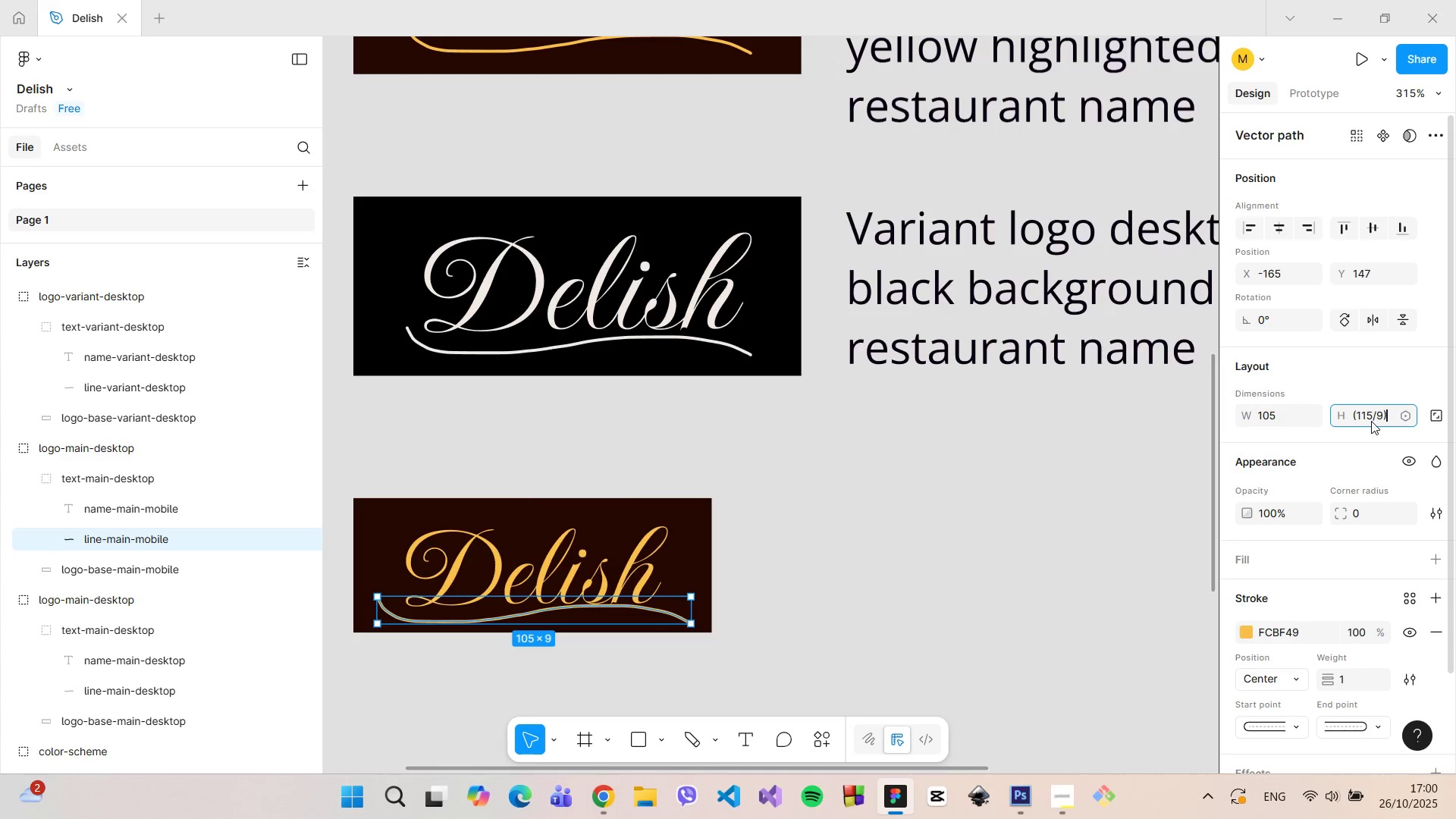 
key(Shift+Backspace)
 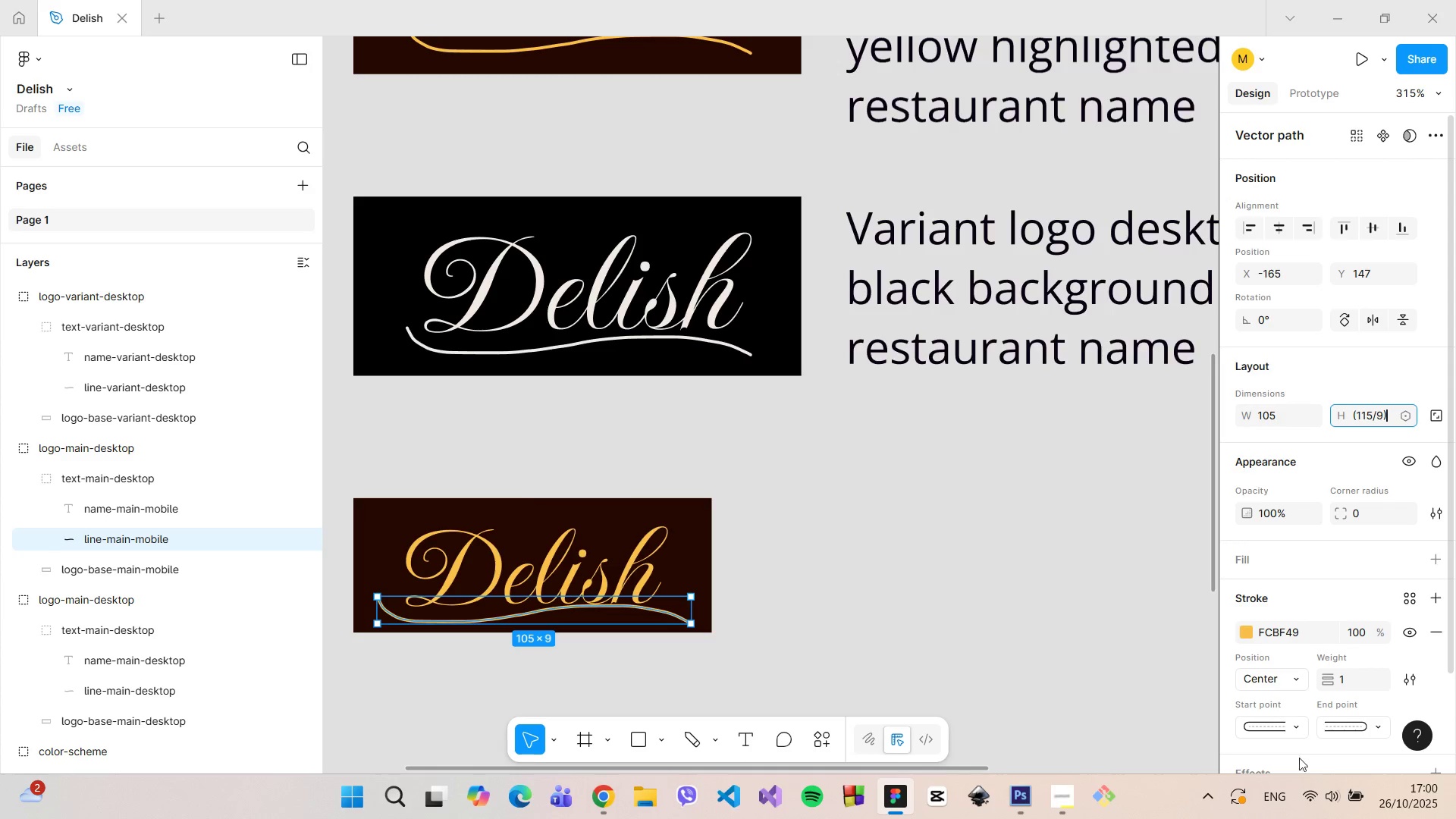 
left_click([1276, 806])
 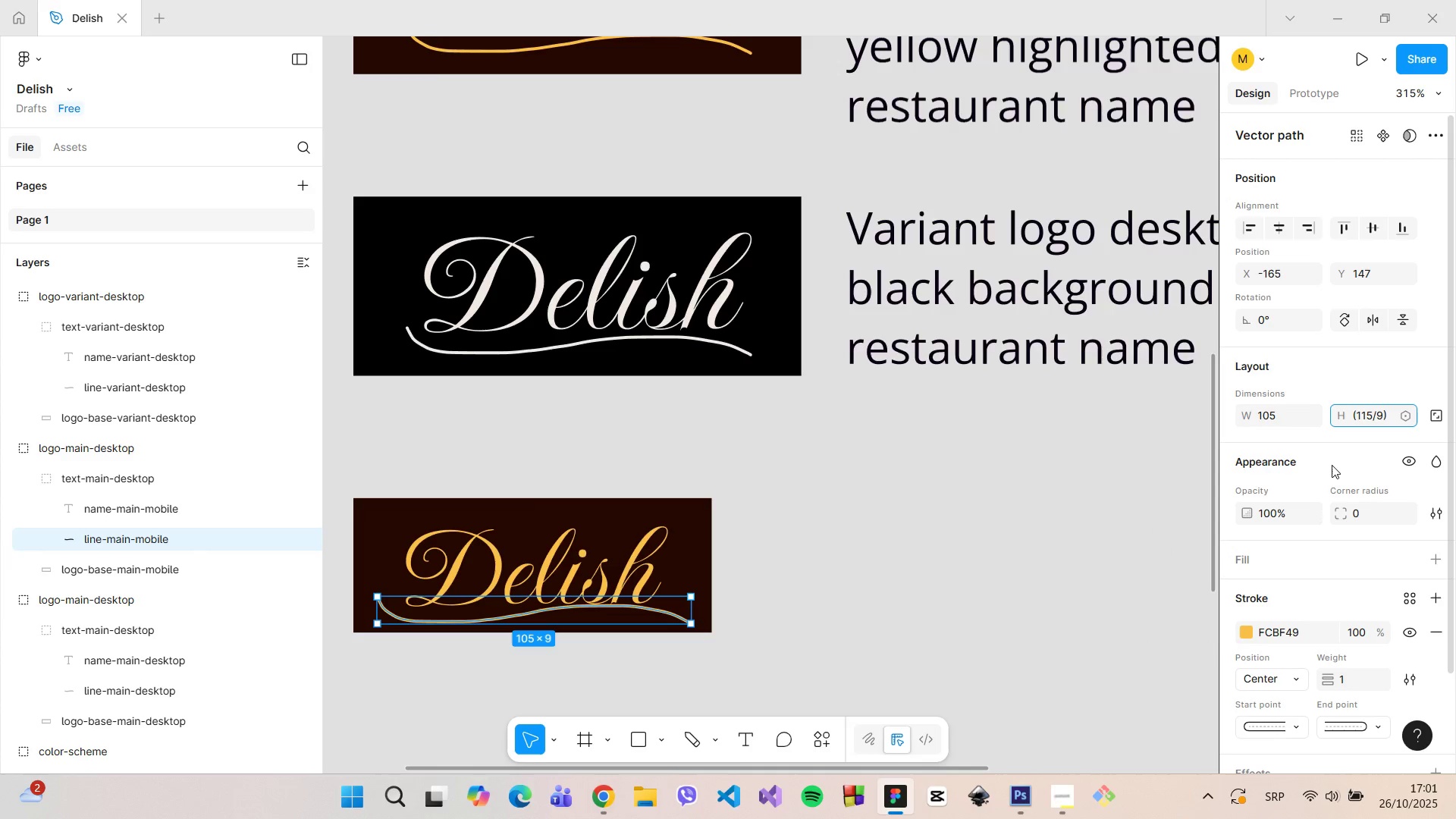 
key(Shift+BracketRight)
 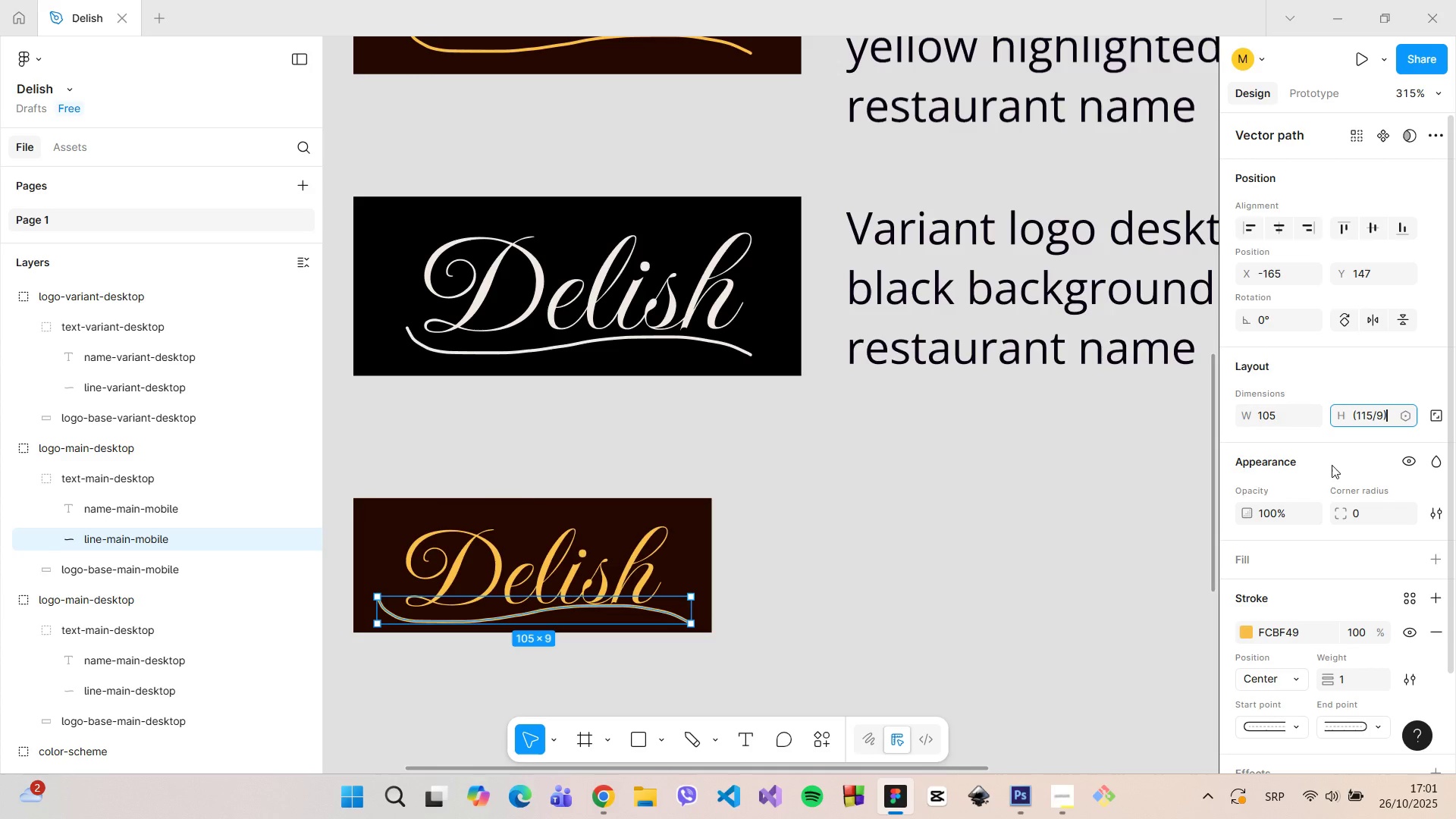 
key(Shift+Backspace)
 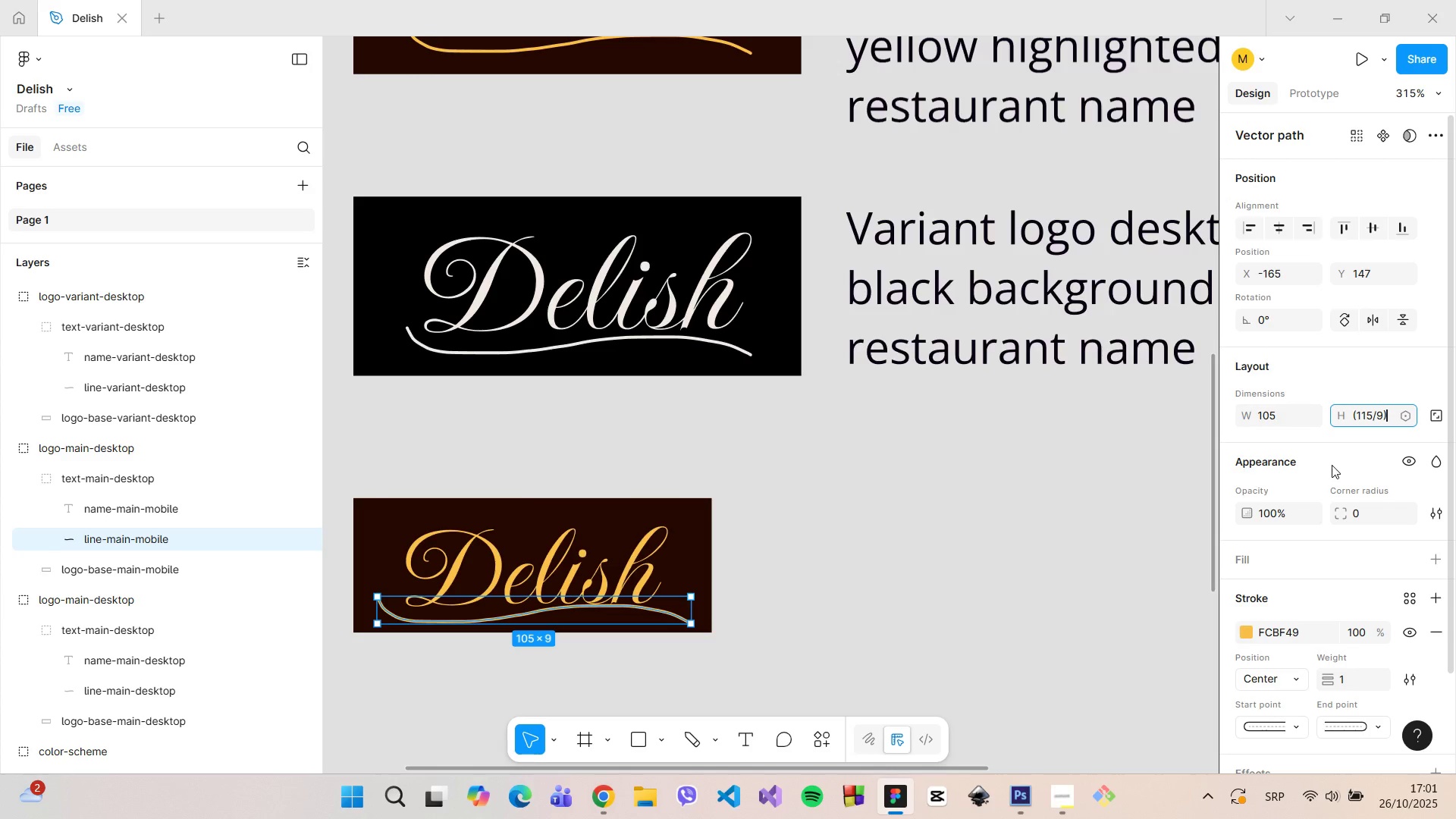 
key(Shift+Slash)
 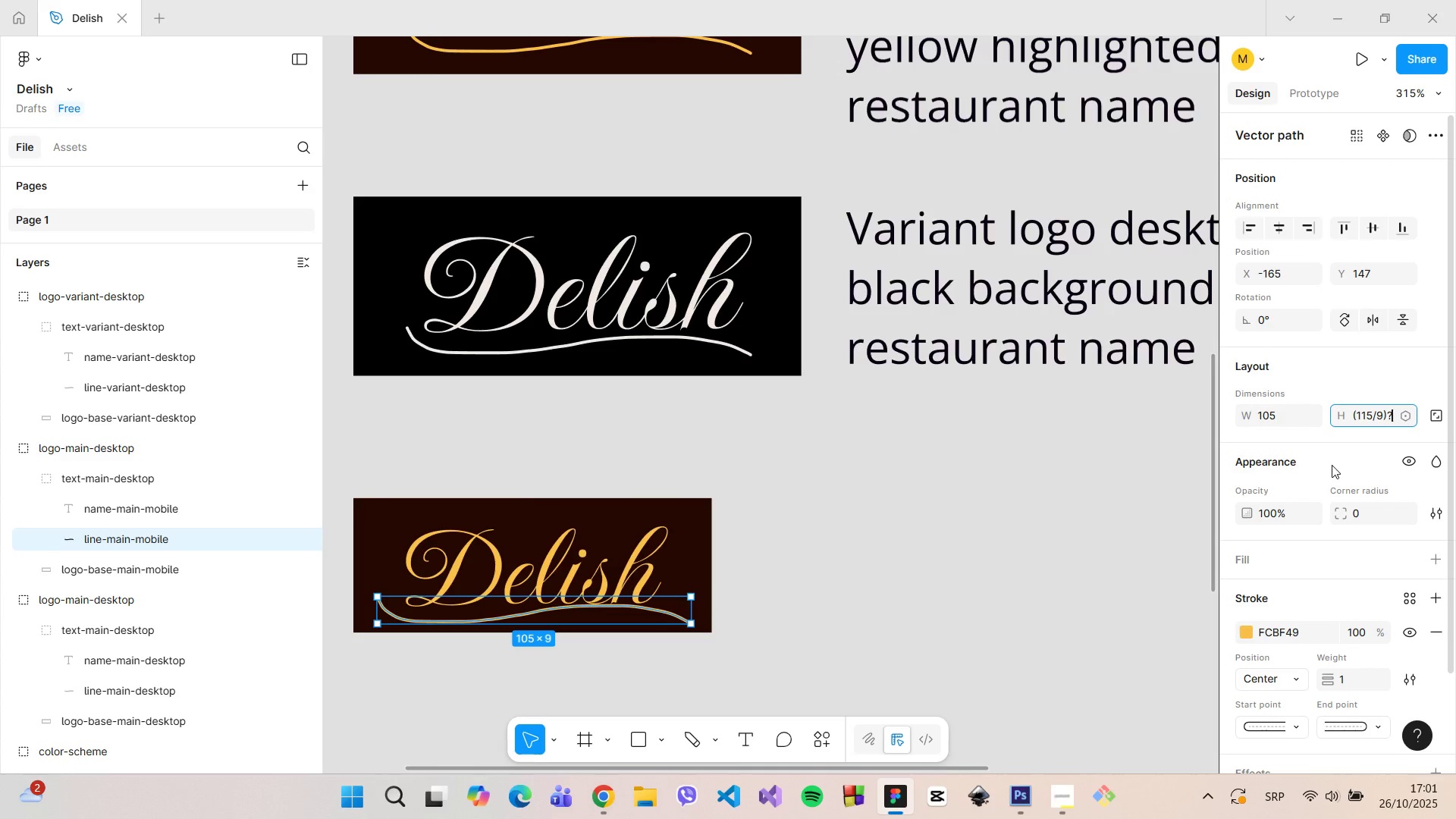 
key(Shift+Backspace)
 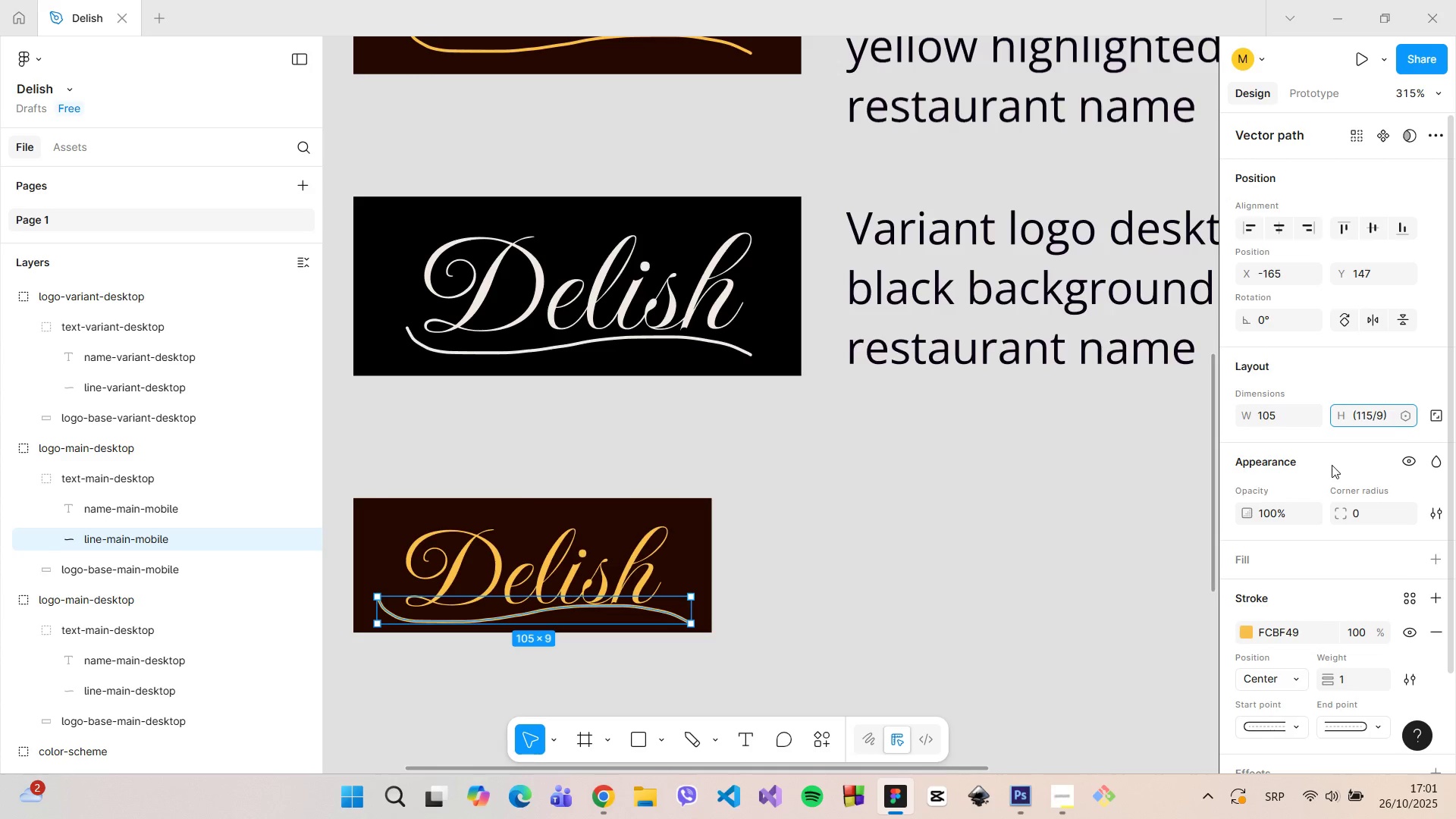 
key(Shift+0)
 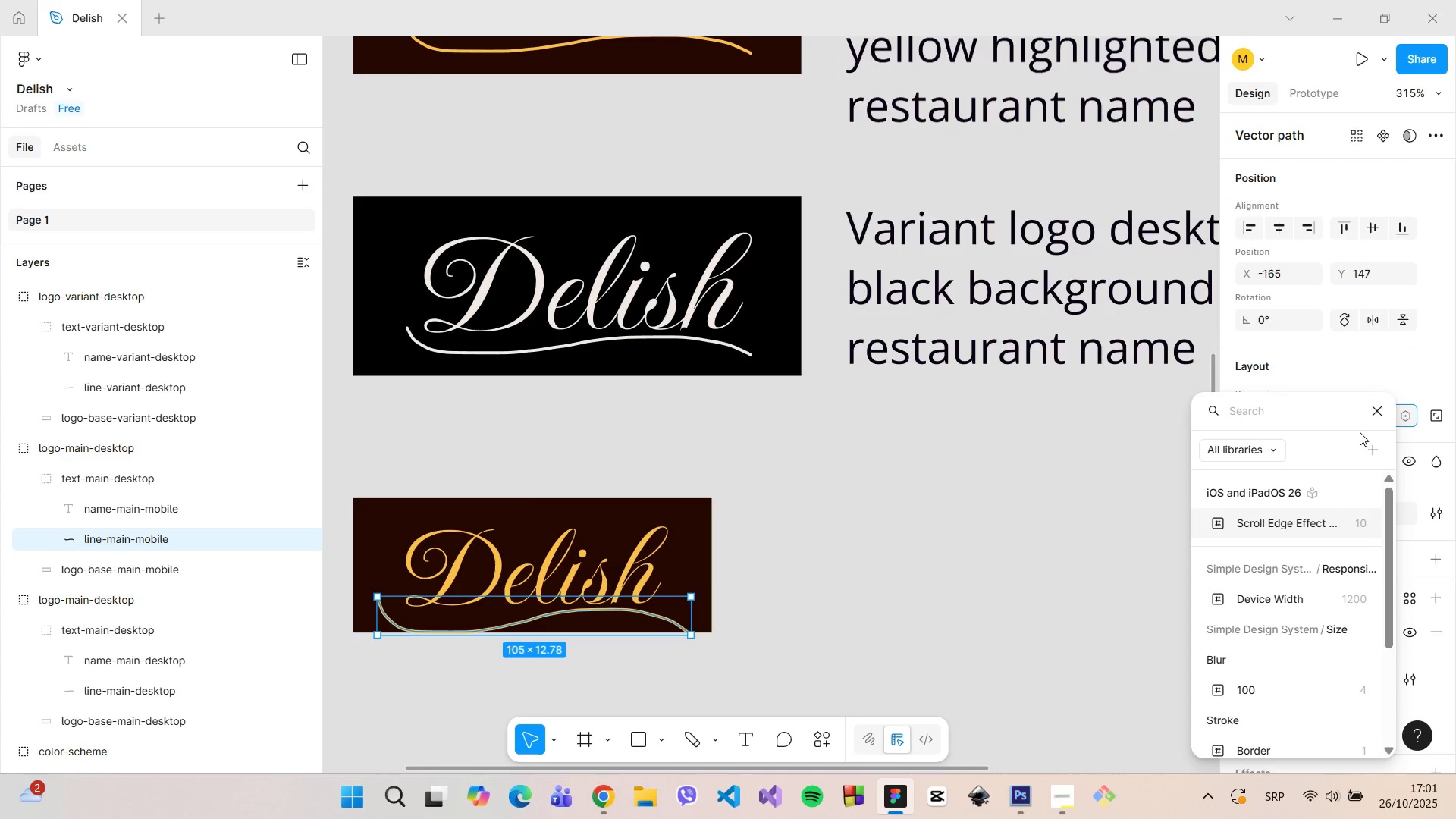 
left_click([1382, 414])
 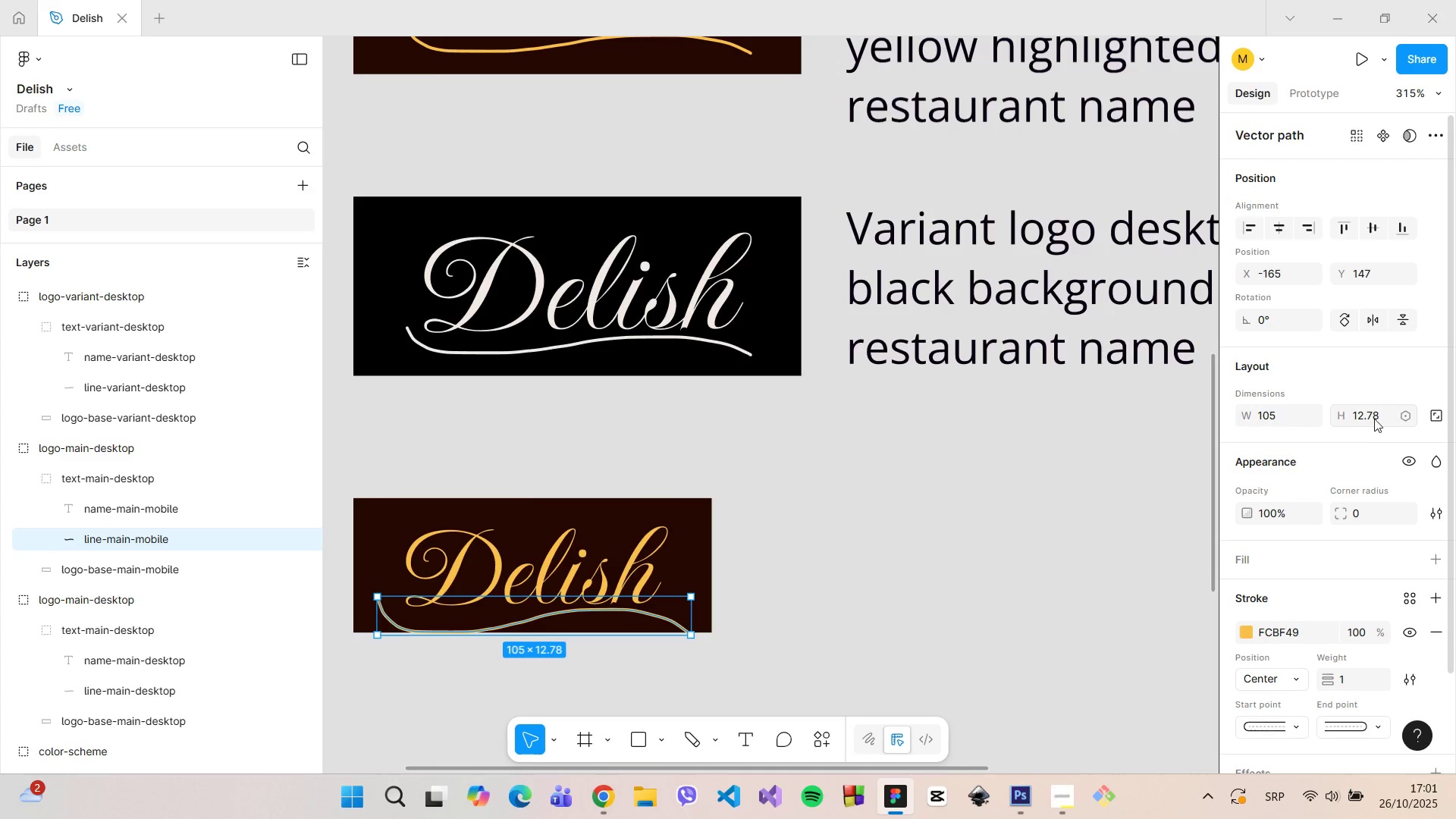 
left_click([1374, 419])
 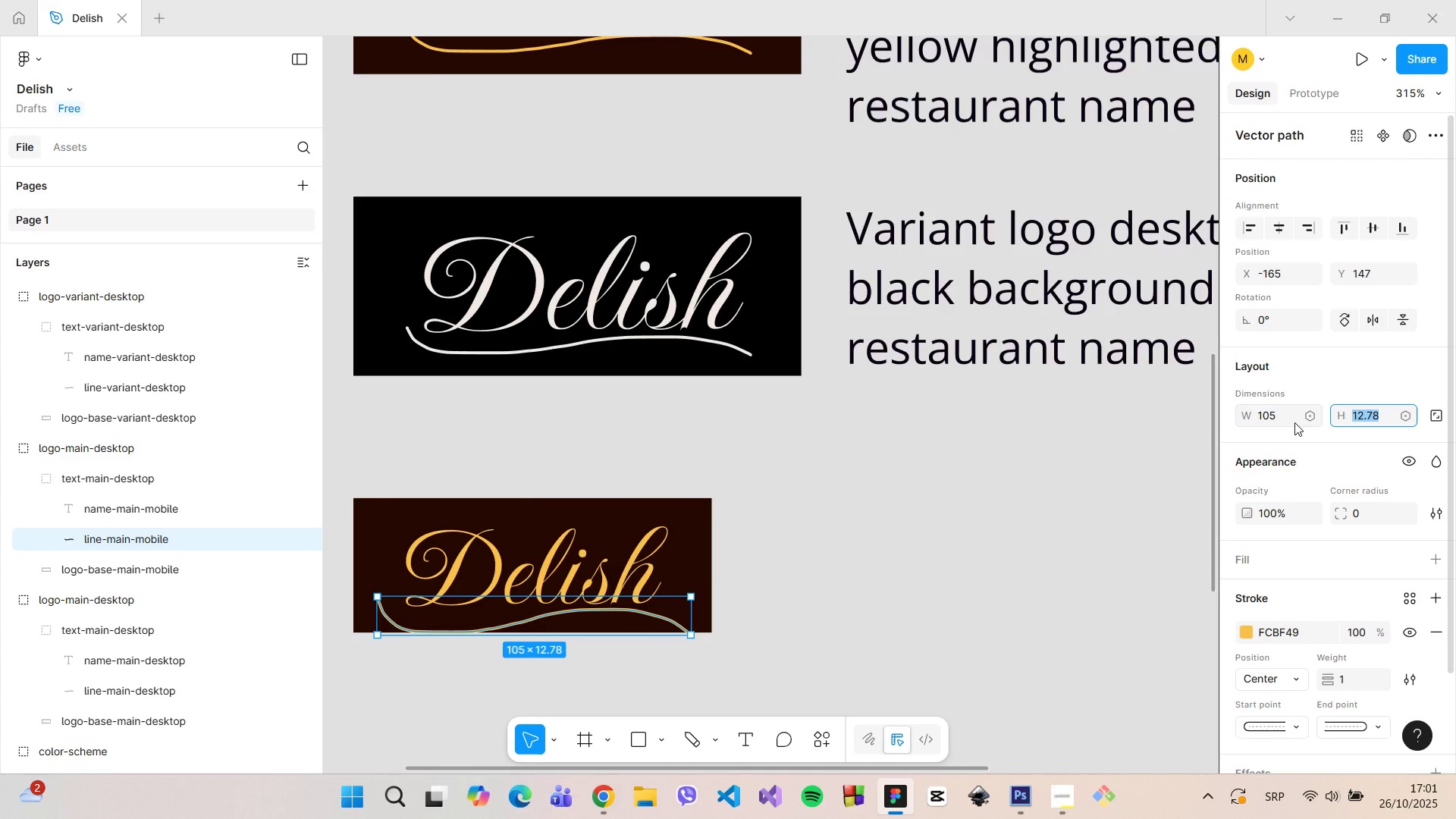 
key(4)
 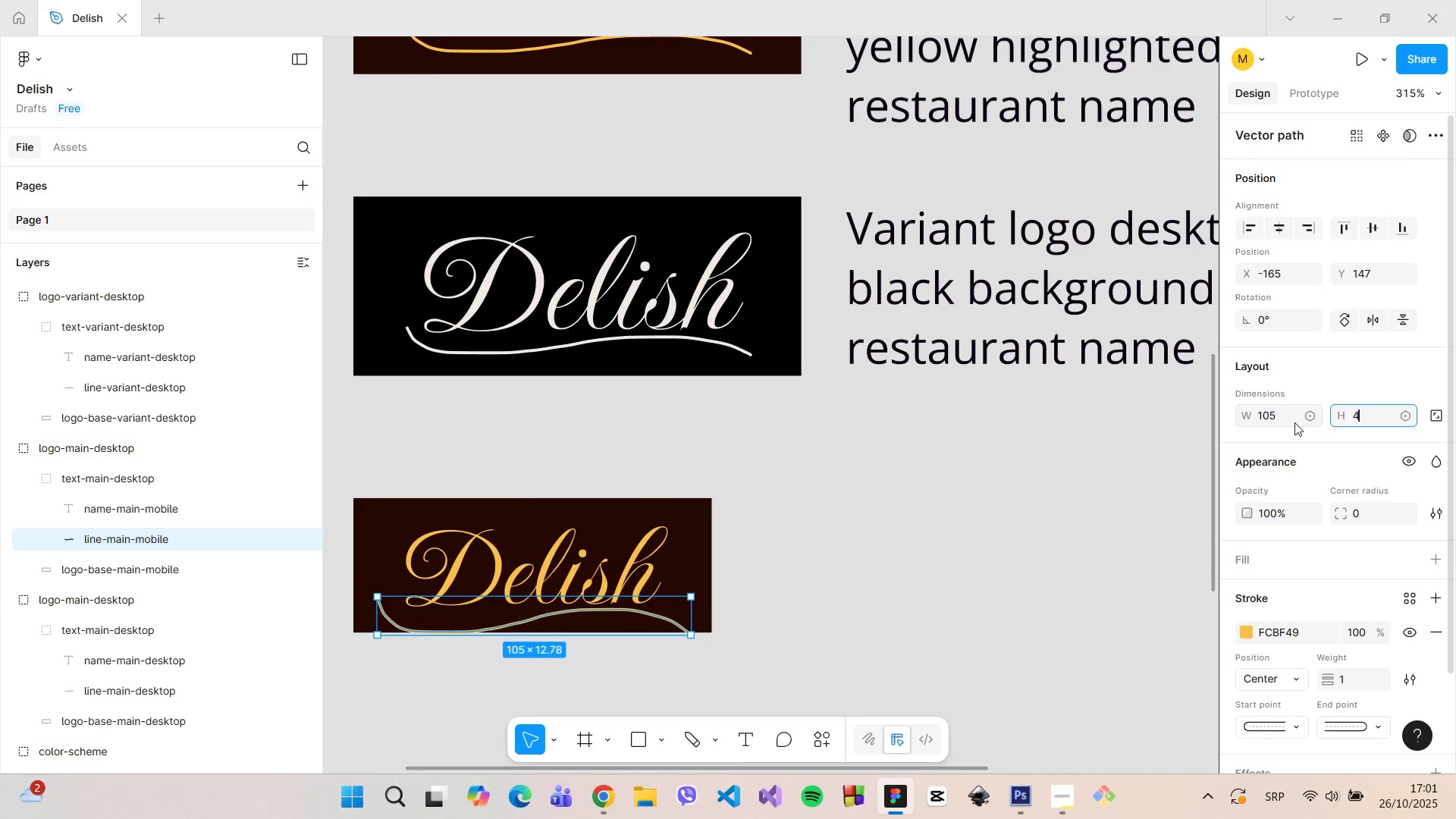 
key(Enter)
 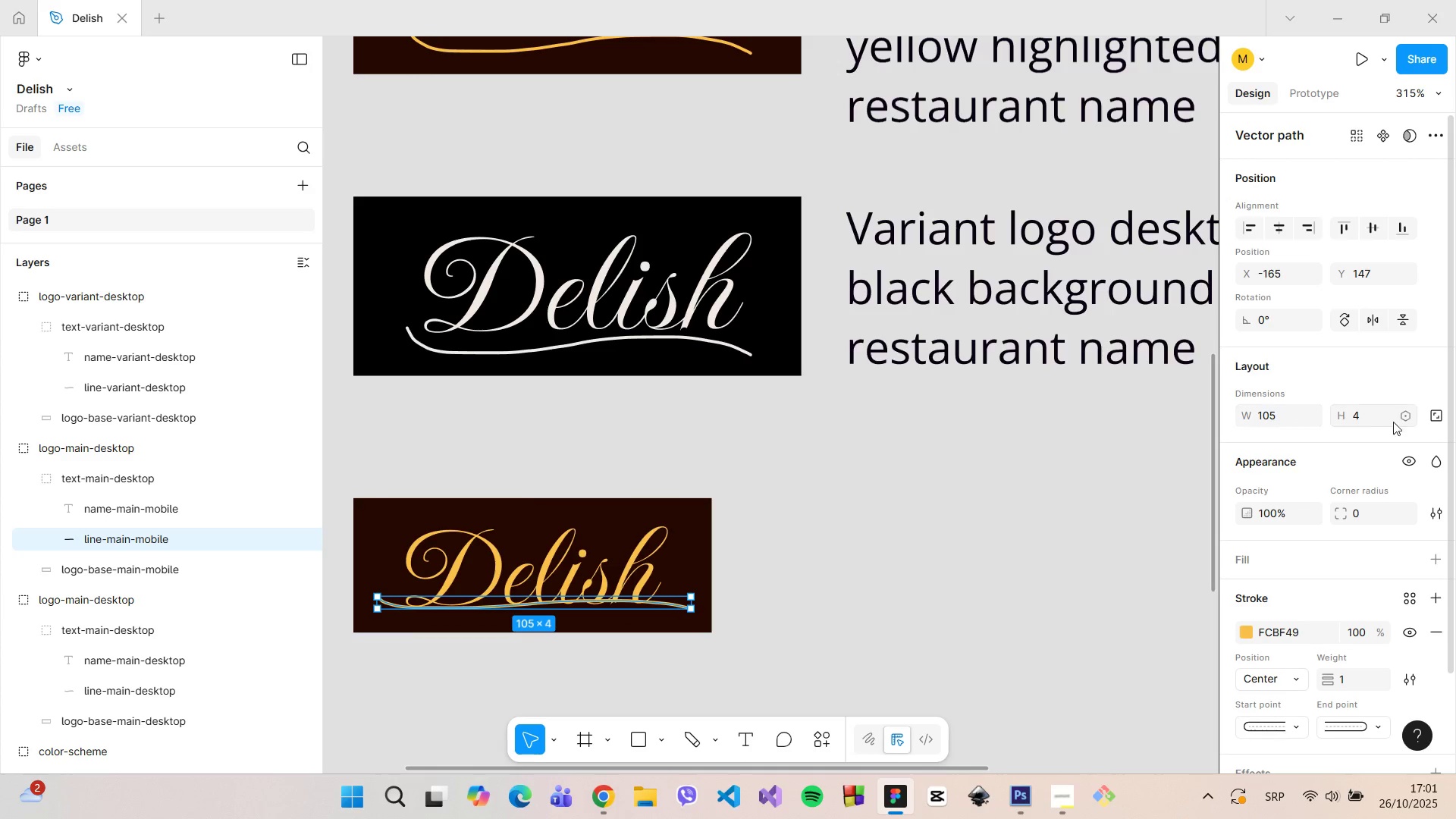 
left_click([1365, 419])
 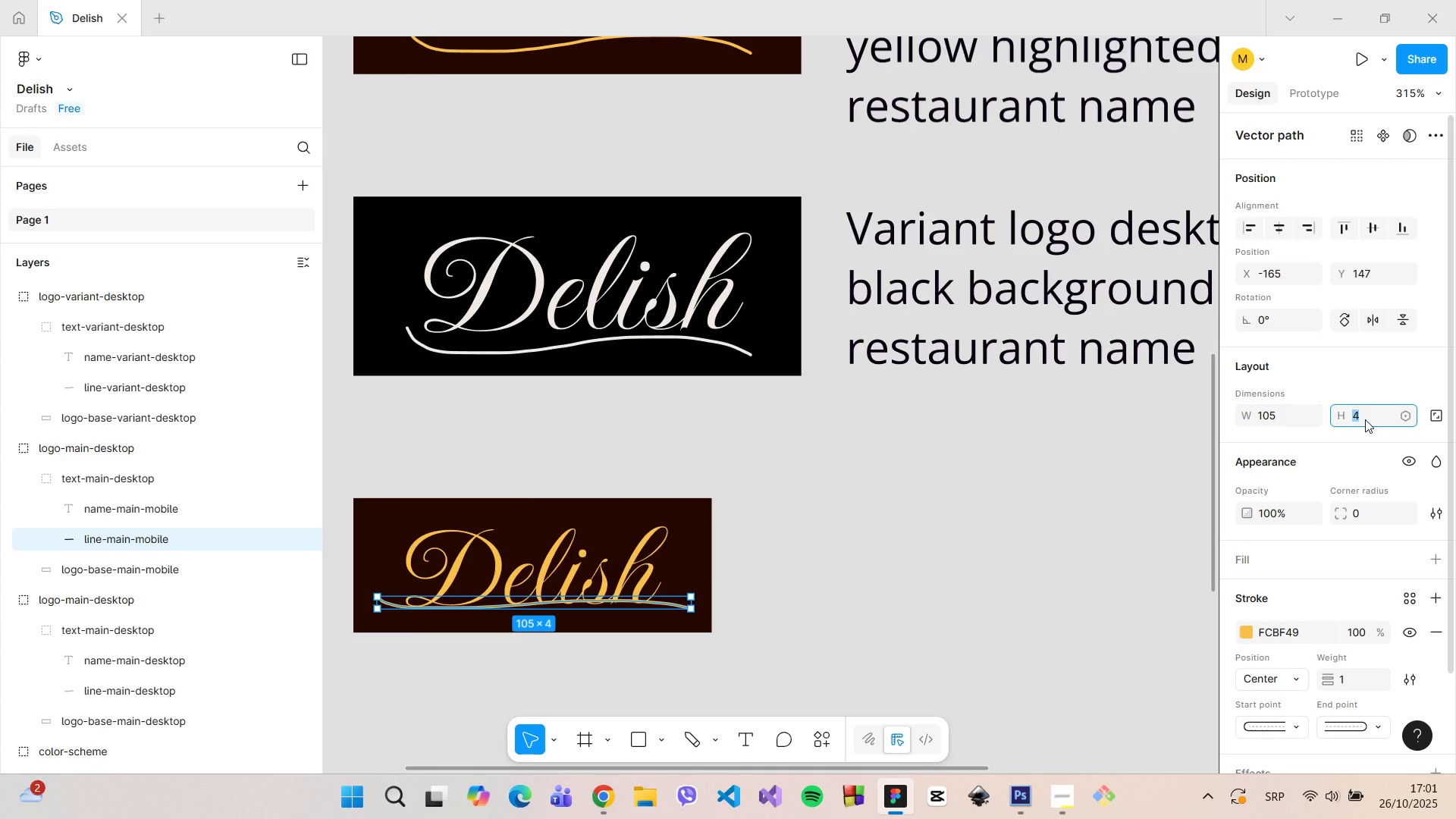 
key(6)
 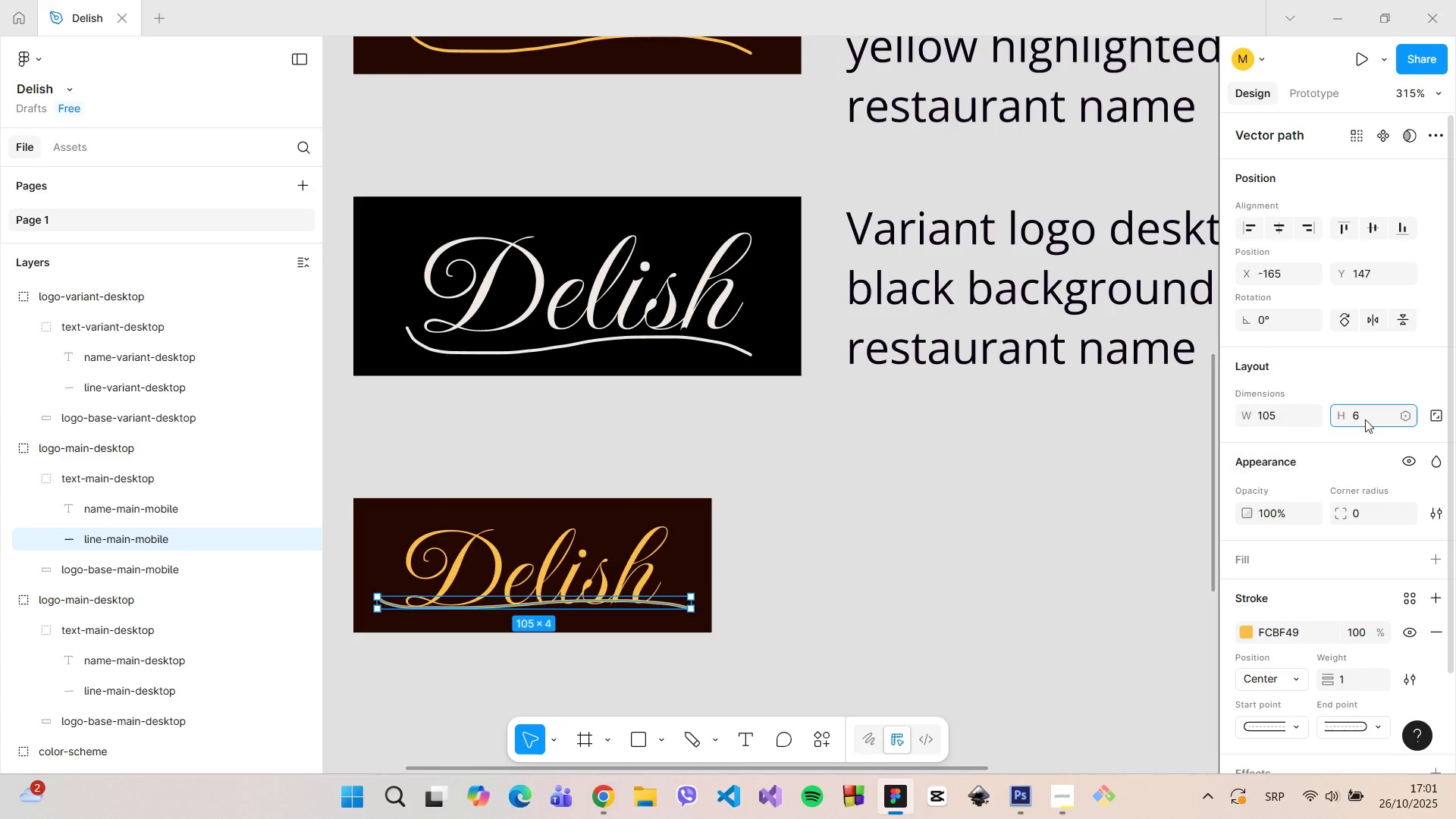 
key(Enter)
 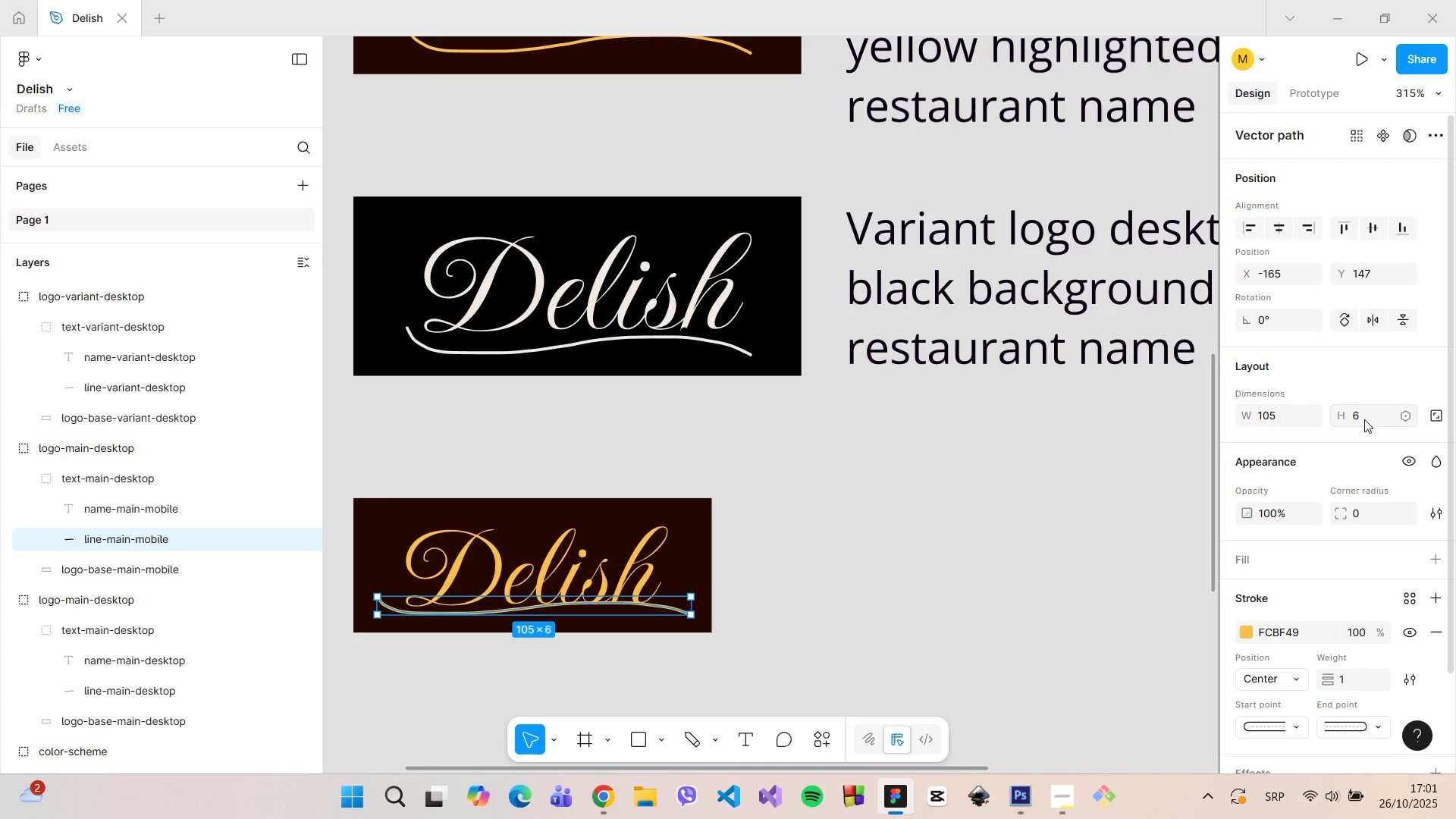 
left_click([1284, 420])
 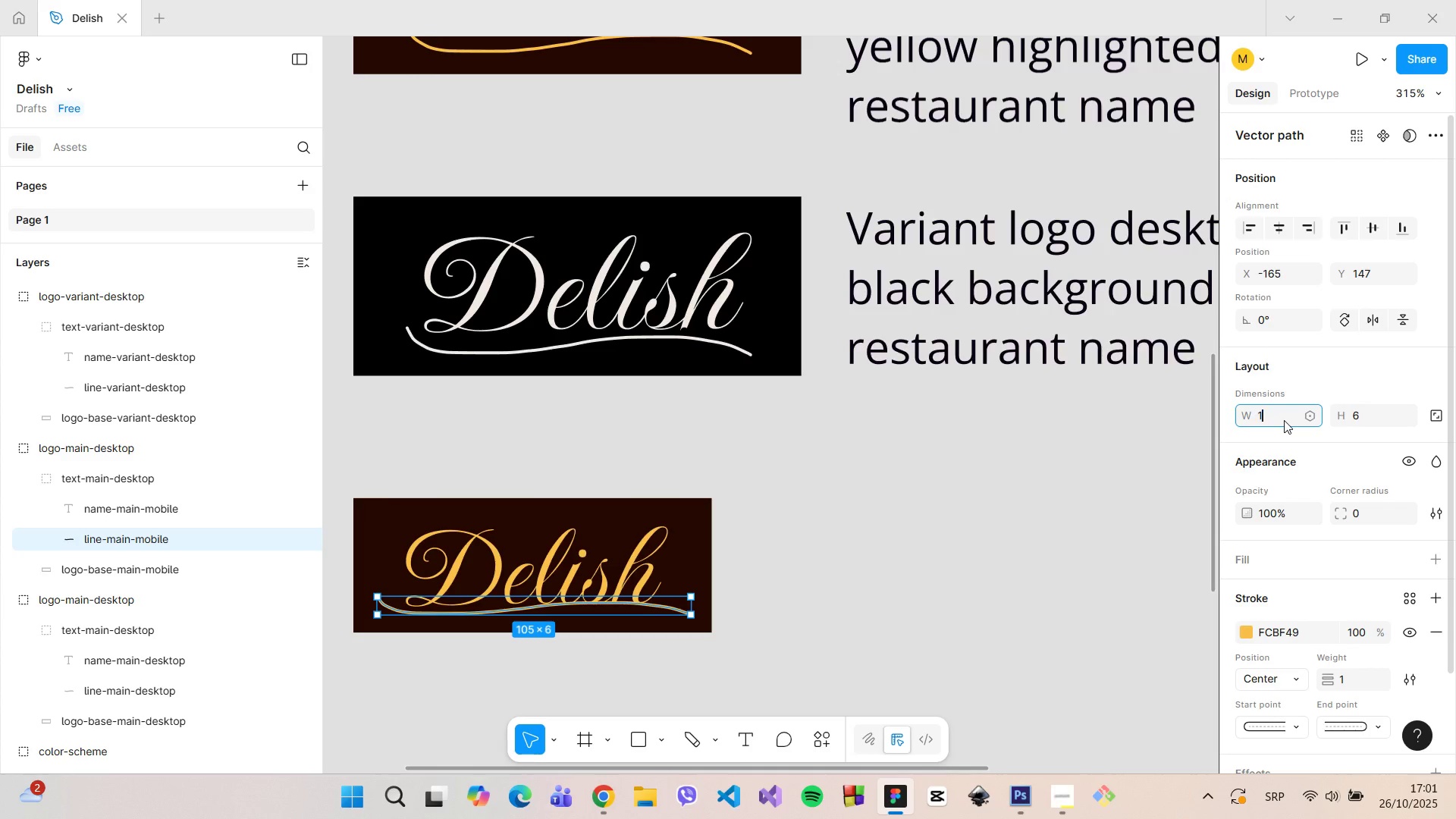 
type(100)
 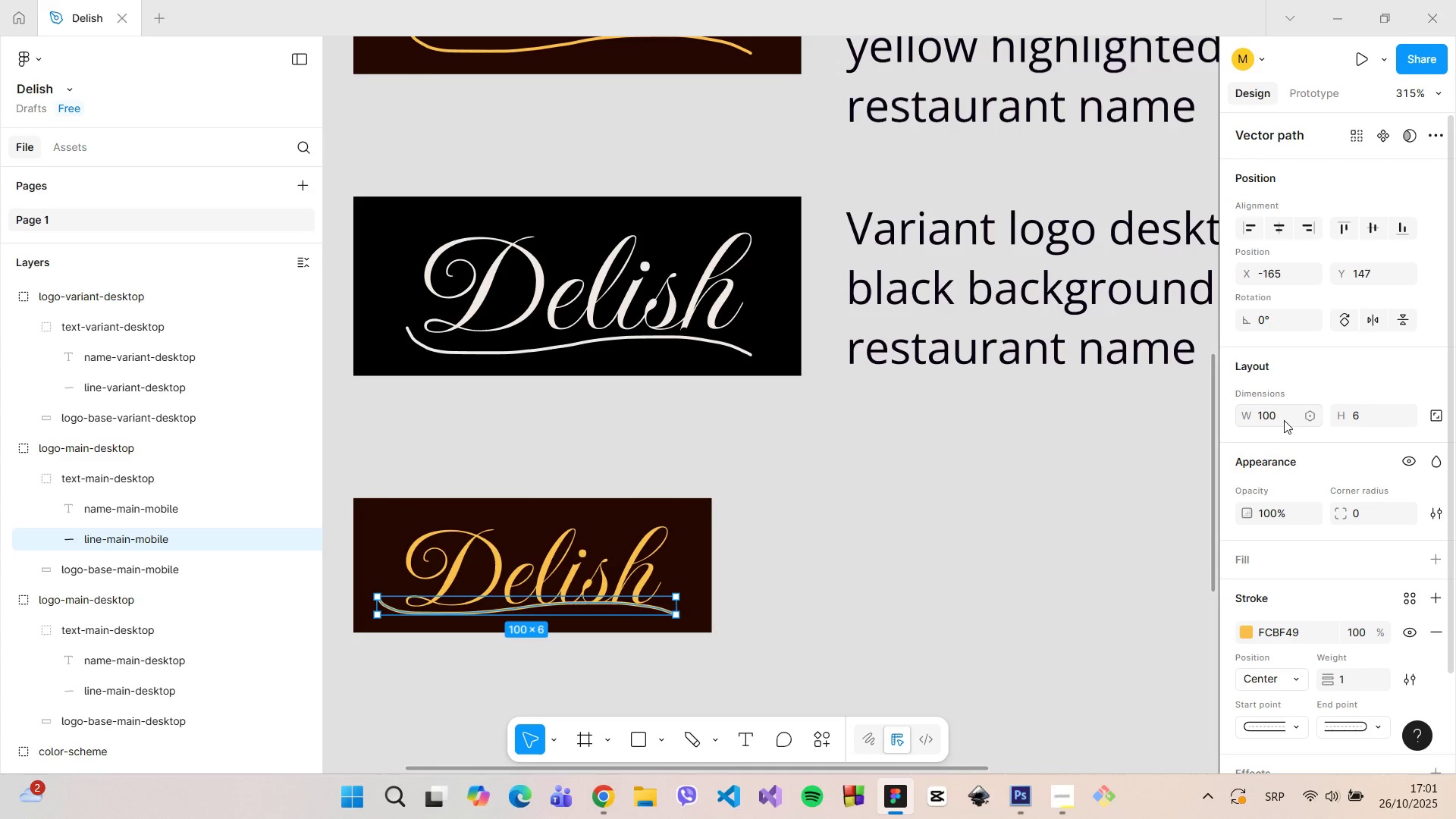 
key(Enter)
 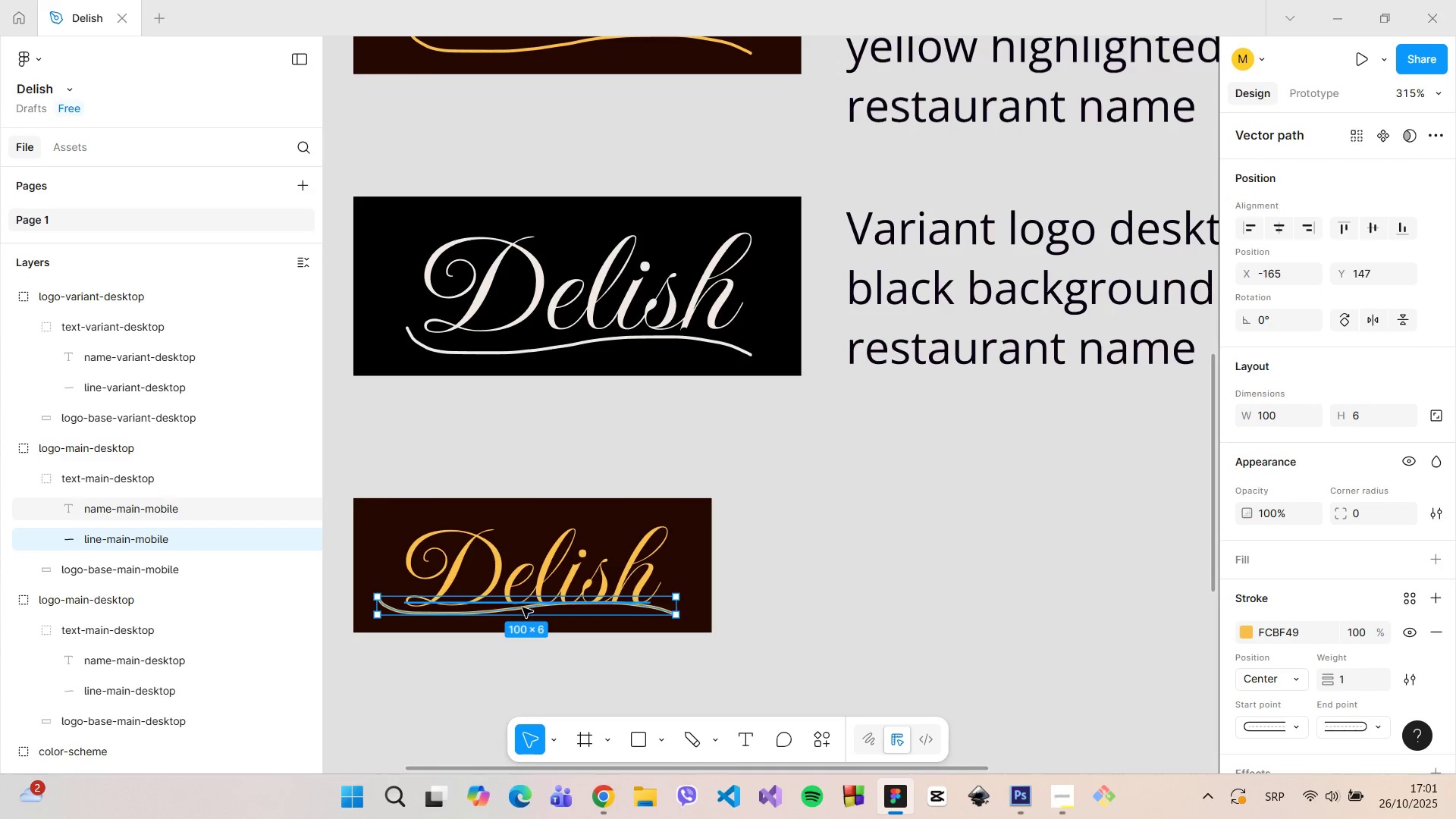 
left_click_drag(start_coordinate=[537, 618], to_coordinate=[538, 626])
 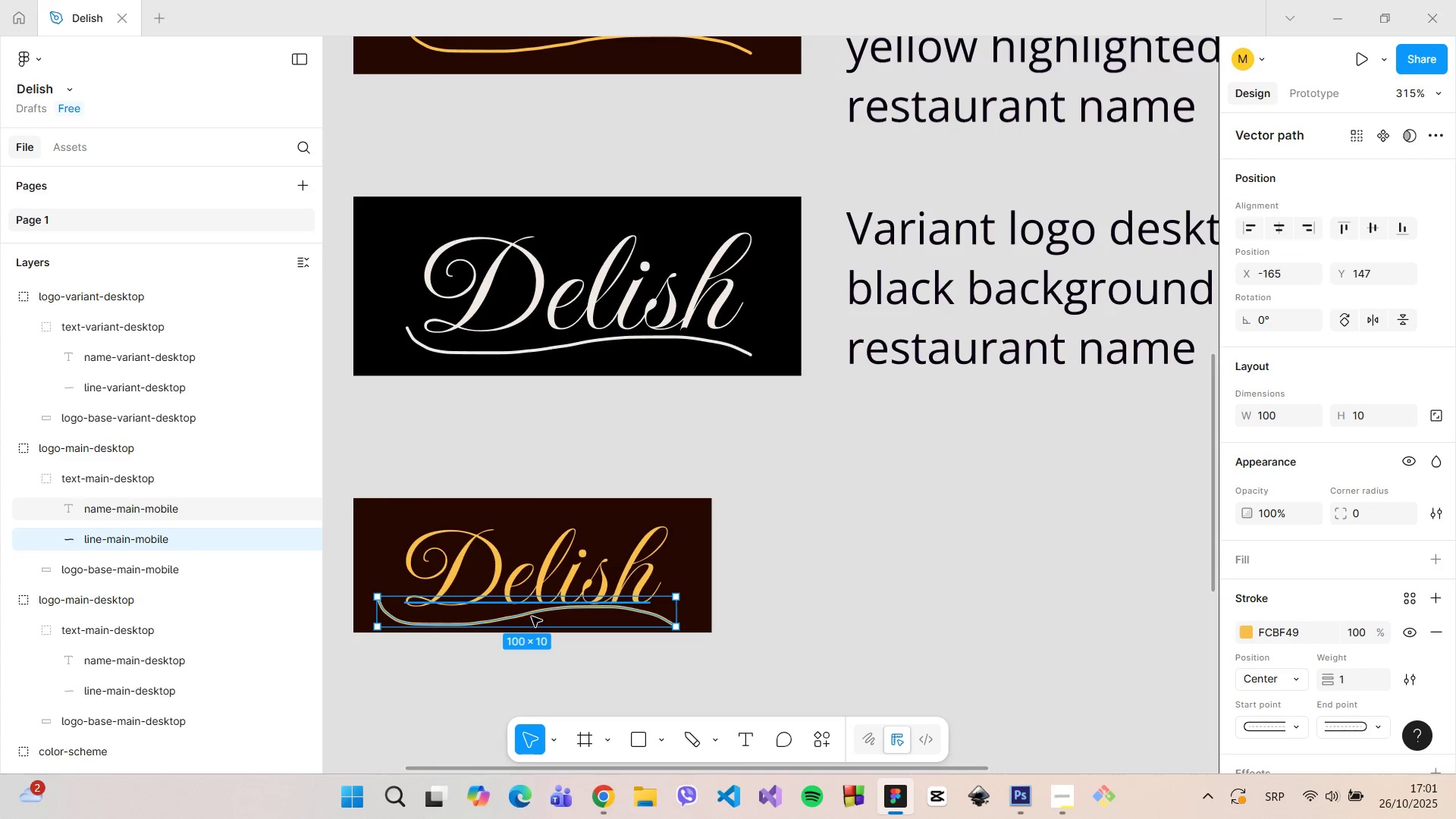 
left_click_drag(start_coordinate=[532, 617], to_coordinate=[548, 615])
 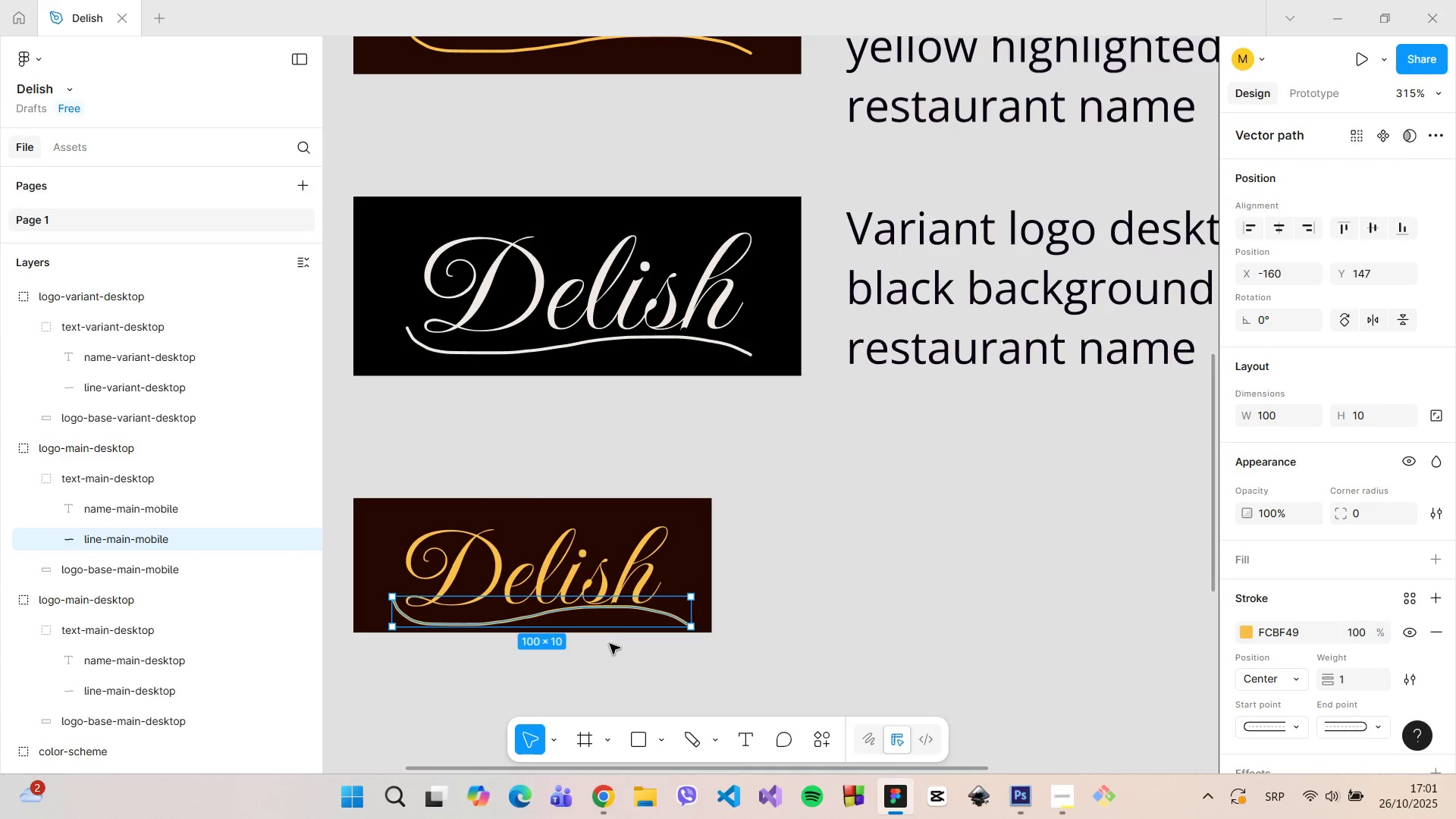 
left_click([610, 644])
 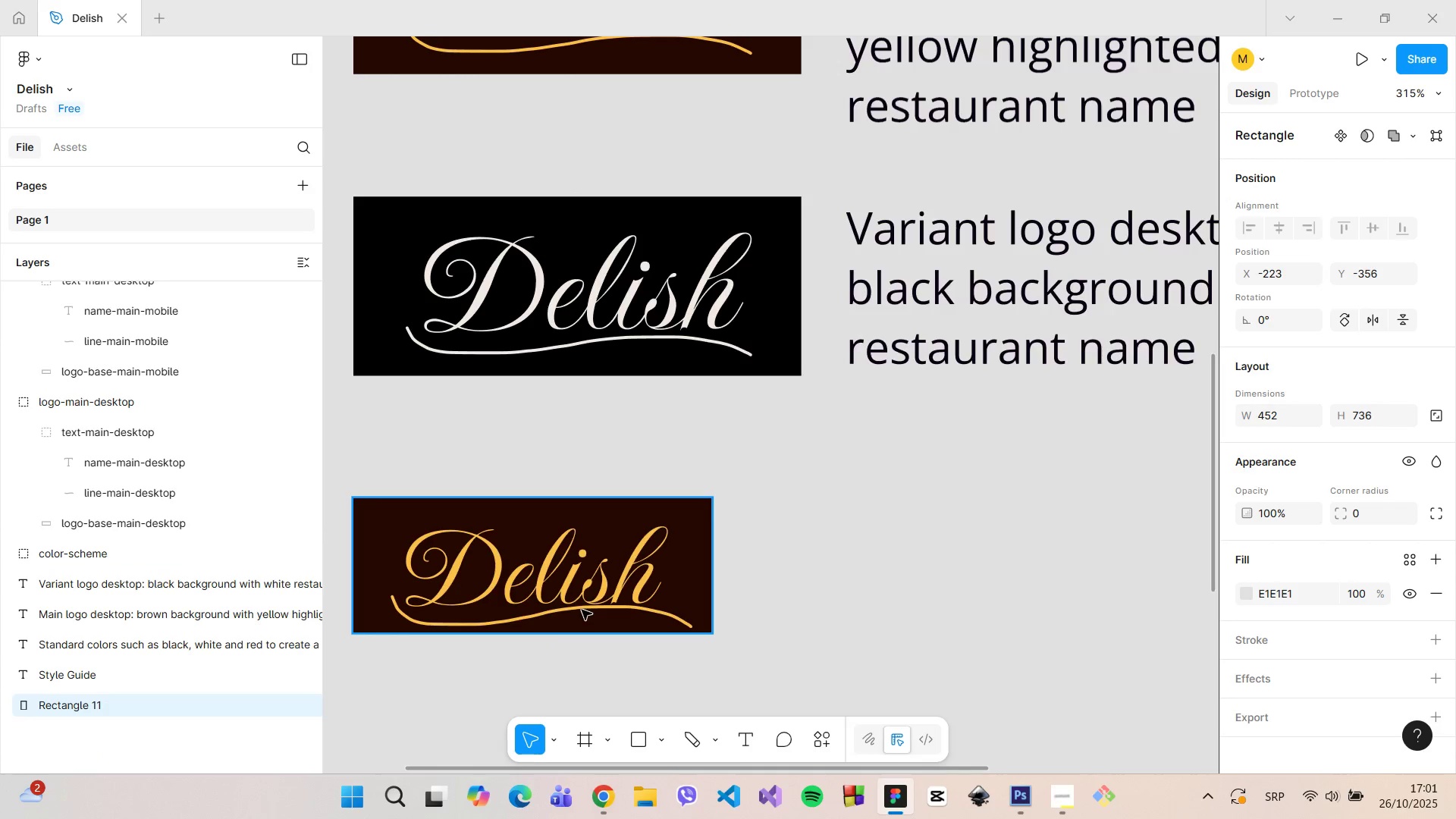 
double_click([581, 609])
 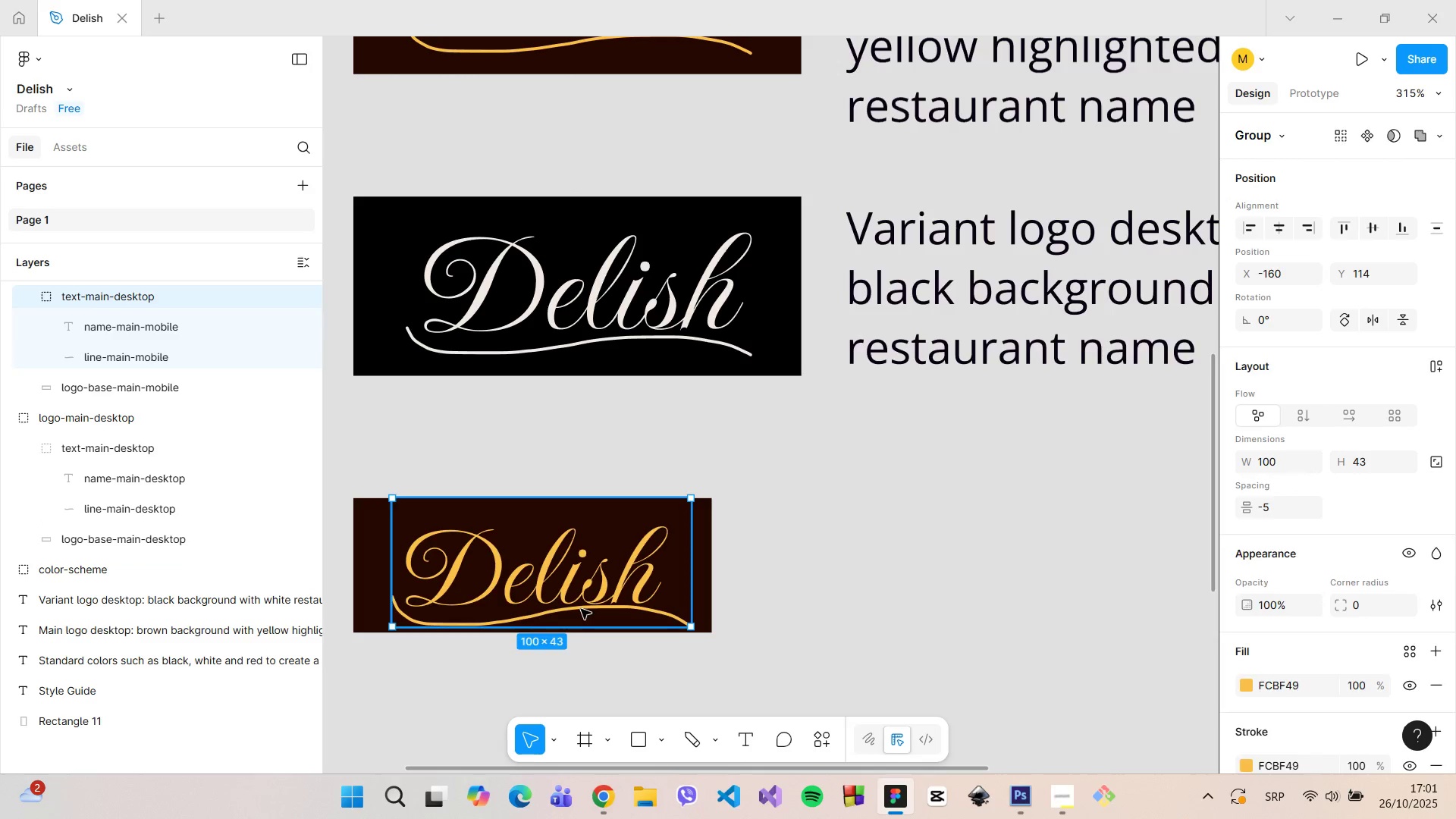 
double_click([581, 609])
 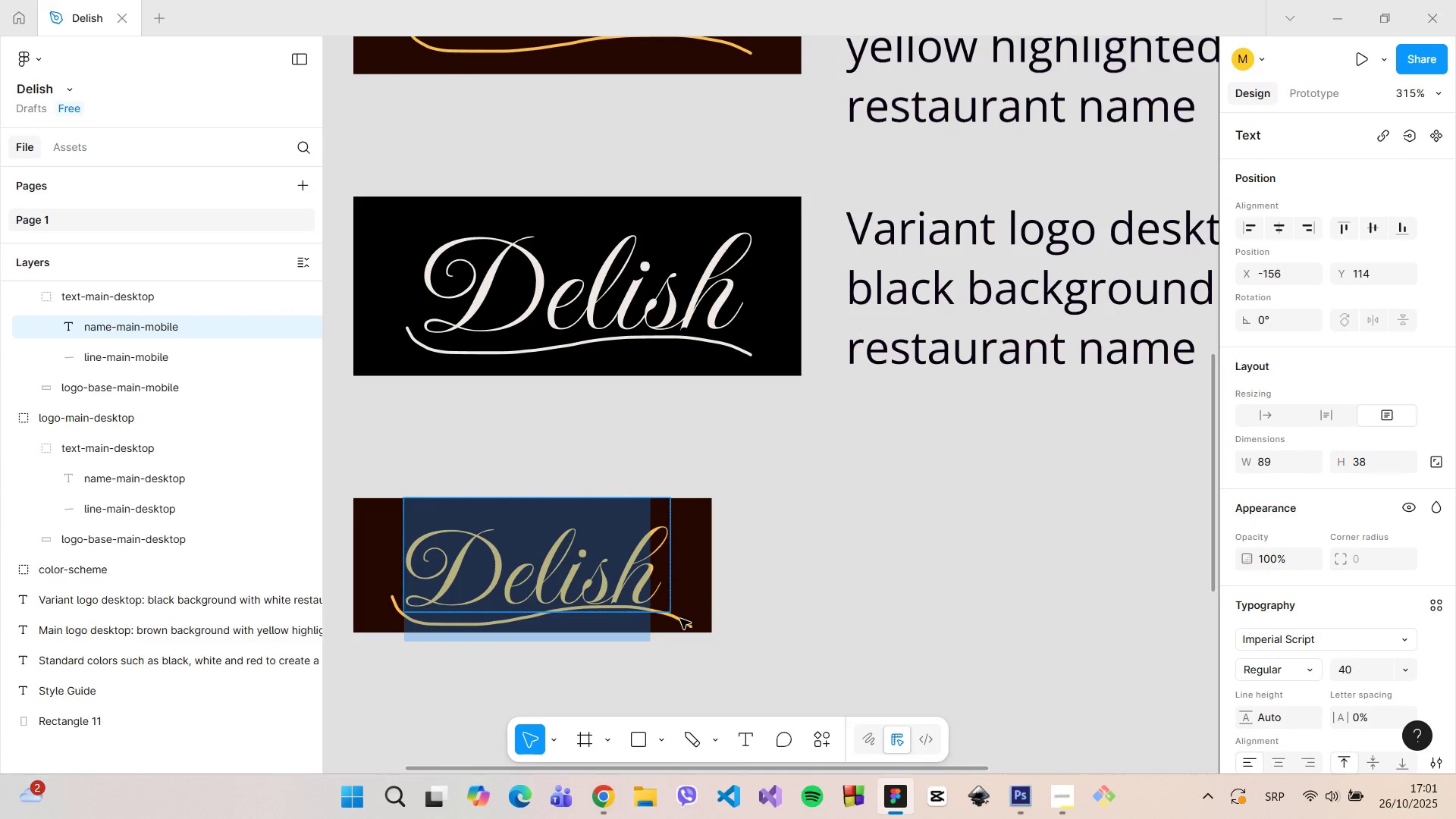 
double_click([679, 620])
 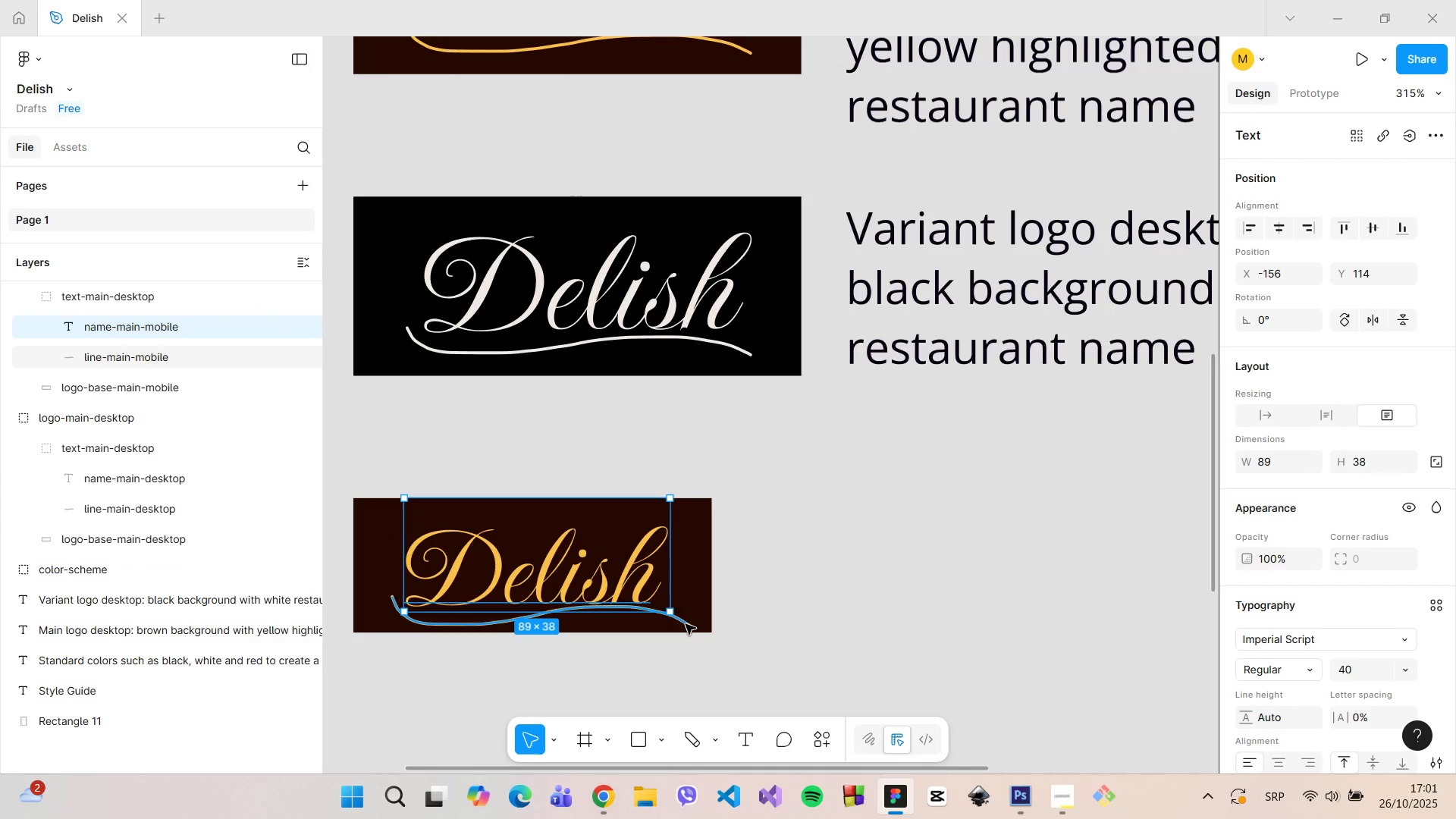 
left_click([686, 624])
 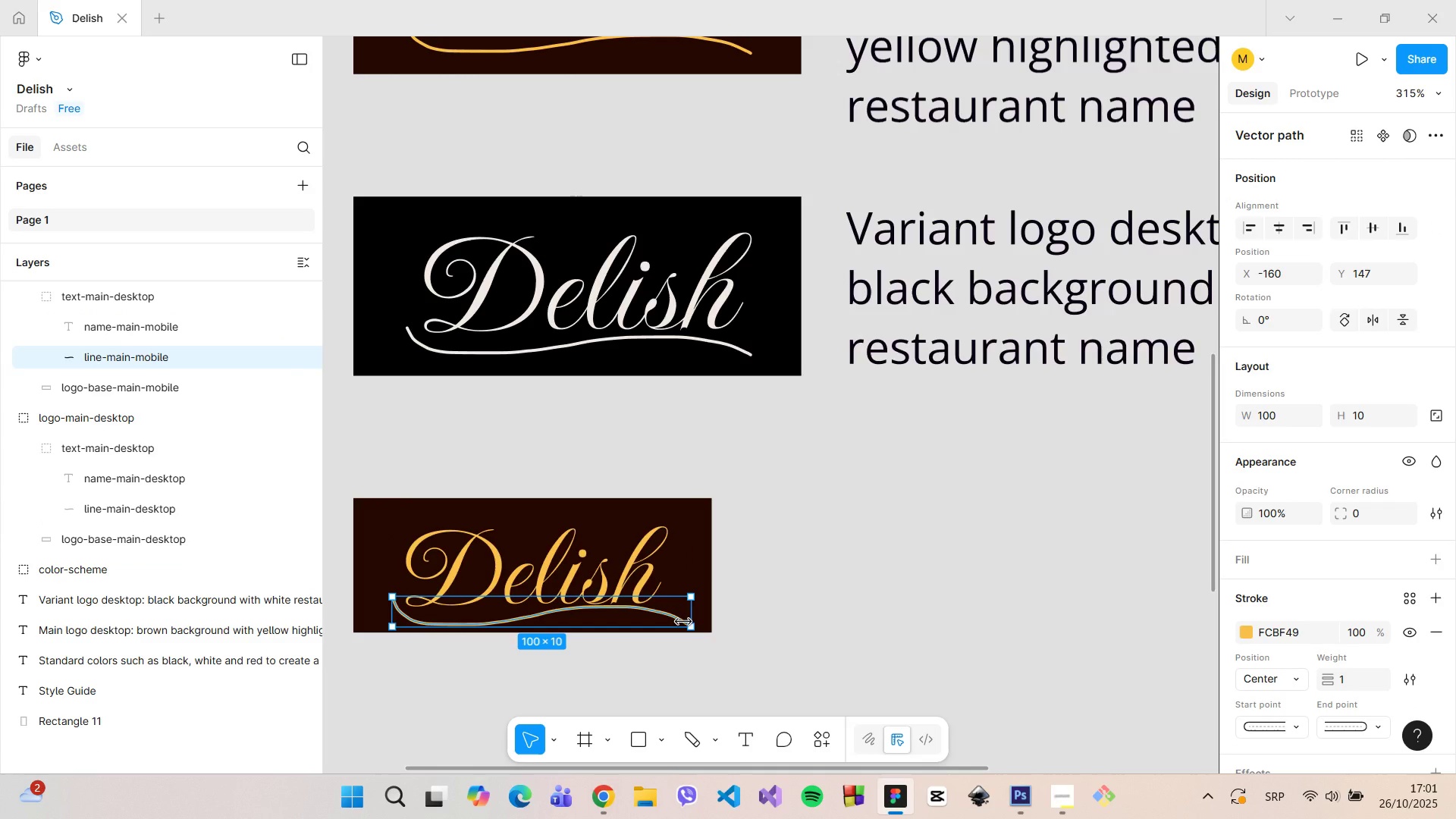 
key(Backspace)
 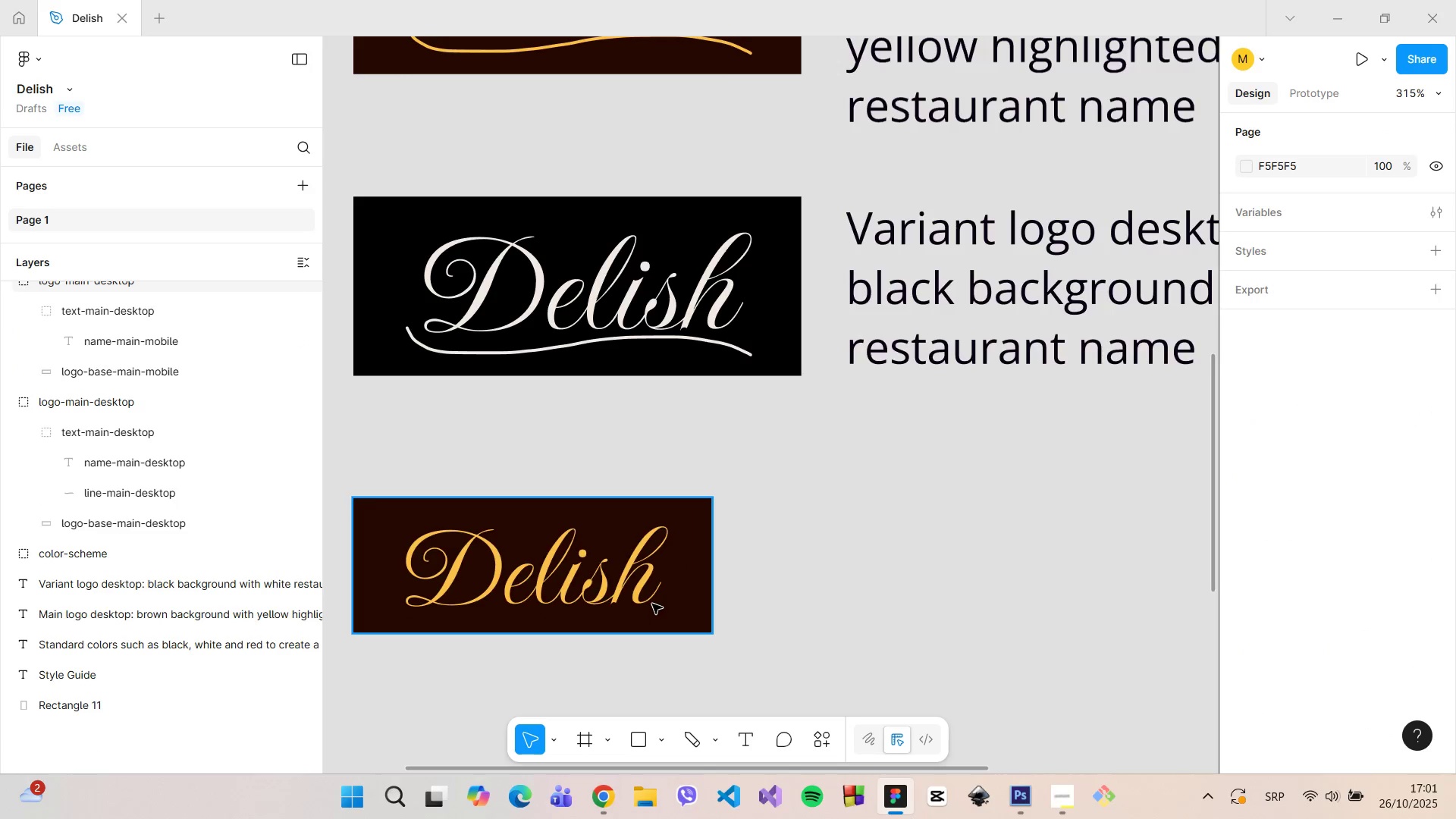 
hold_key(key=ControlLeft, duration=1.21)
scroll: coordinate [651, 601], scroll_direction: down, amount: 3.0
 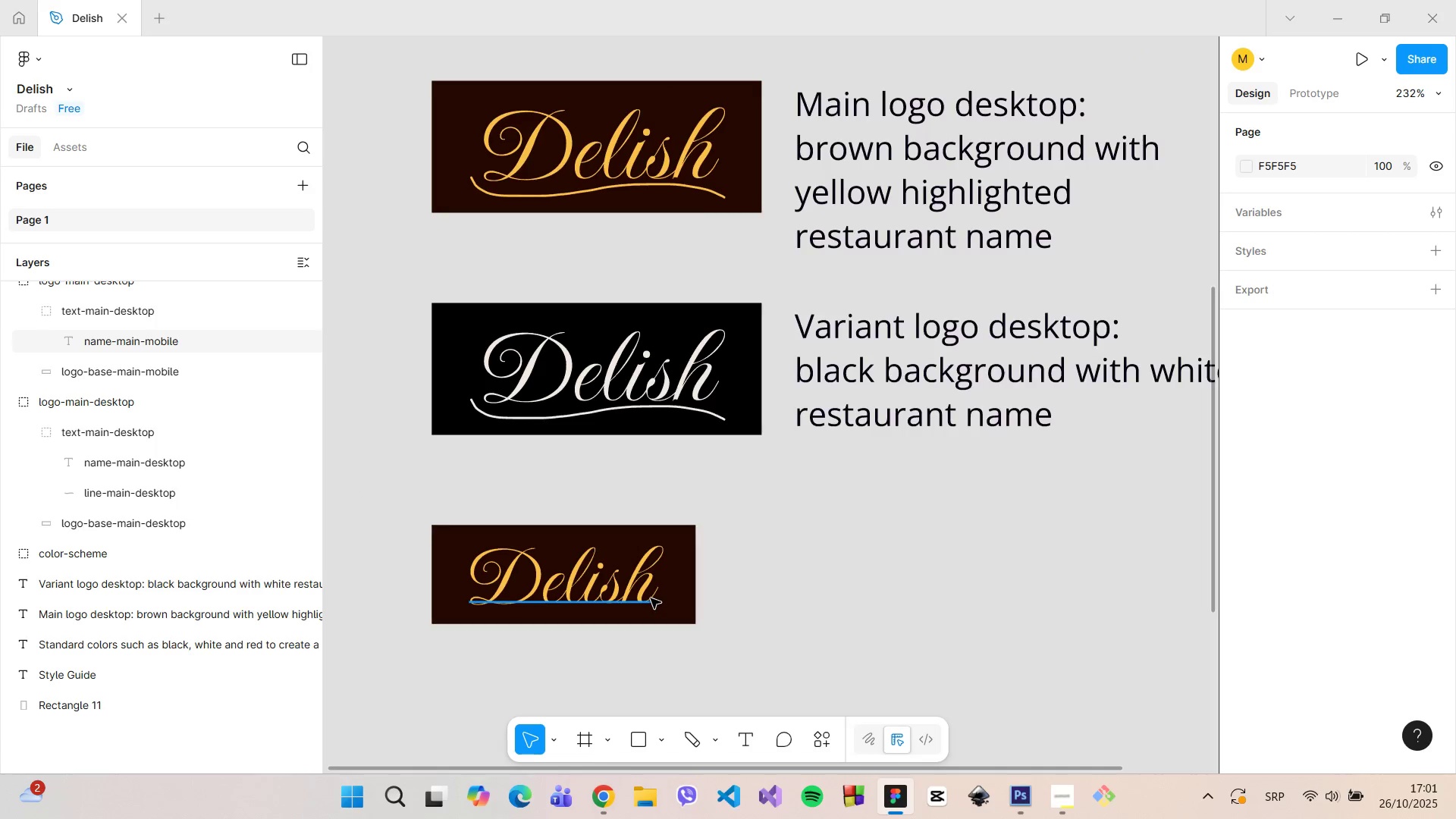 
scroll: coordinate [651, 598], scroll_direction: up, amount: 2.0
 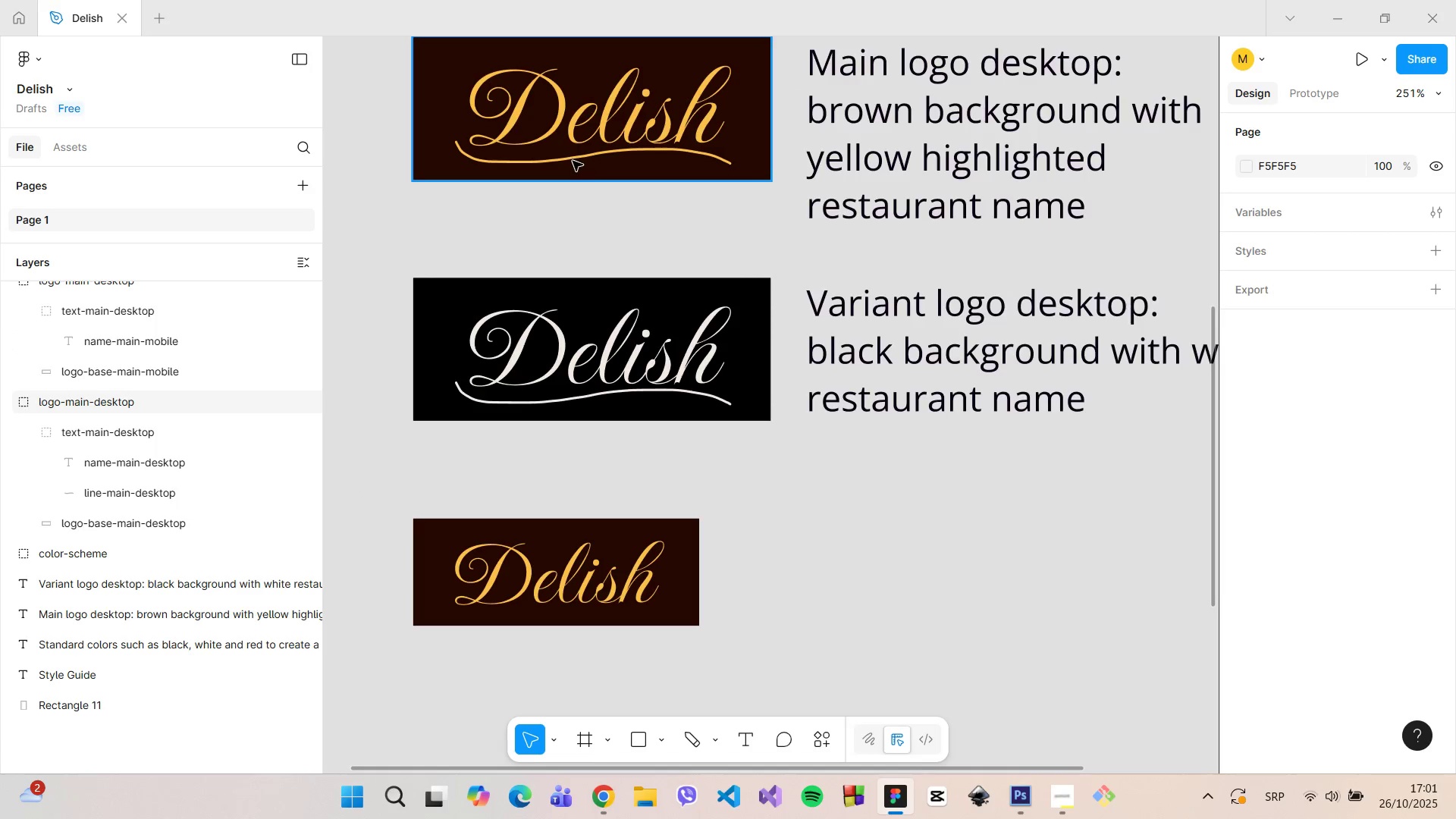 
double_click([573, 161])
 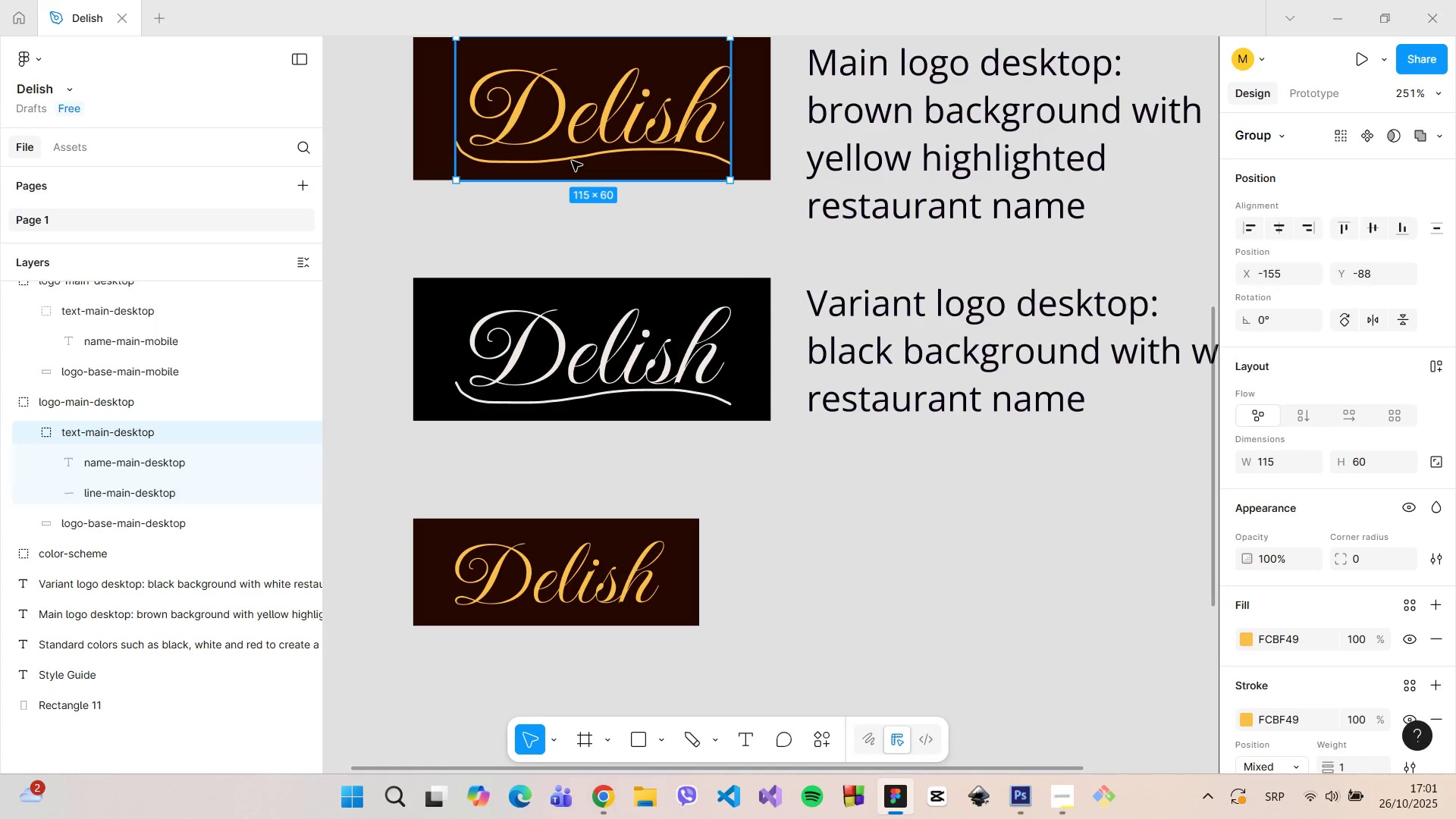 
double_click([572, 161])
 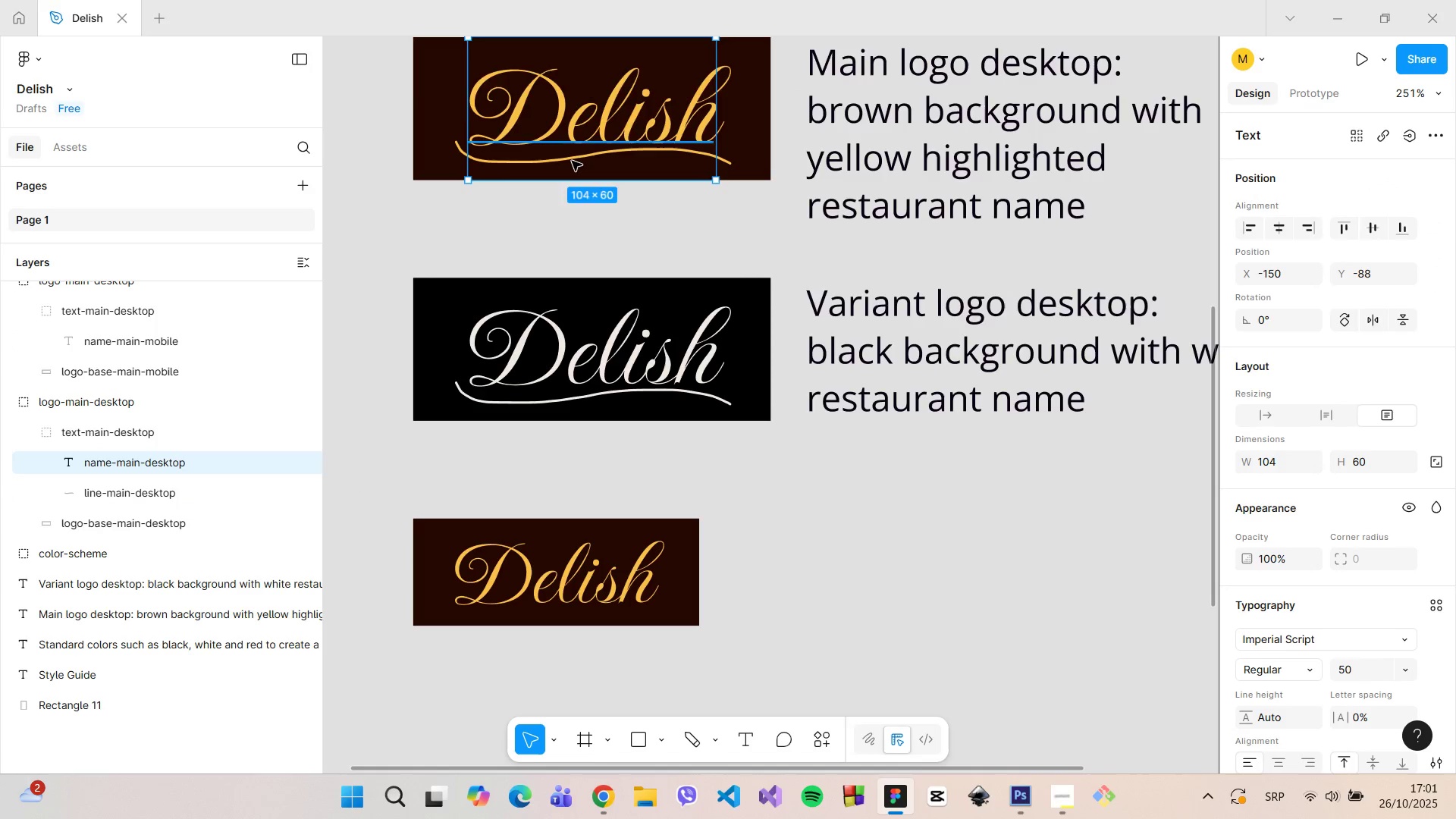 
double_click([572, 161])
 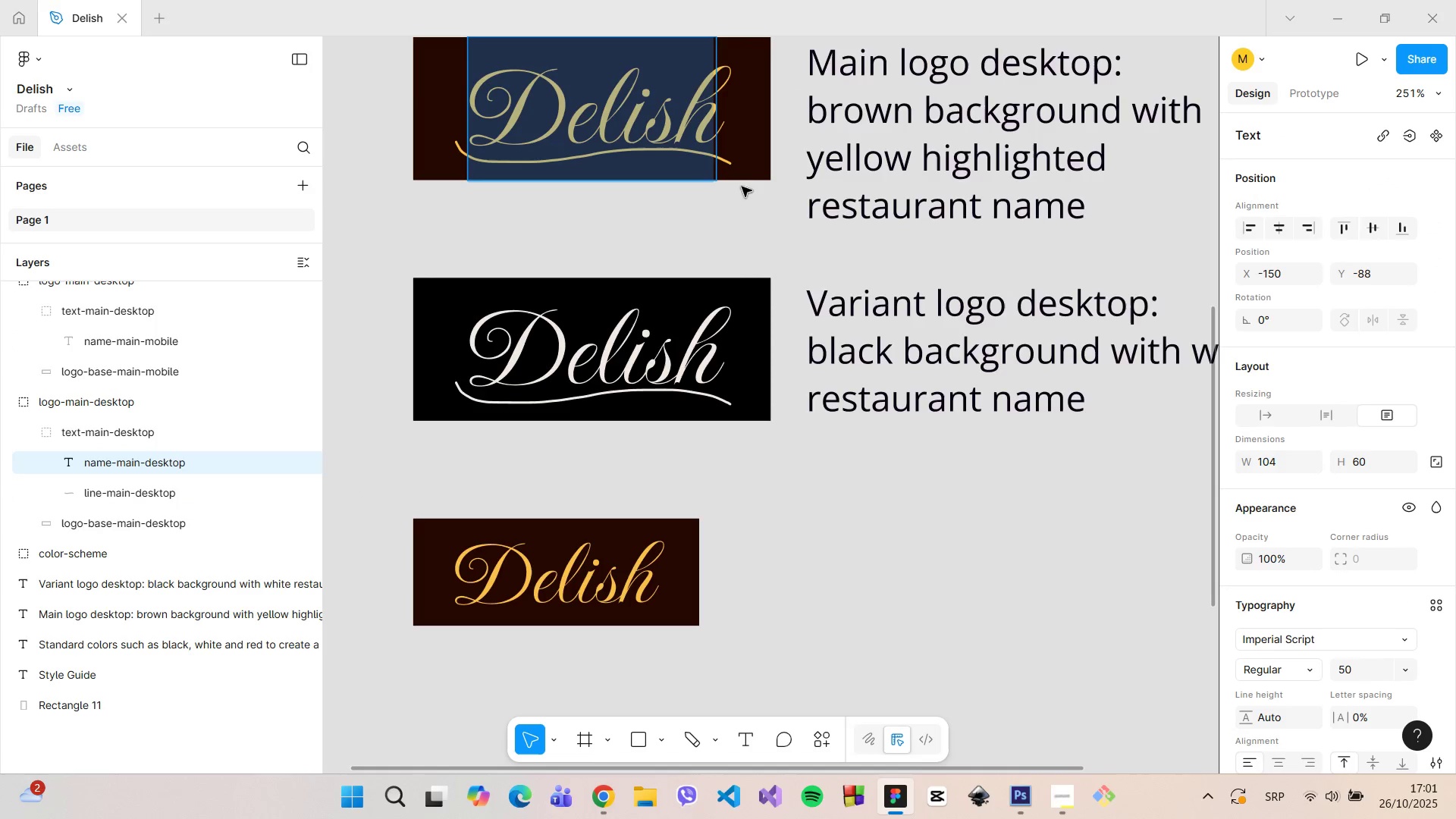 
left_click([755, 158])
 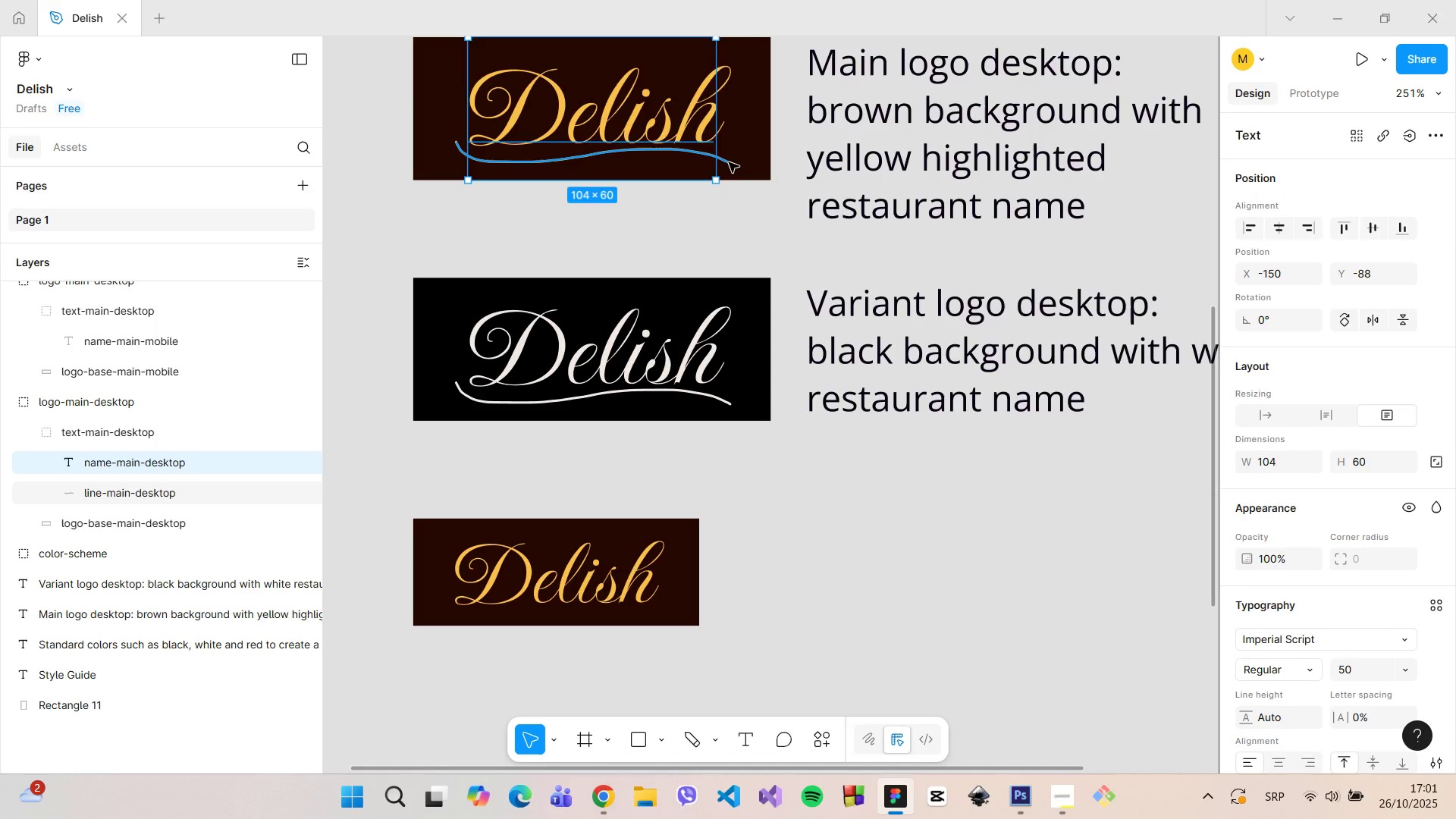 
left_click([729, 162])
 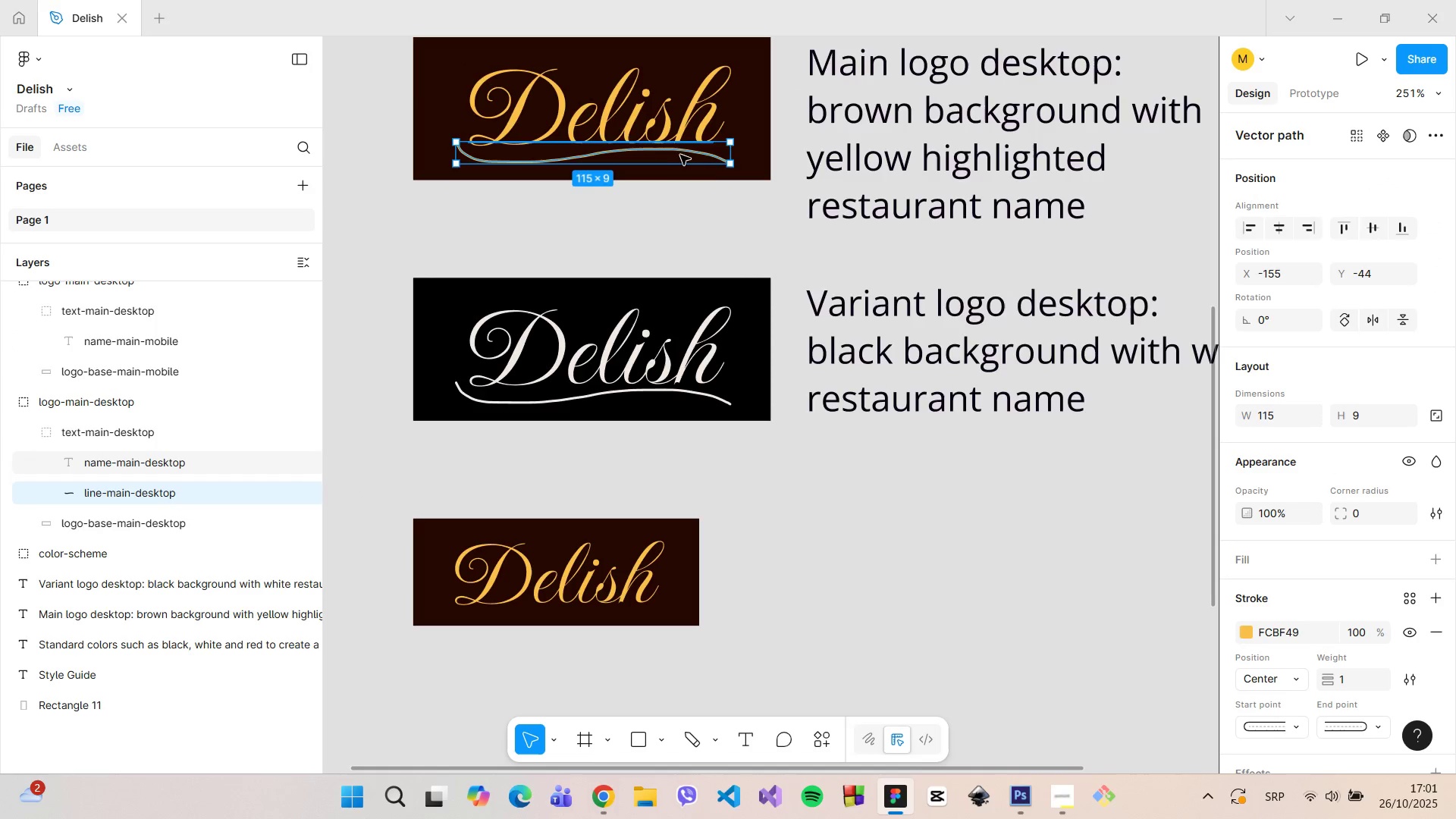 
left_click_drag(start_coordinate=[682, 158], to_coordinate=[648, 617])
 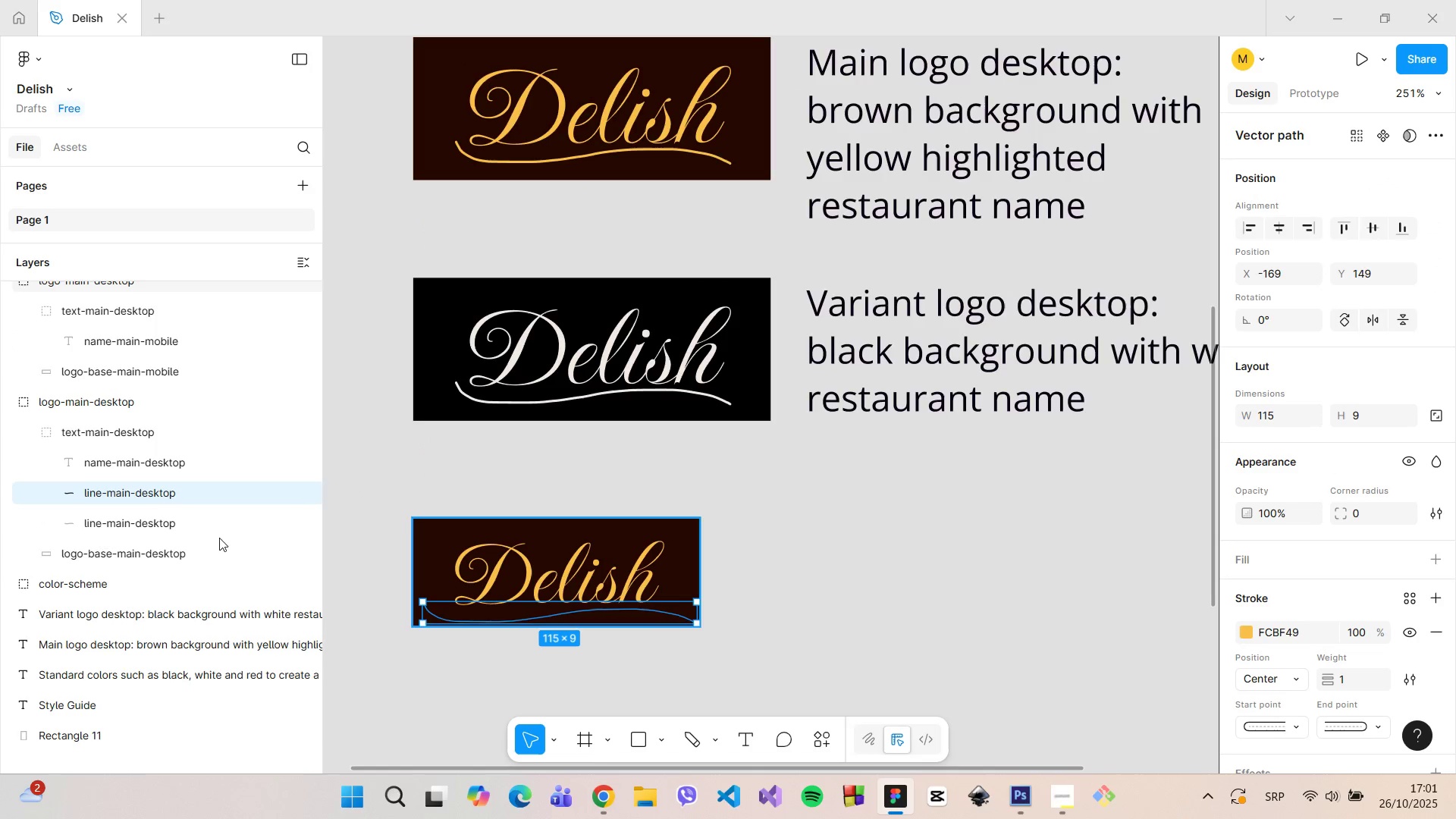 
hold_key(key=AltLeft, duration=1.5)
 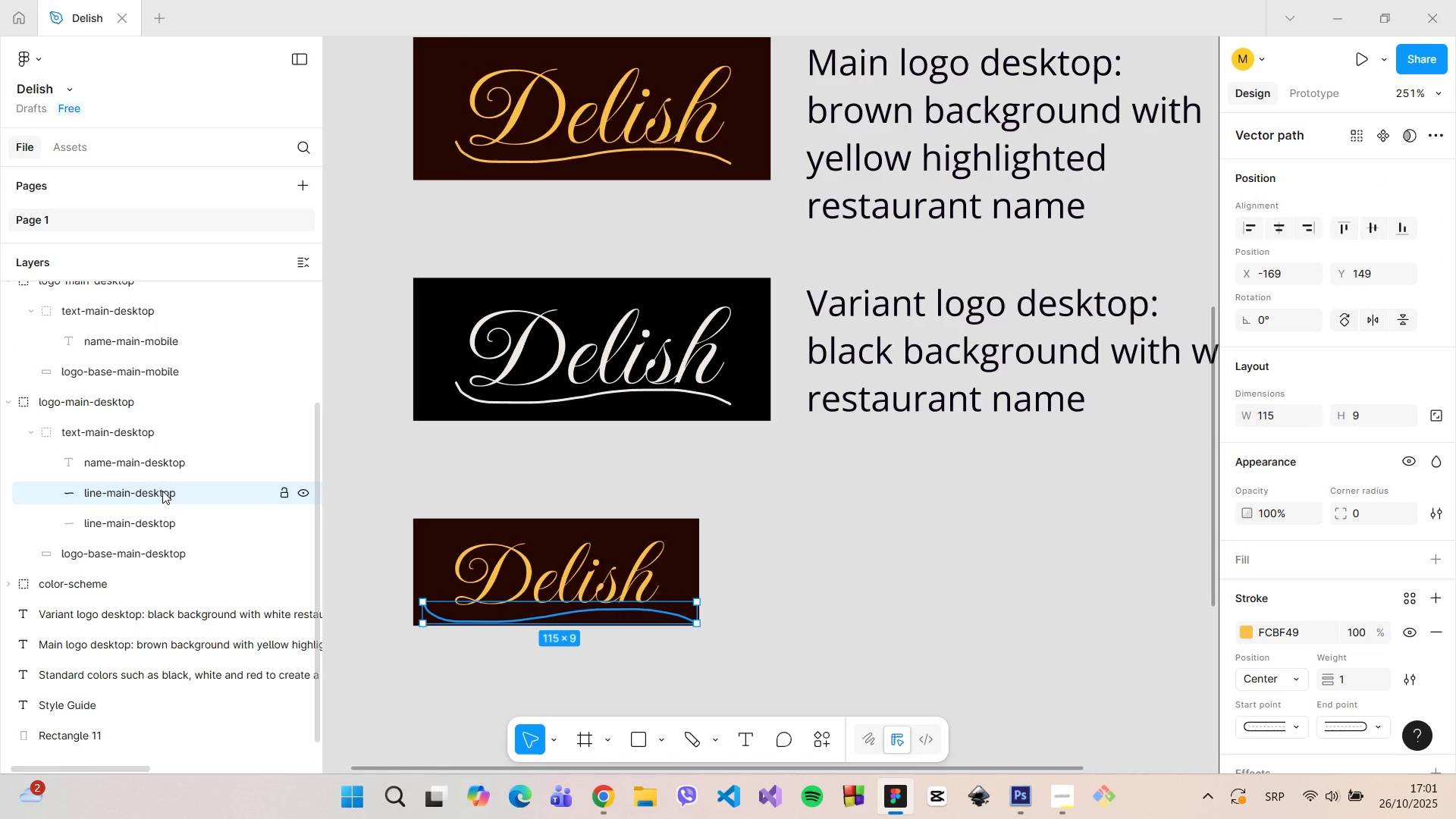 
left_click_drag(start_coordinate=[162, 491], to_coordinate=[224, 353])
 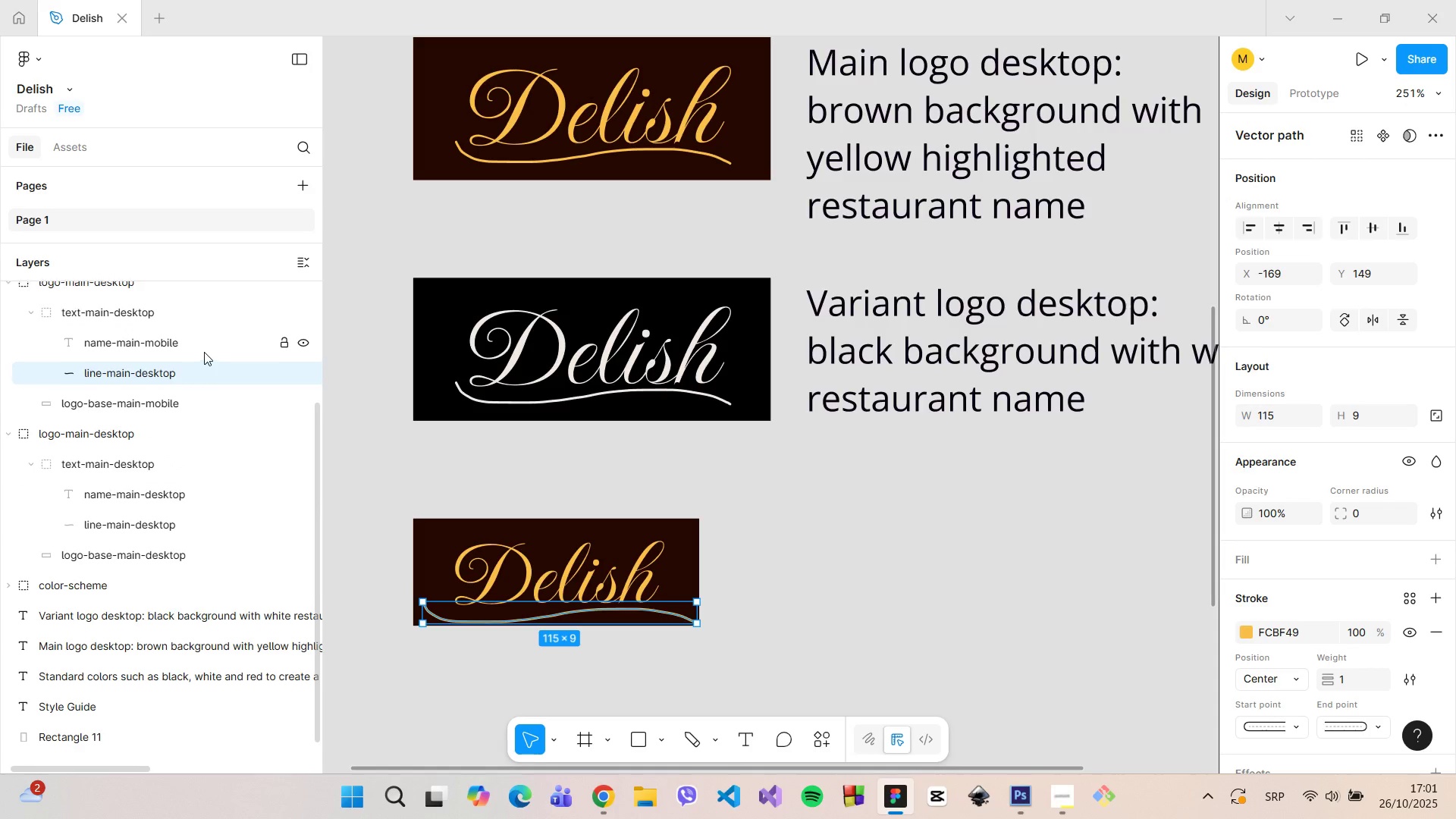 
scroll: coordinate [204, 352], scroll_direction: up, amount: 1.0
 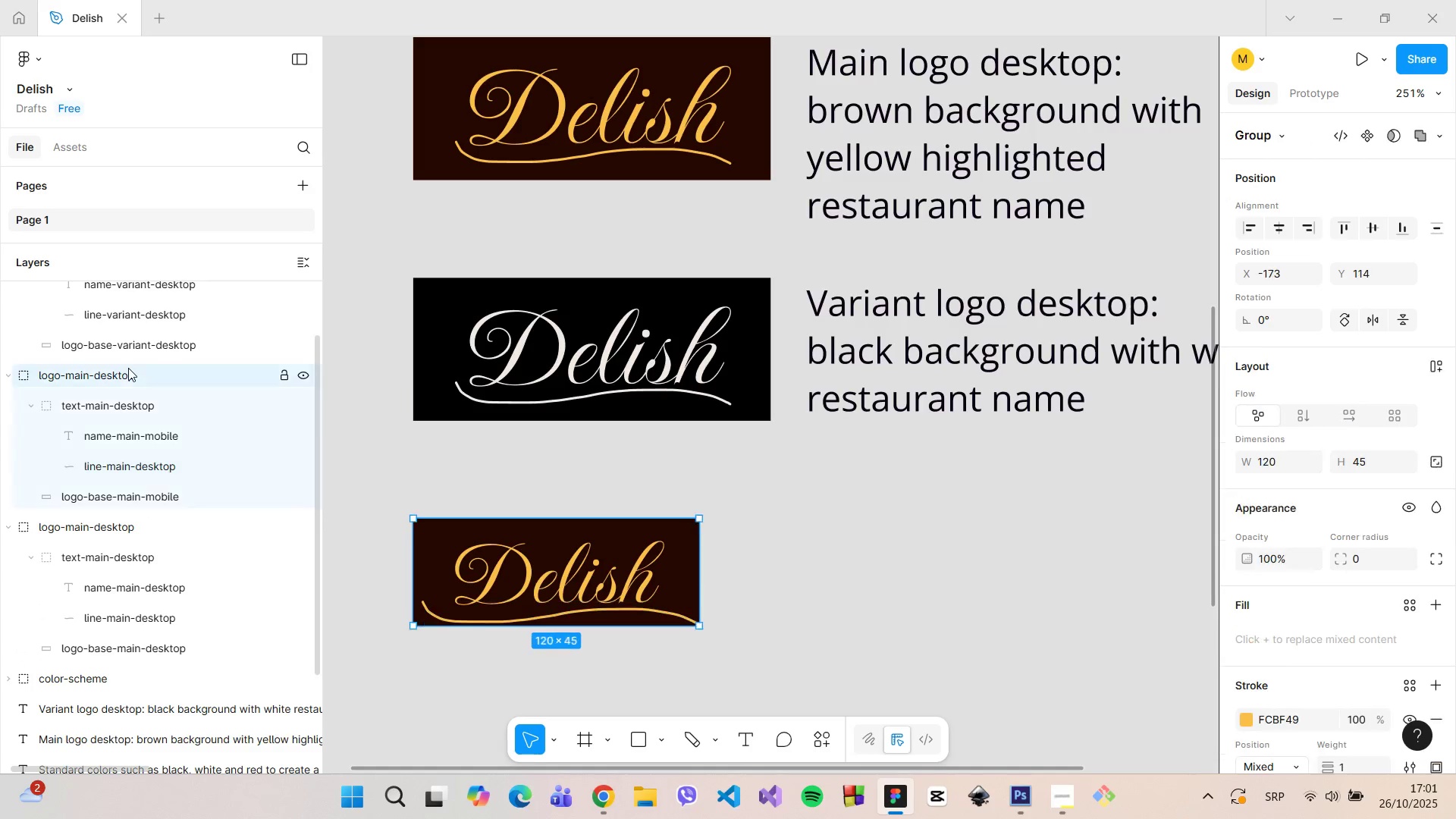 
double_click([128, 368])
 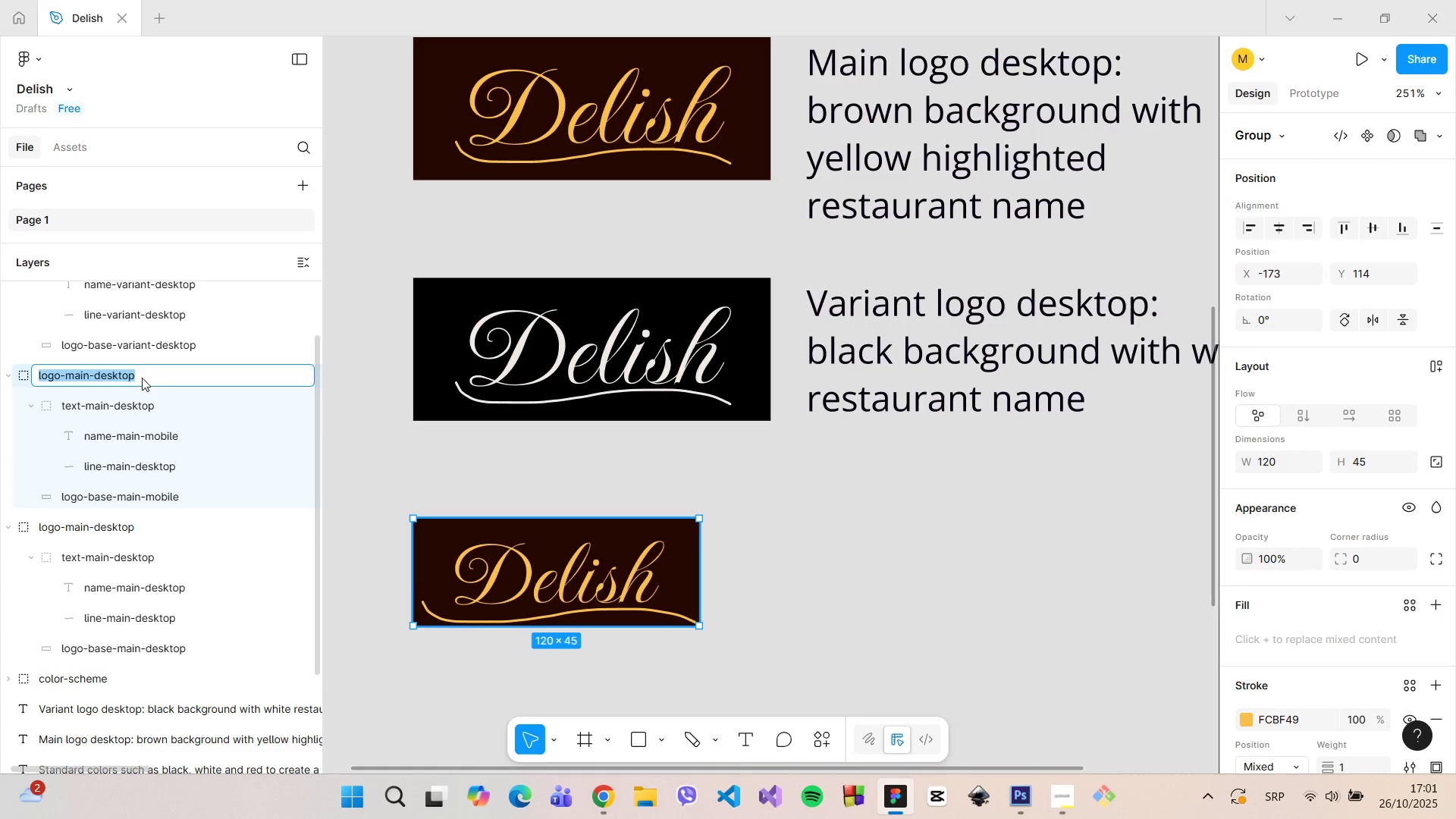 
triple_click([142, 378])
 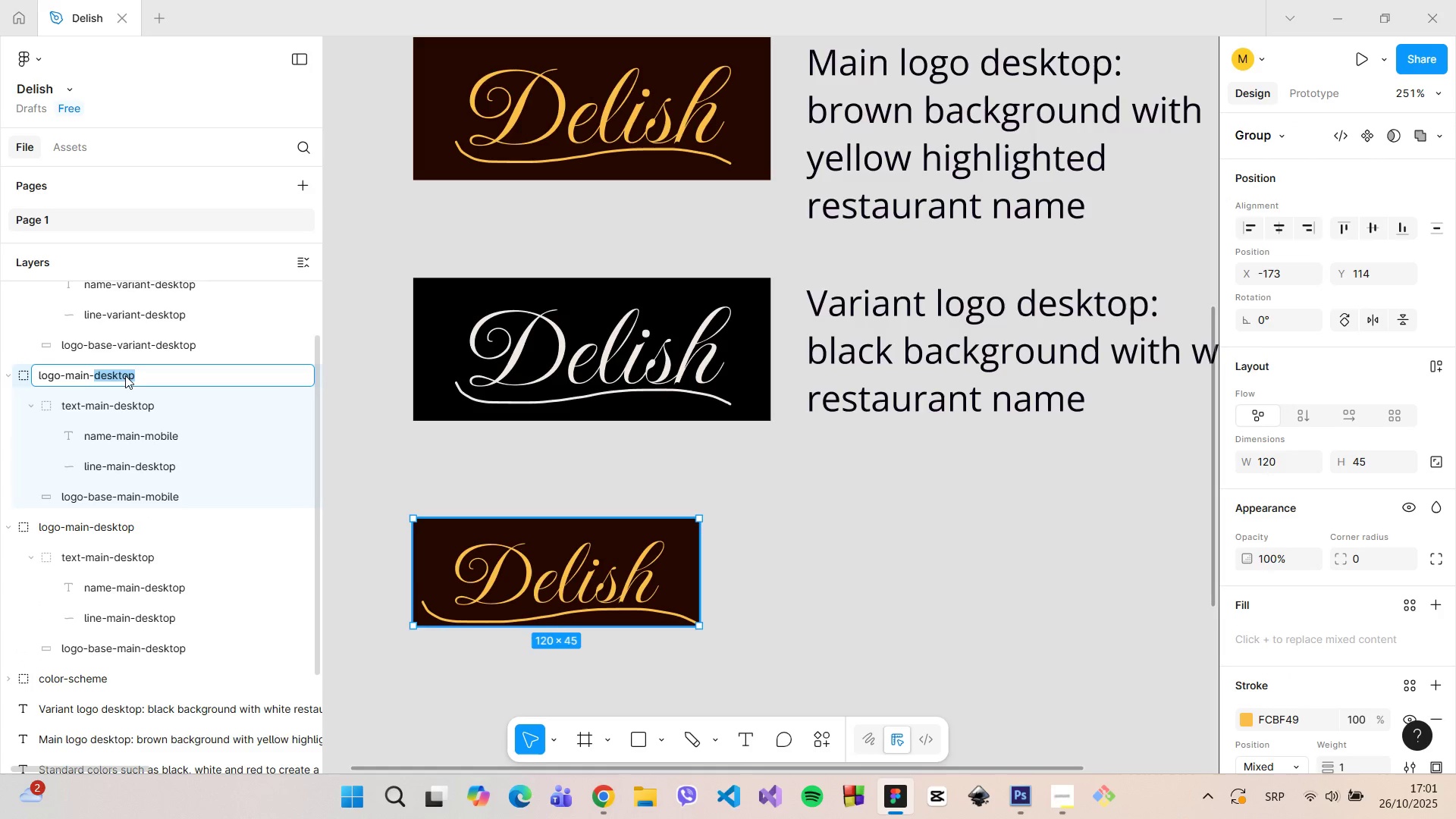 
left_click_drag(start_coordinate=[142, 378], to_coordinate=[105, 373])
 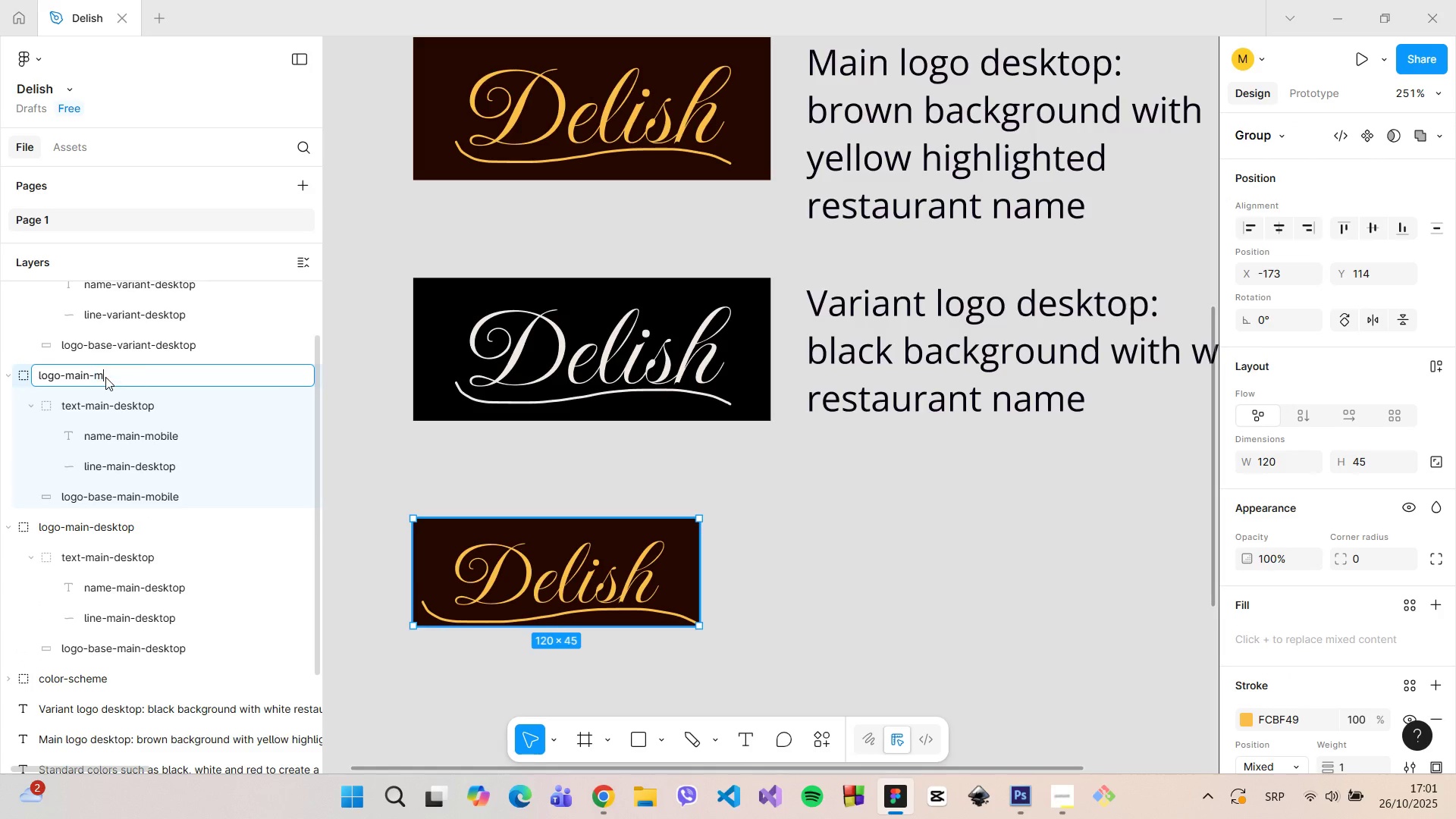 
type(mobile)
 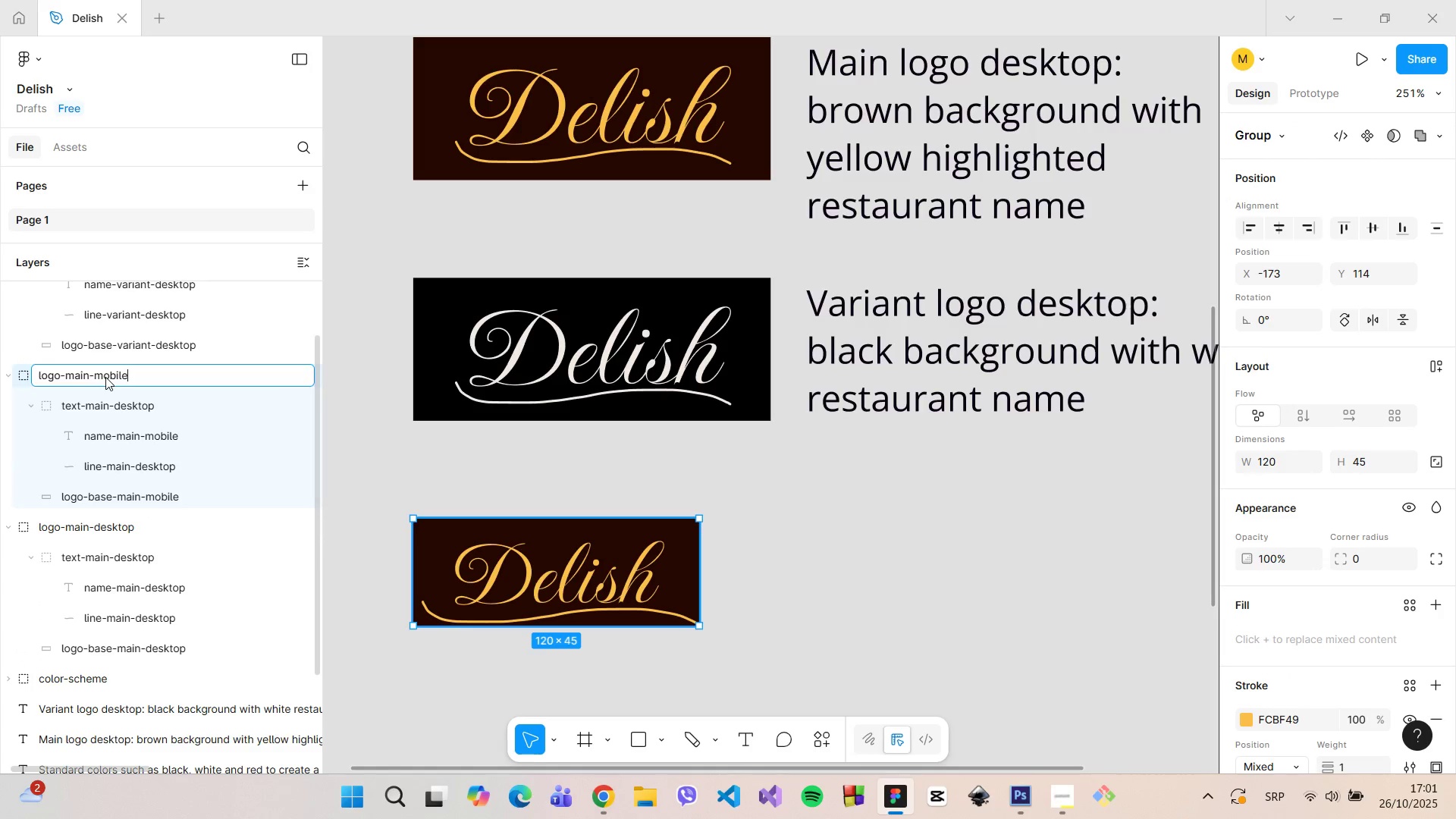 
key(Enter)
 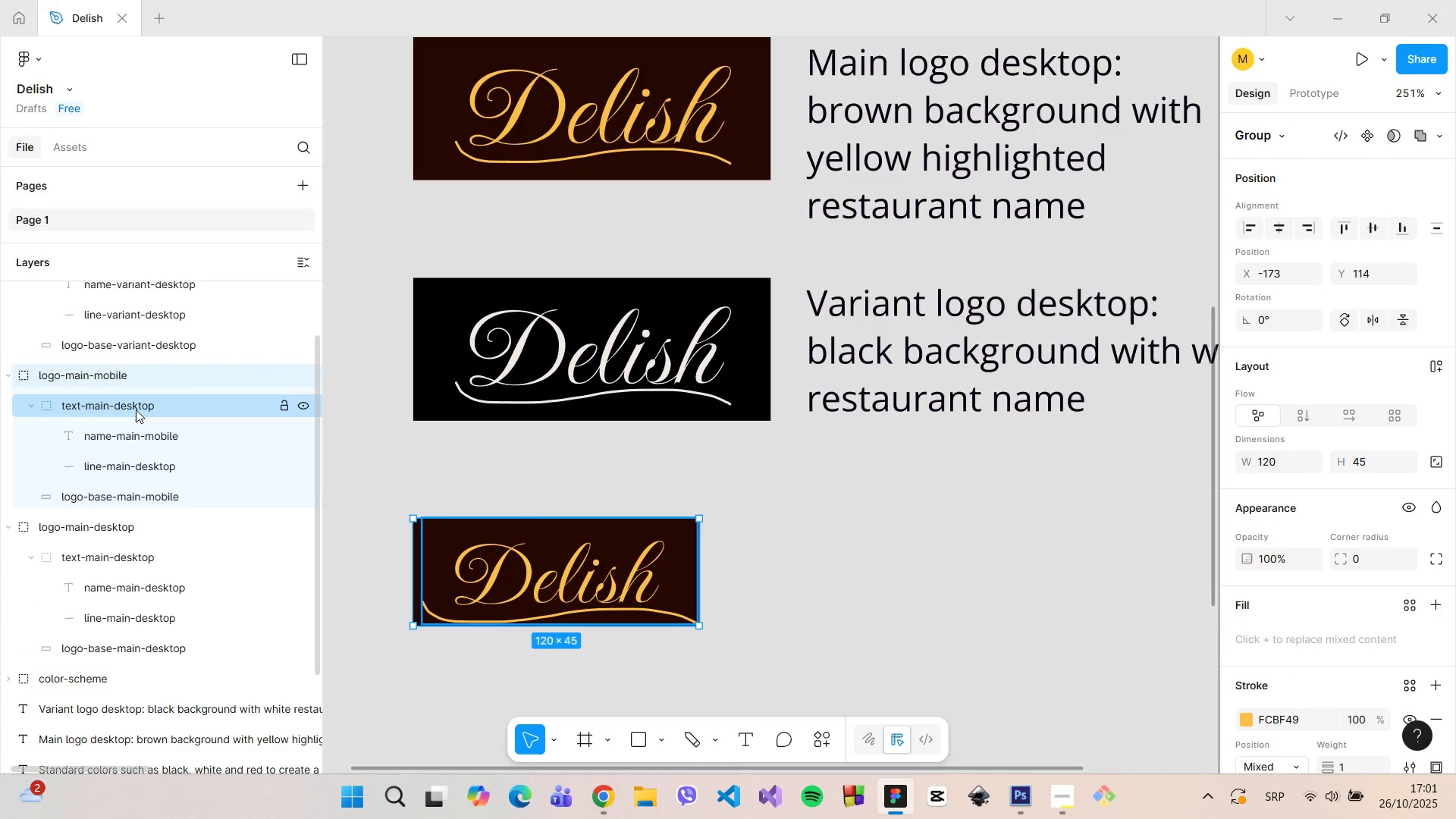 
left_click([136, 410])
 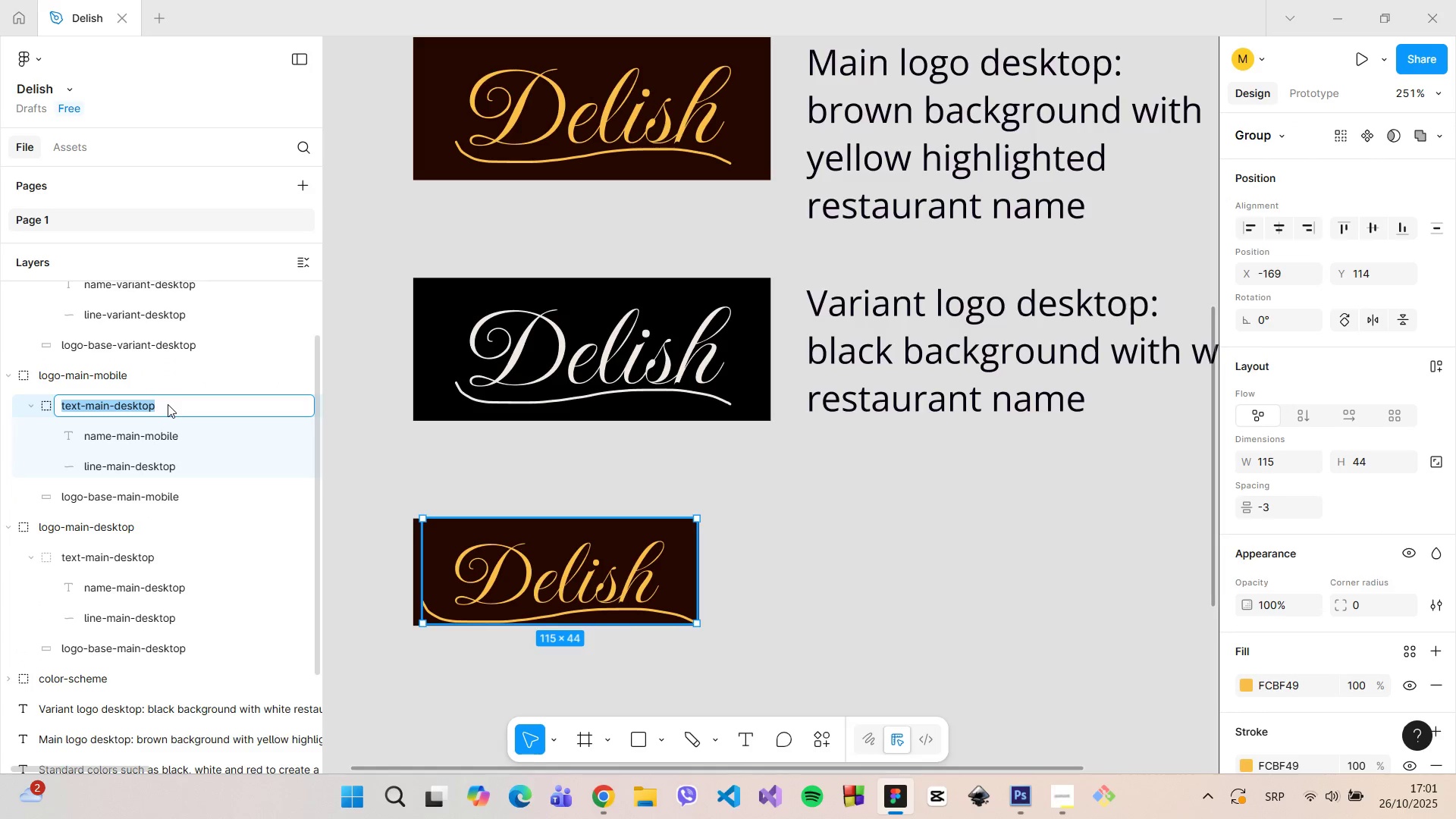 
triple_click([168, 404])
 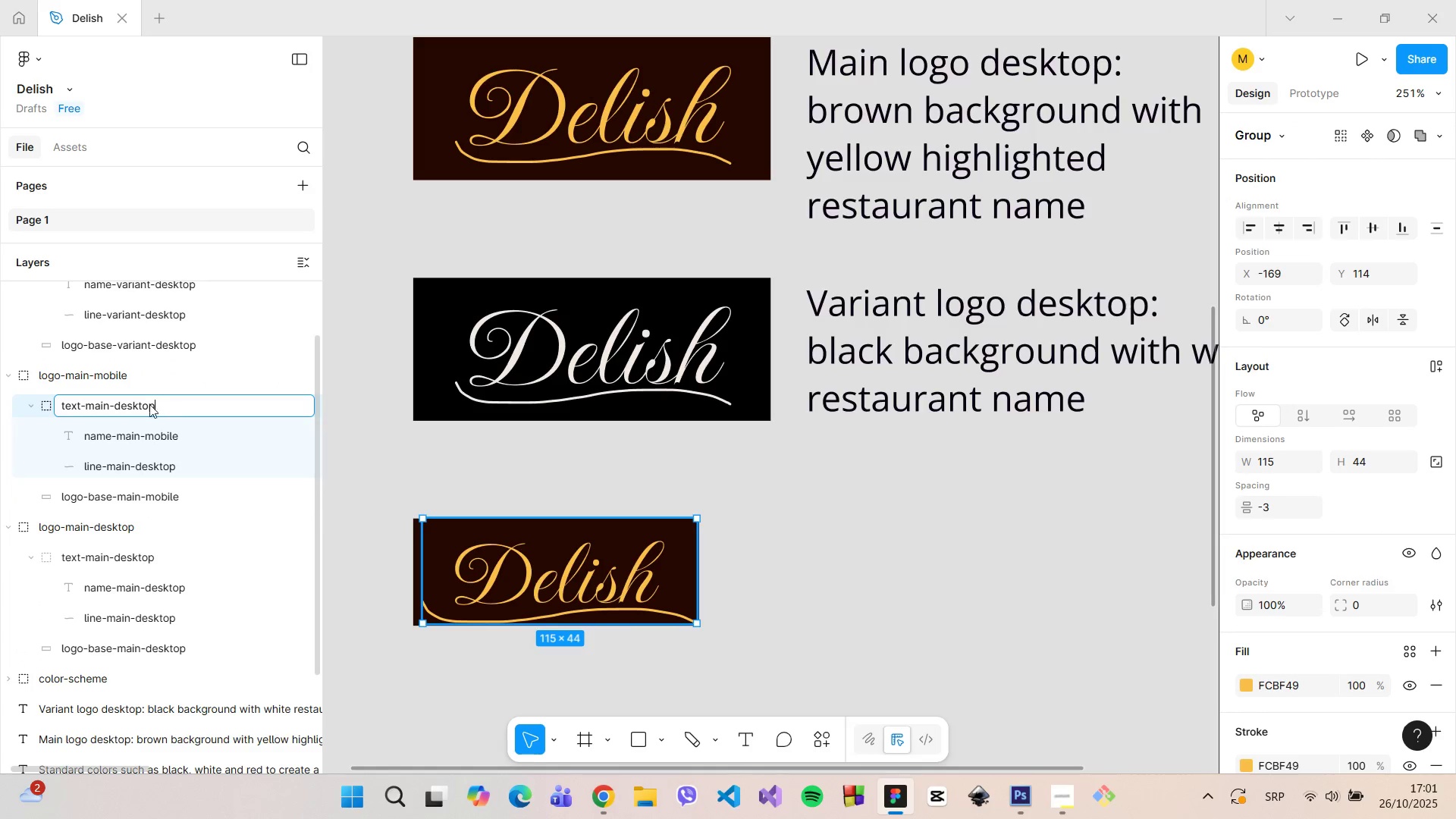 
left_click_drag(start_coordinate=[163, 404], to_coordinate=[115, 405])
 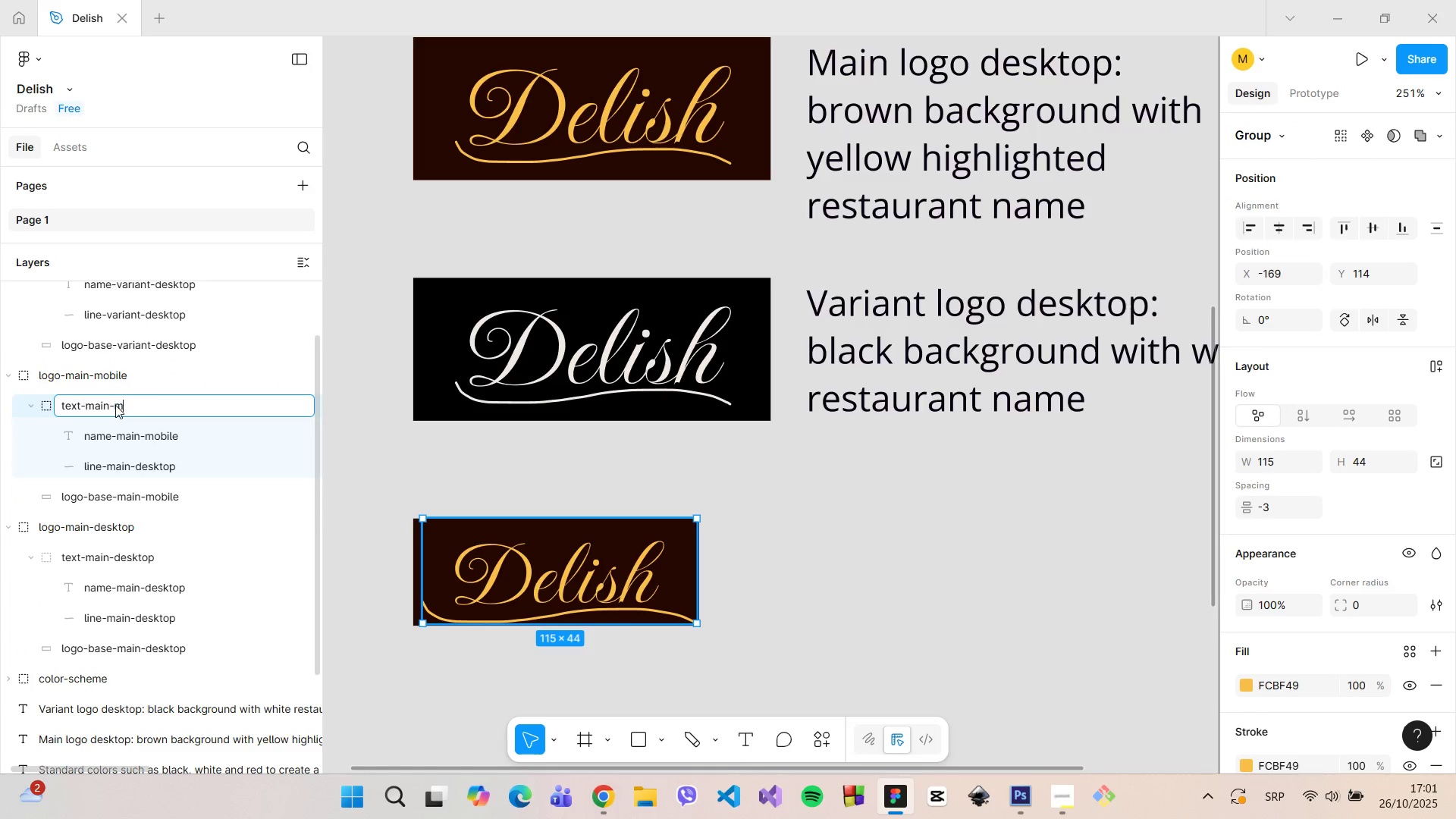 
type(mobile)
 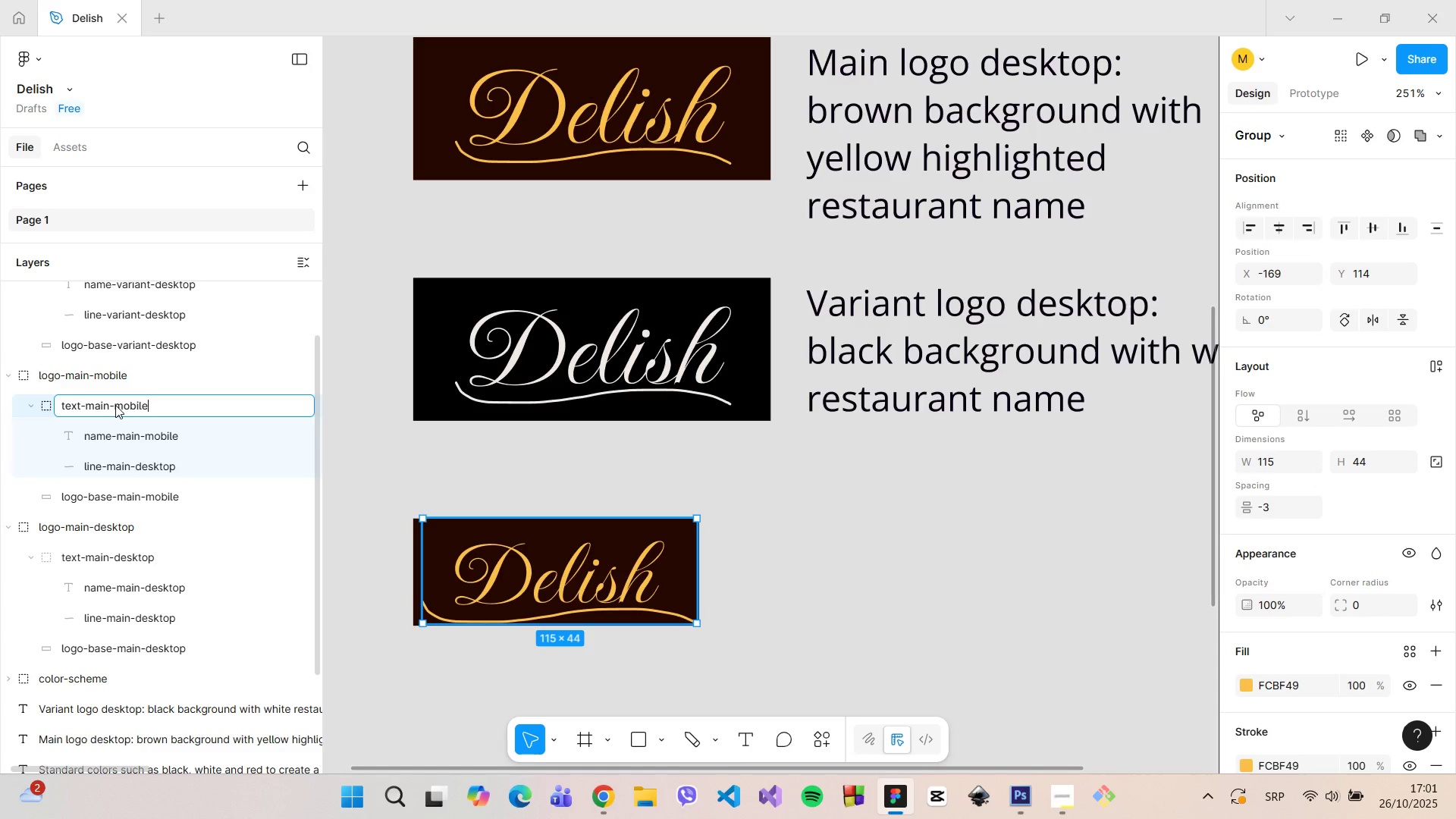 
key(Enter)
 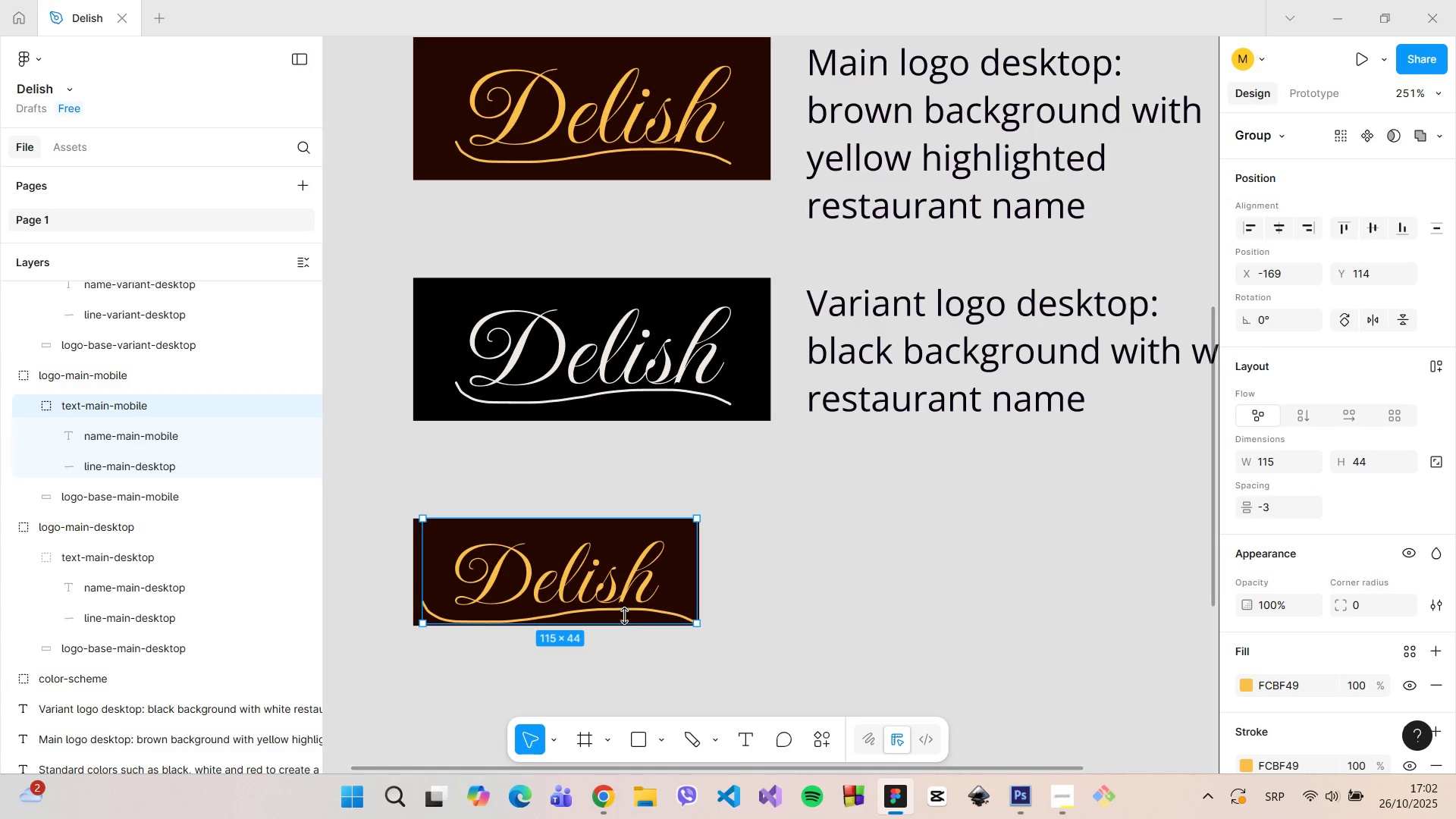 
hold_key(key=ControlLeft, duration=0.35)
scroll: coordinate [623, 610], scroll_direction: up, amount: 3.0
 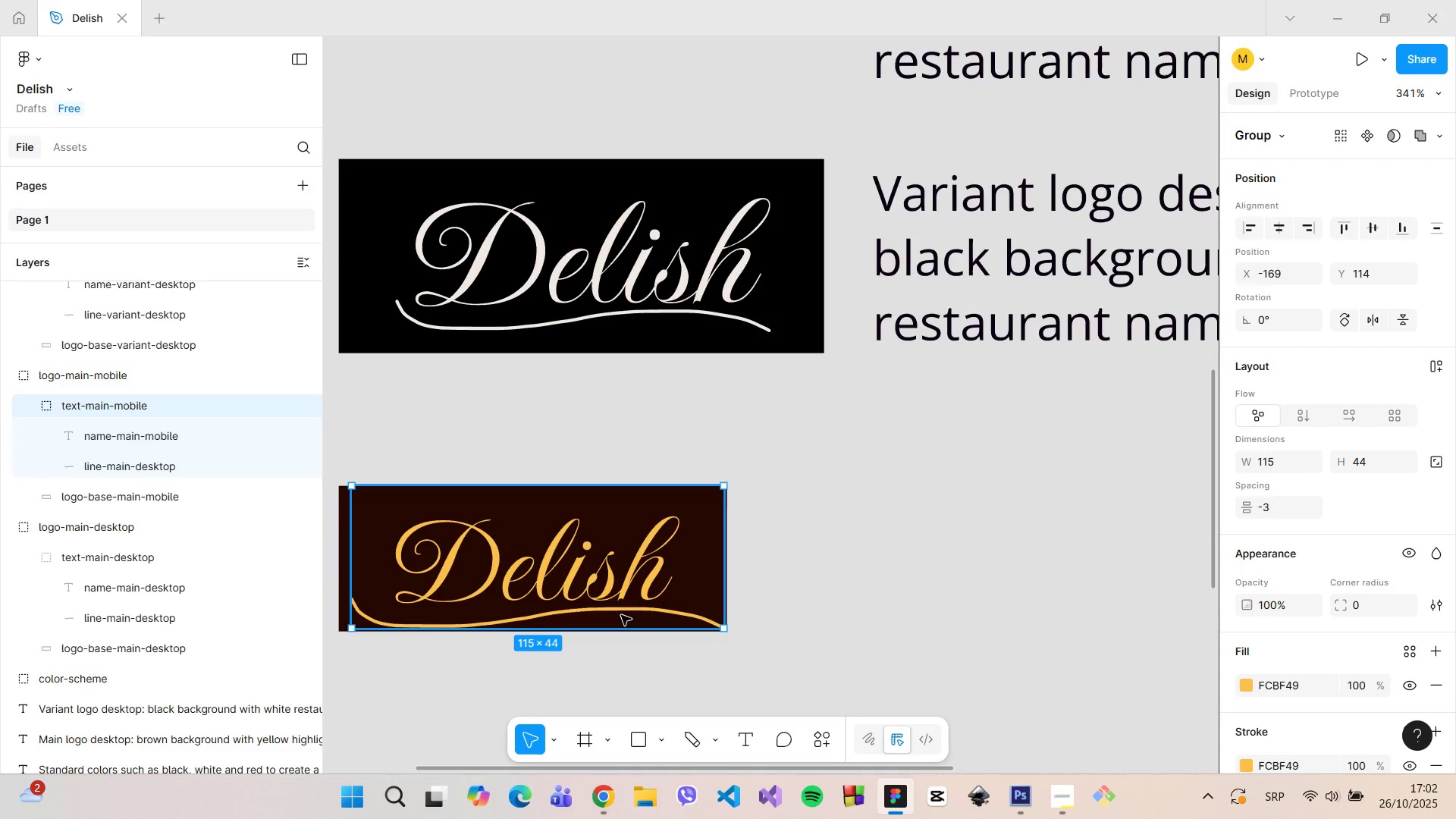 
double_click([621, 615])
 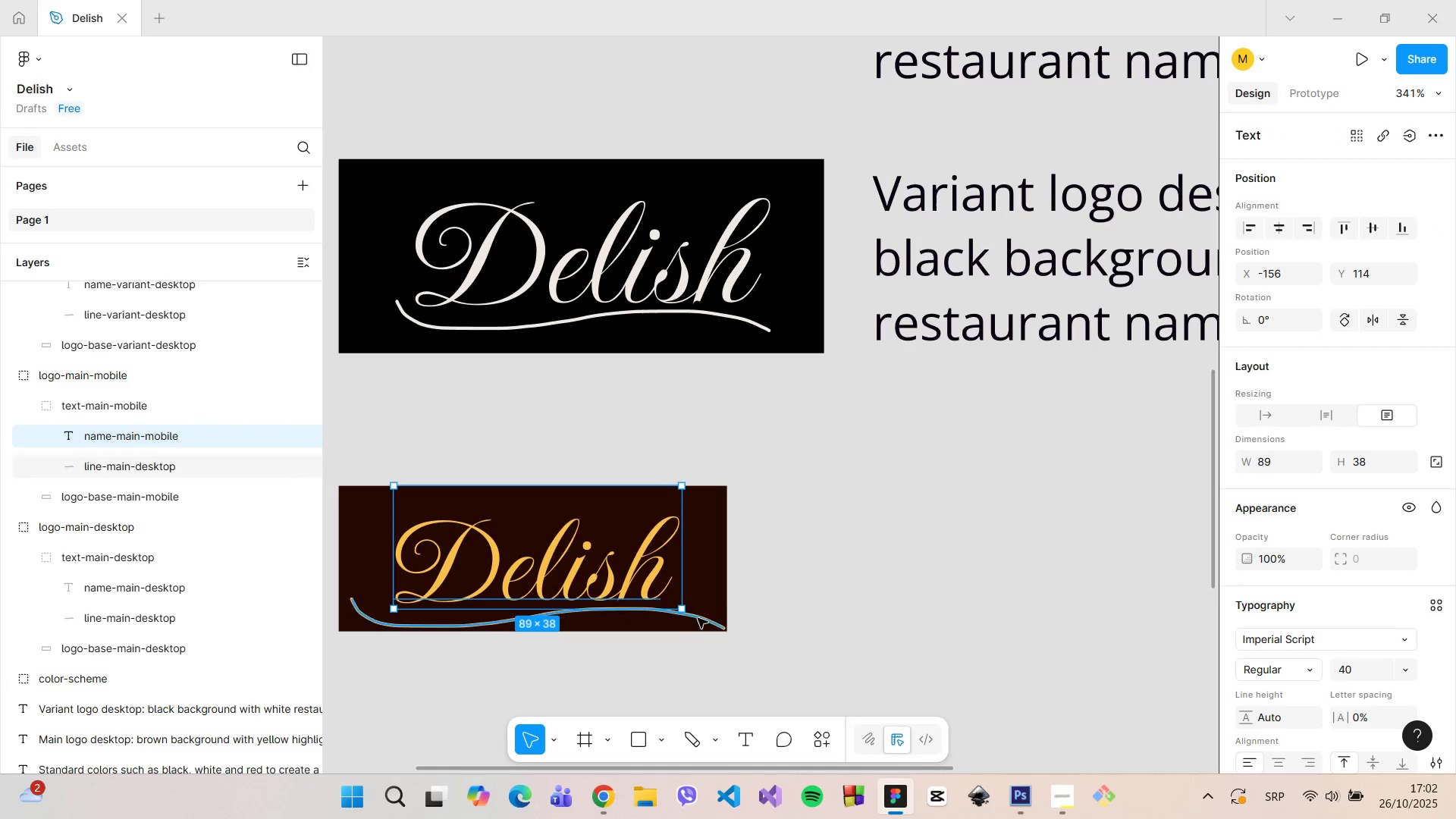 
left_click([703, 620])
 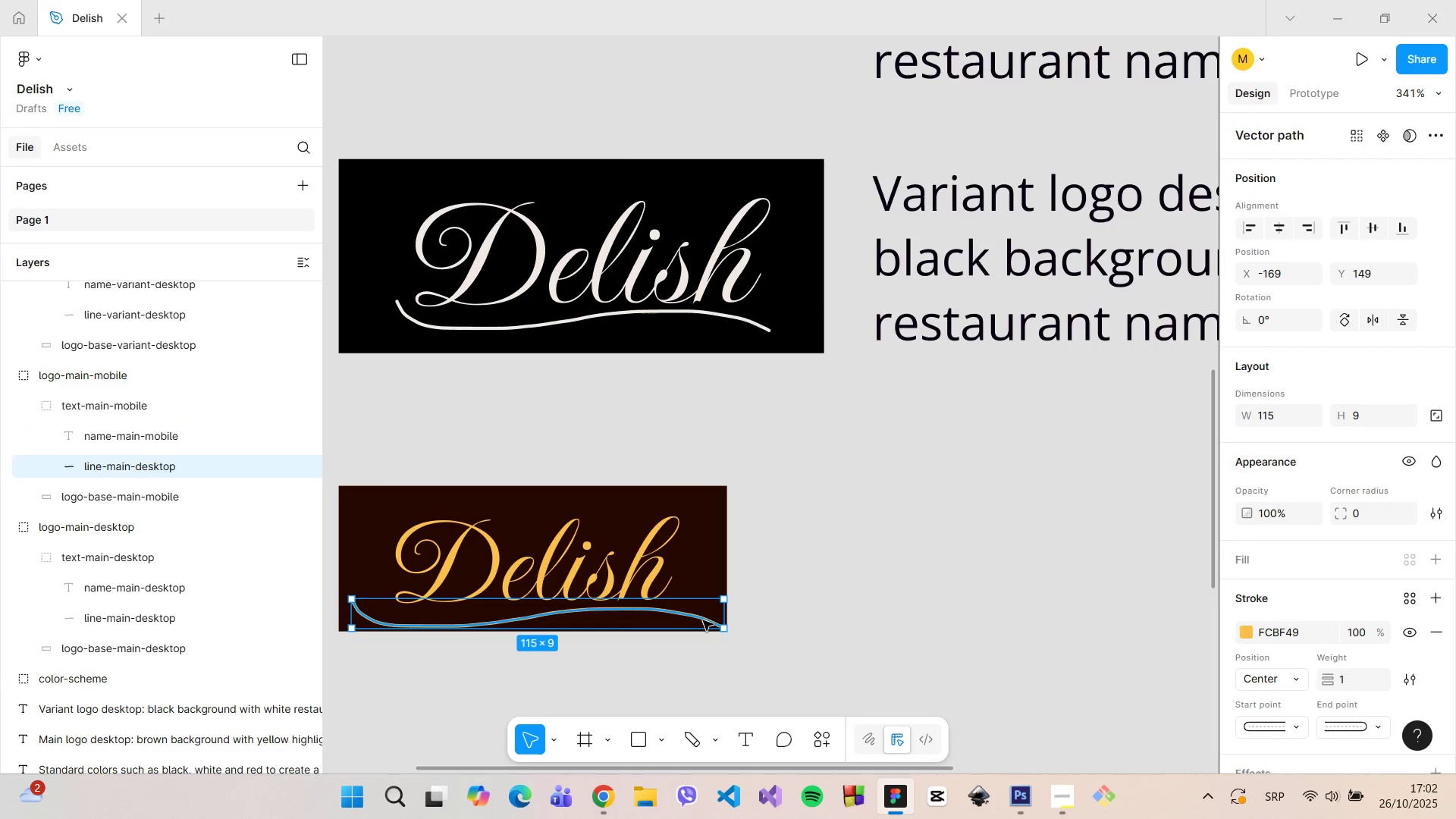 
right_click([703, 620])
 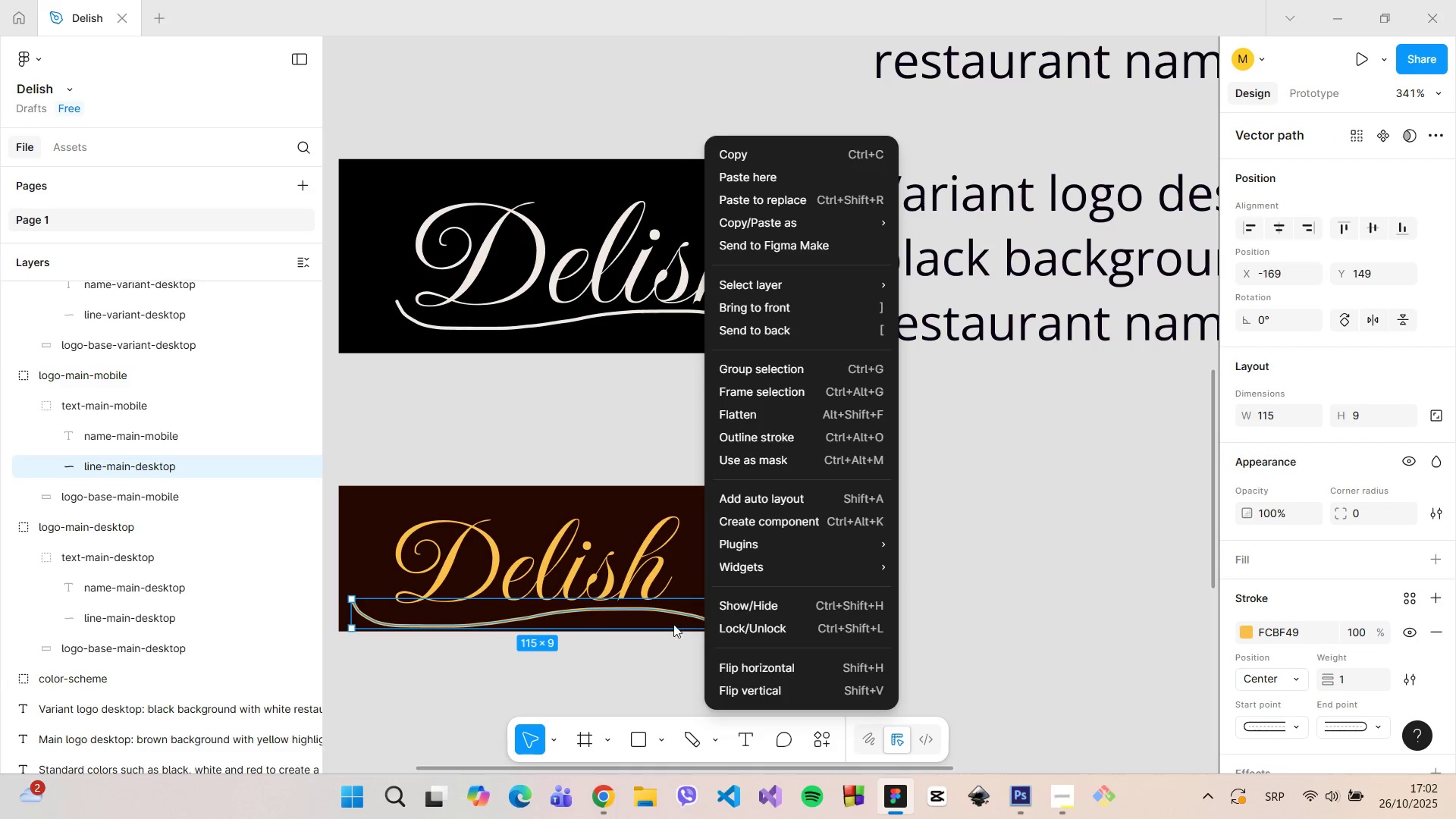 
left_click([647, 660])
 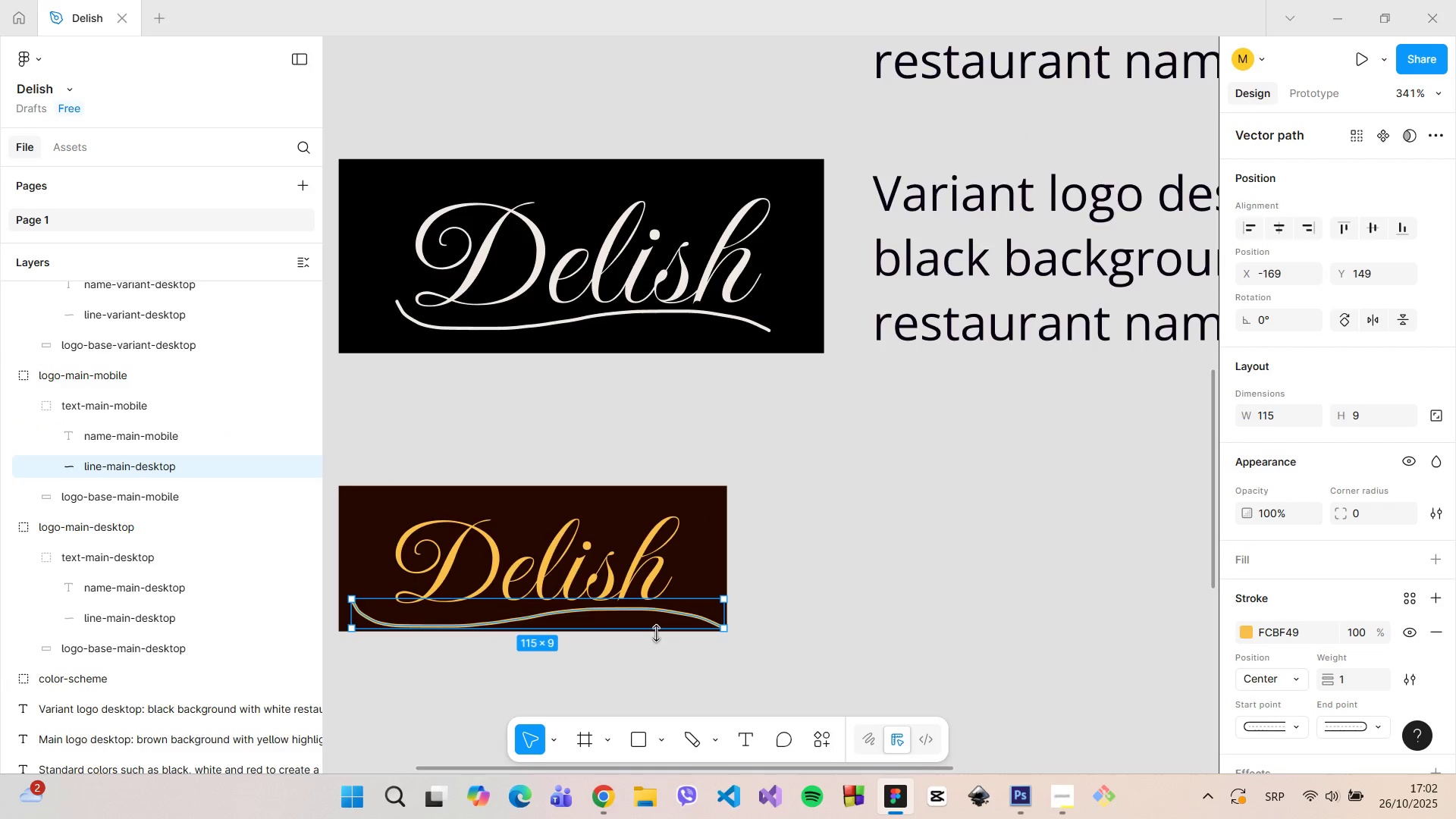 
hold_key(key=ControlLeft, duration=0.54)
scroll: coordinate [656, 633], scroll_direction: down, amount: 3.0
 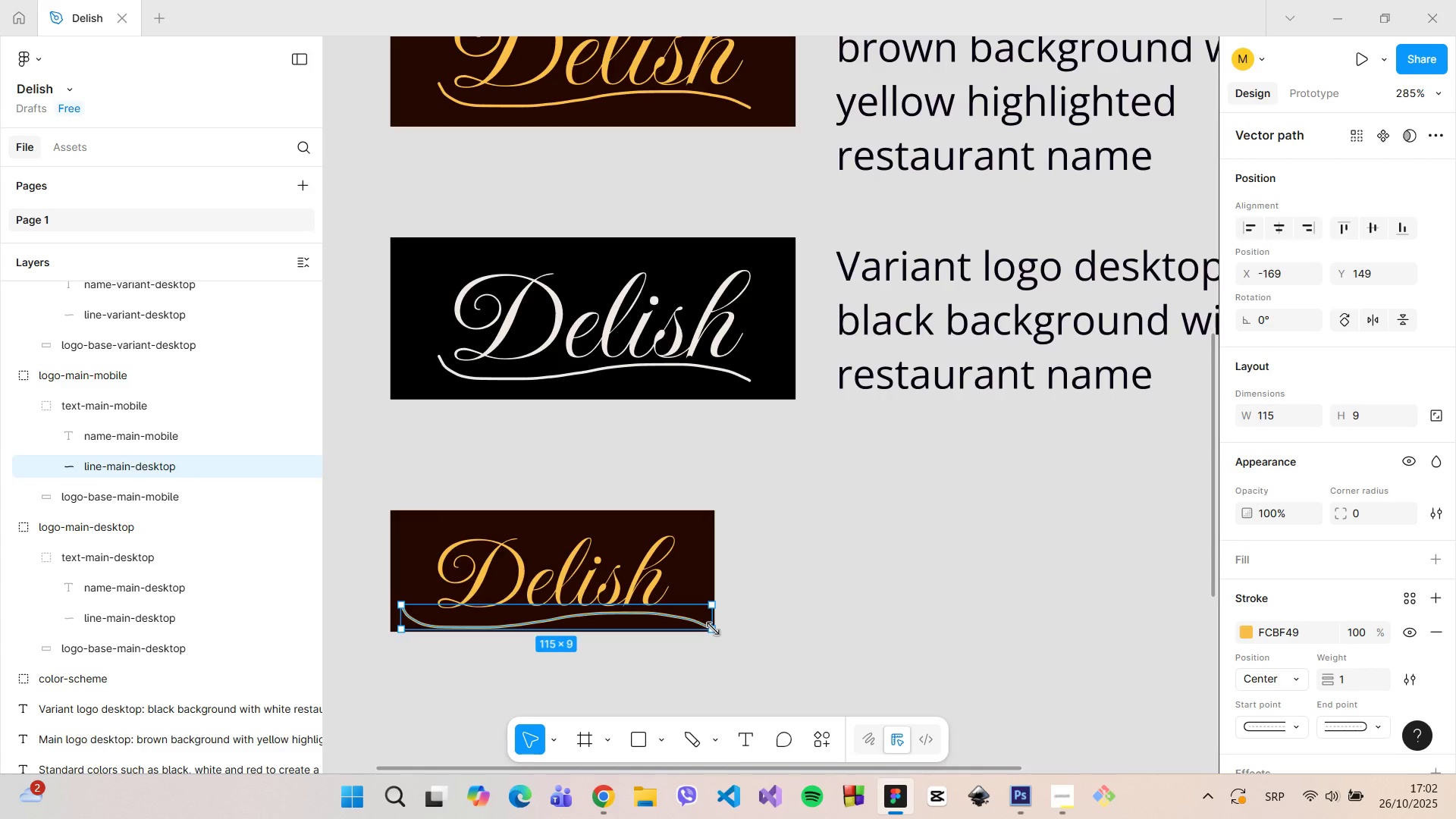 
hold_key(key=ShiftLeft, duration=1.51)
left_click_drag(start_coordinate=[713, 629], to_coordinate=[623, 623])
 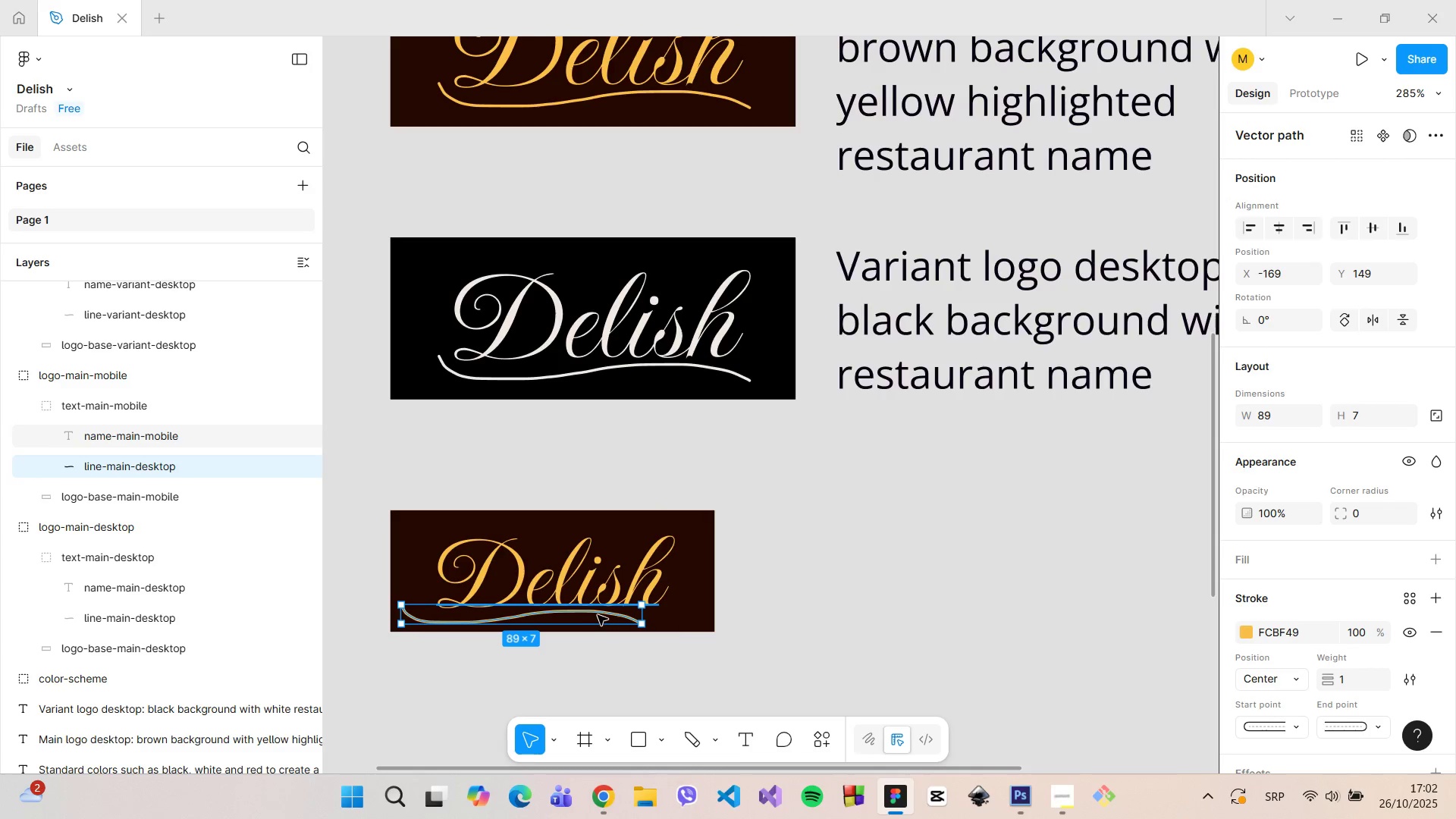 
hold_key(key=ShiftLeft, duration=1.51)
 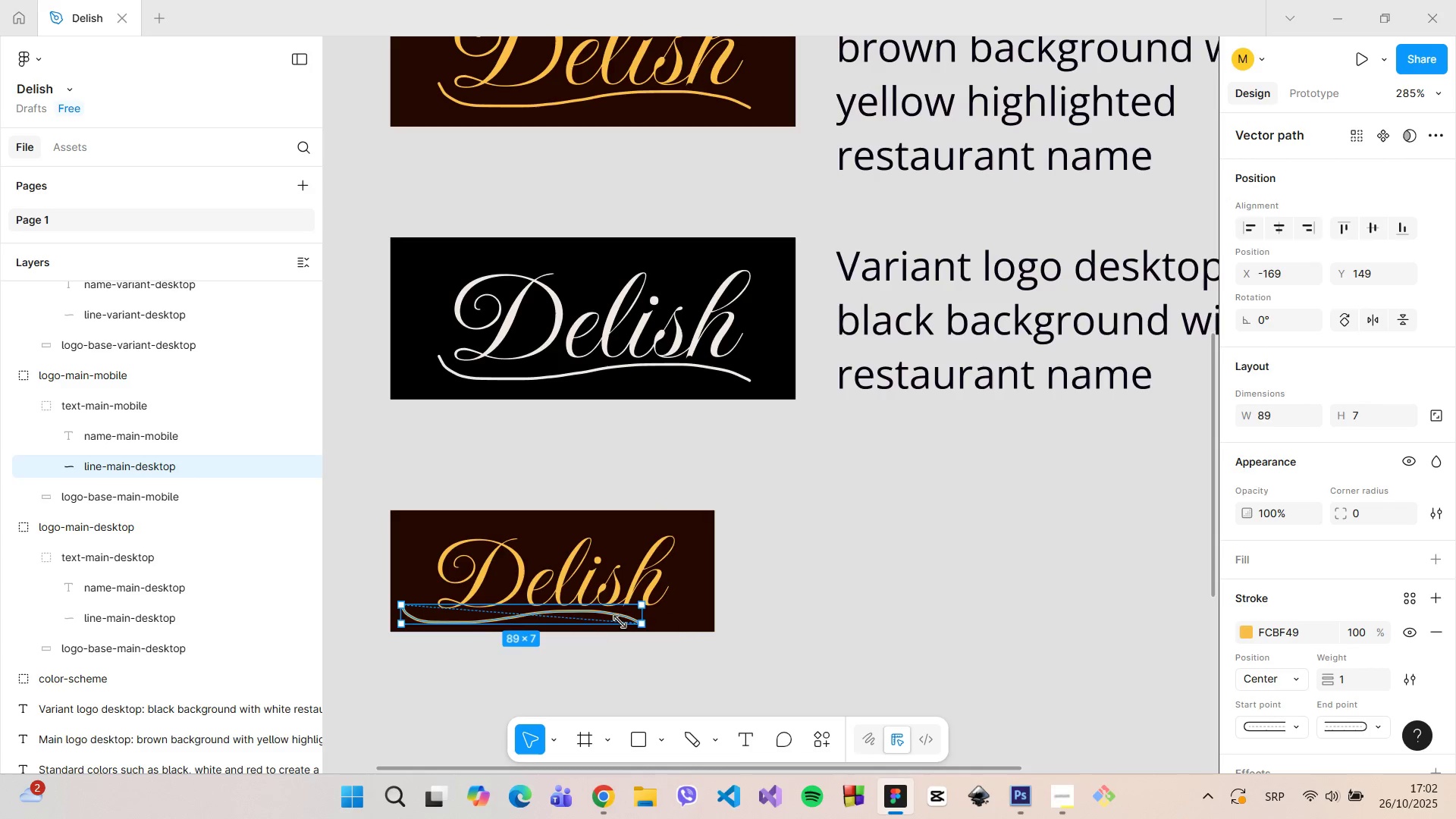 
hold_key(key=ShiftLeft, duration=1.51)
 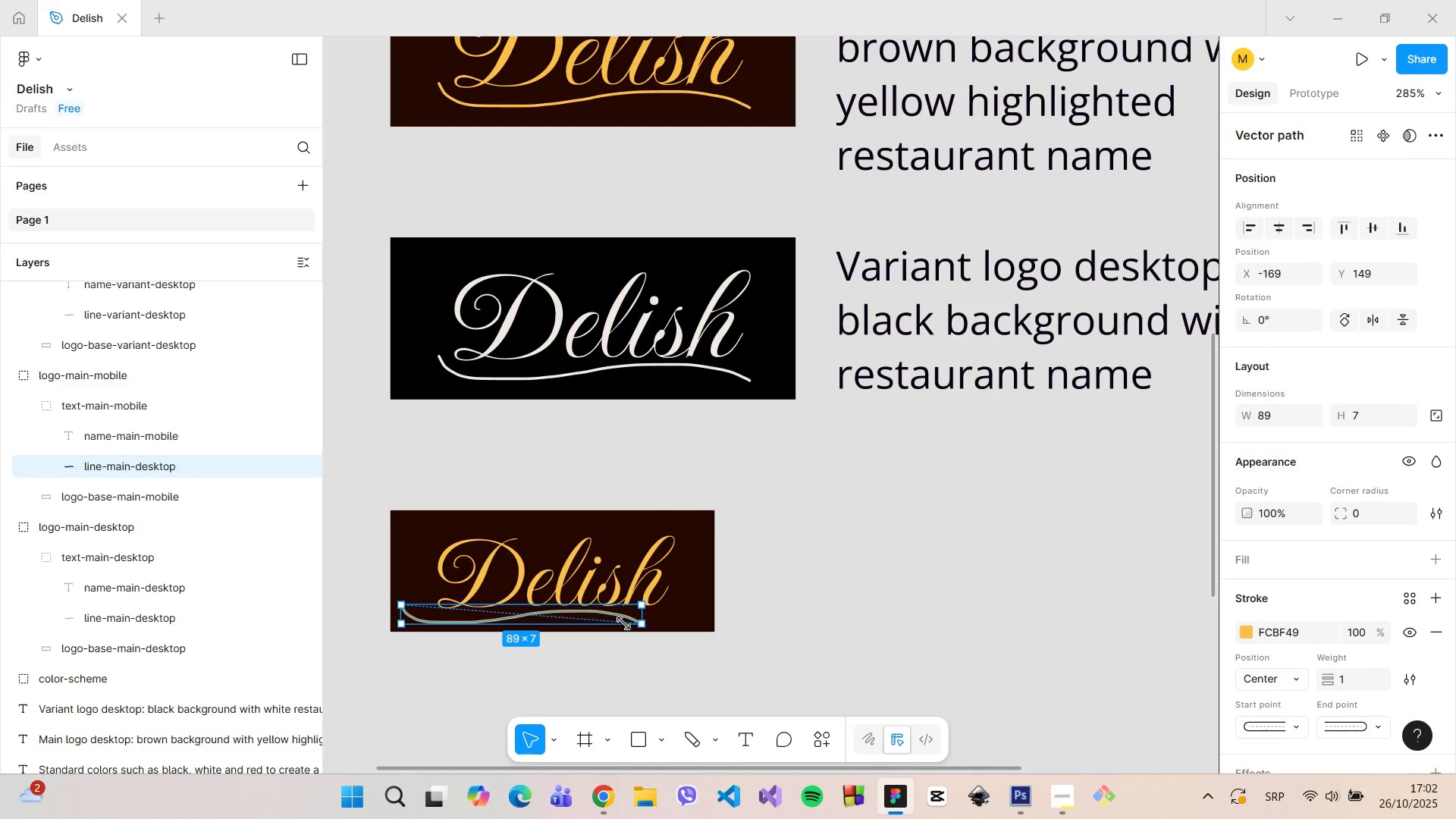 
hold_key(key=ShiftLeft, duration=0.45)
 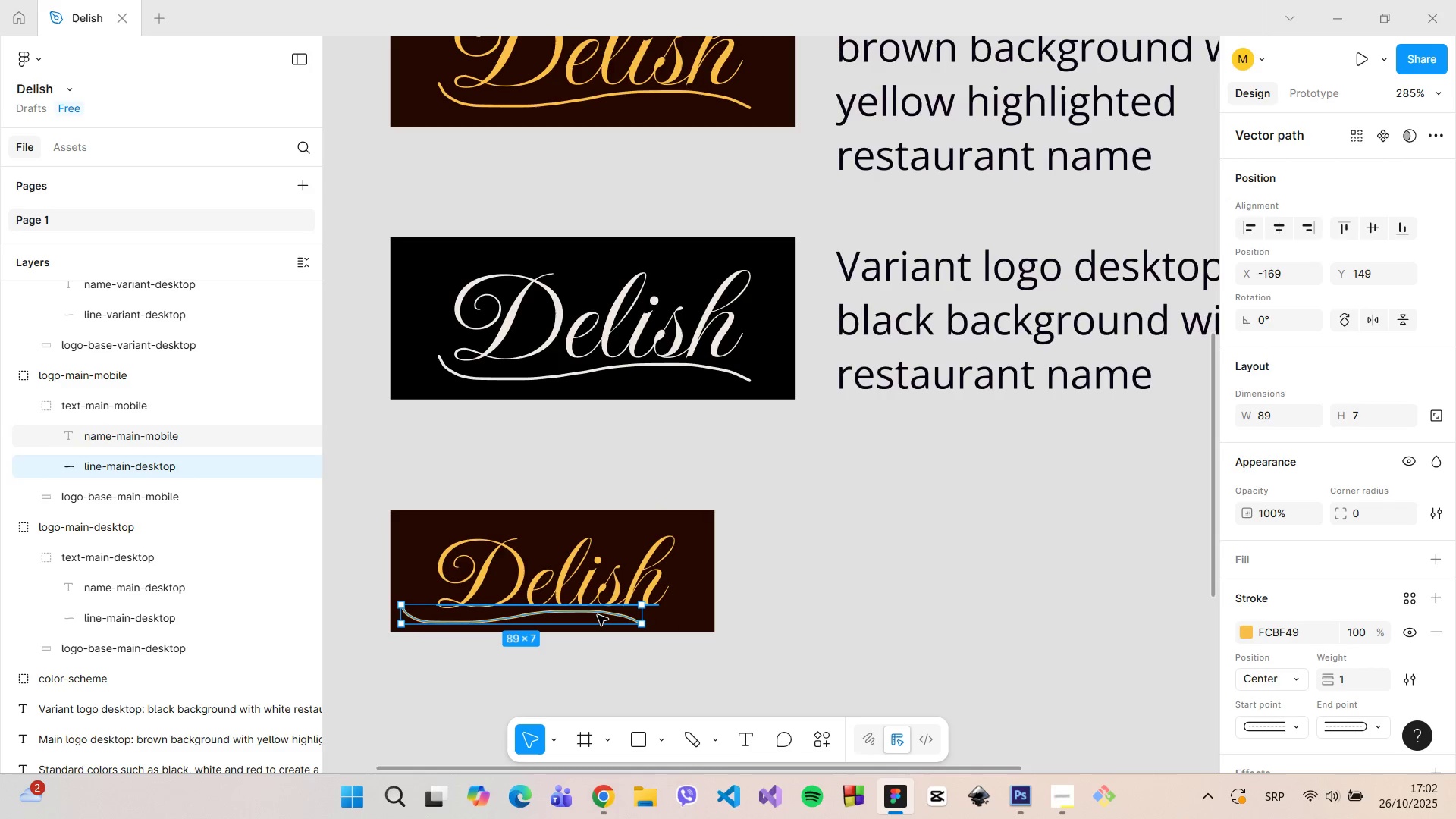 
left_click_drag(start_coordinate=[598, 615], to_coordinate=[629, 618])
 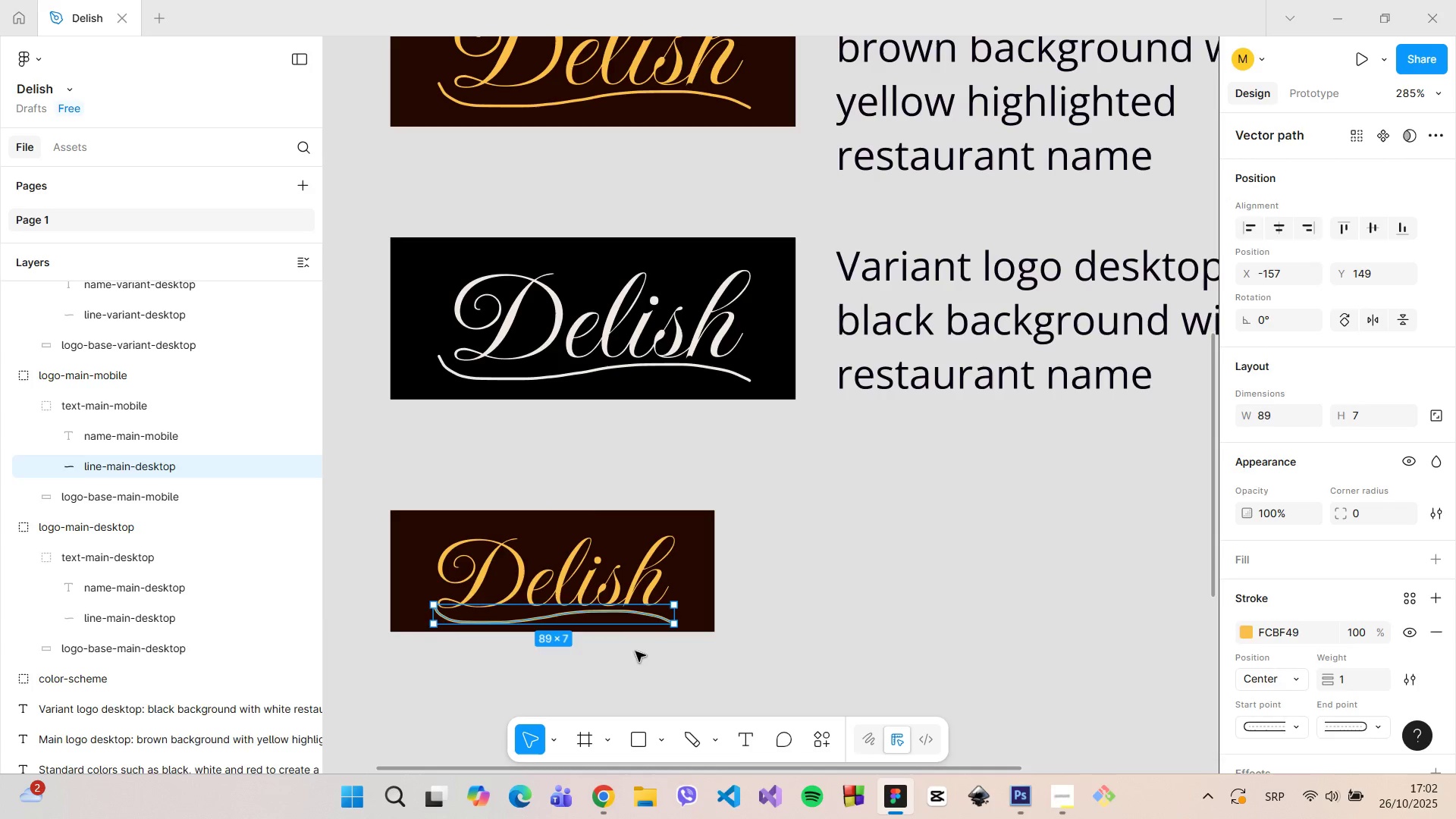 
left_click([635, 651])
 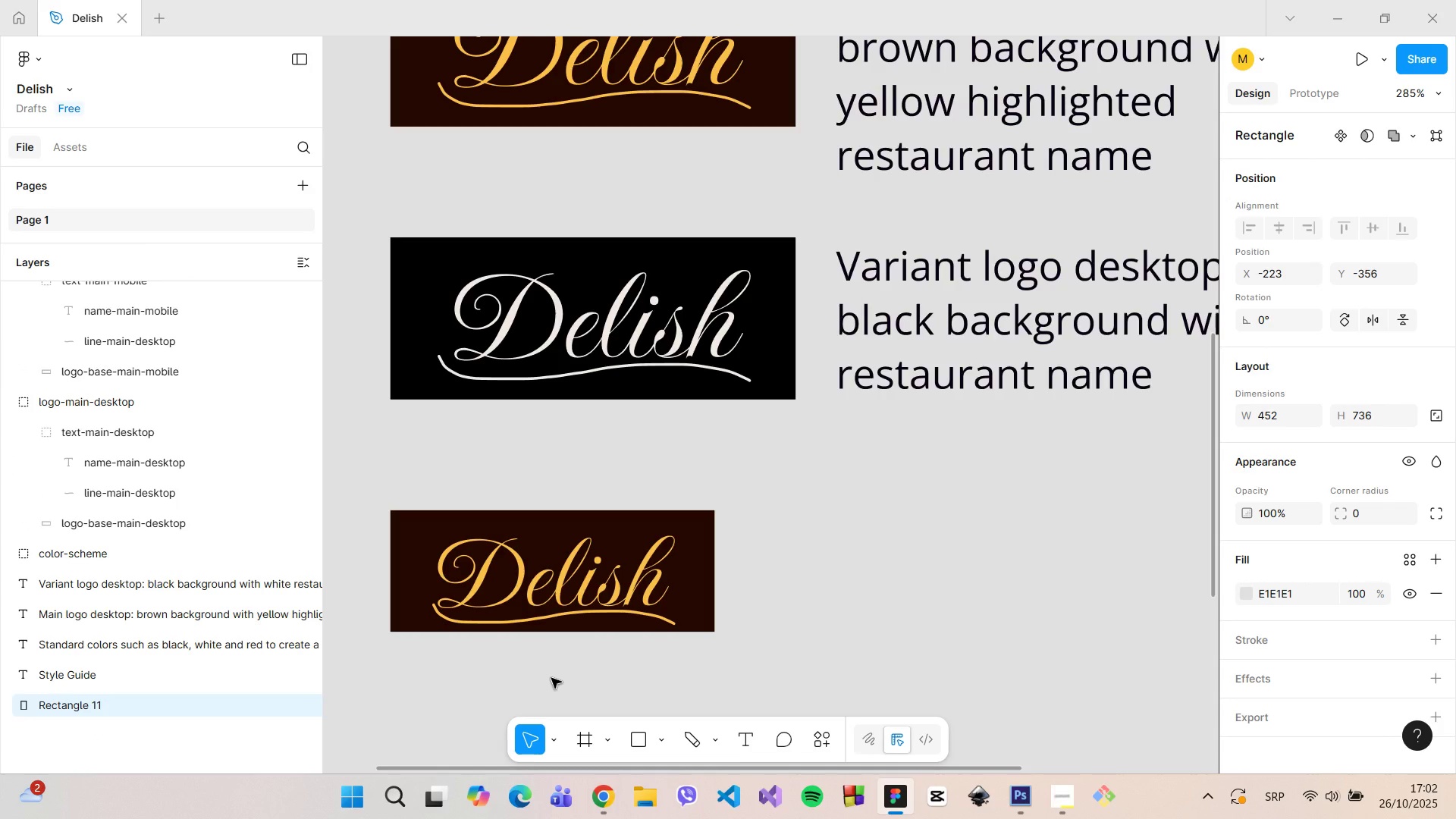 
wait(7.22)
 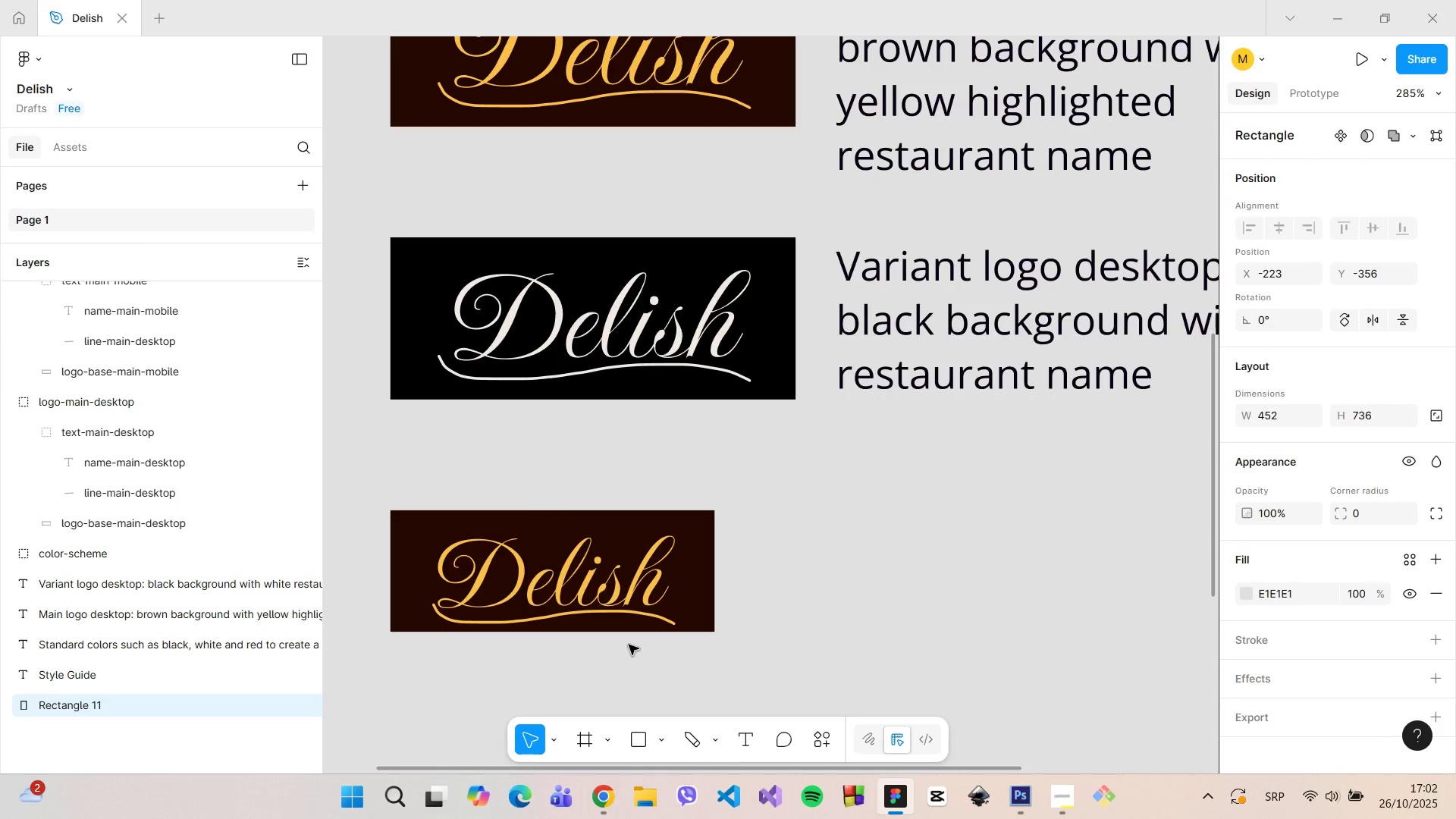 
left_click([533, 623])
 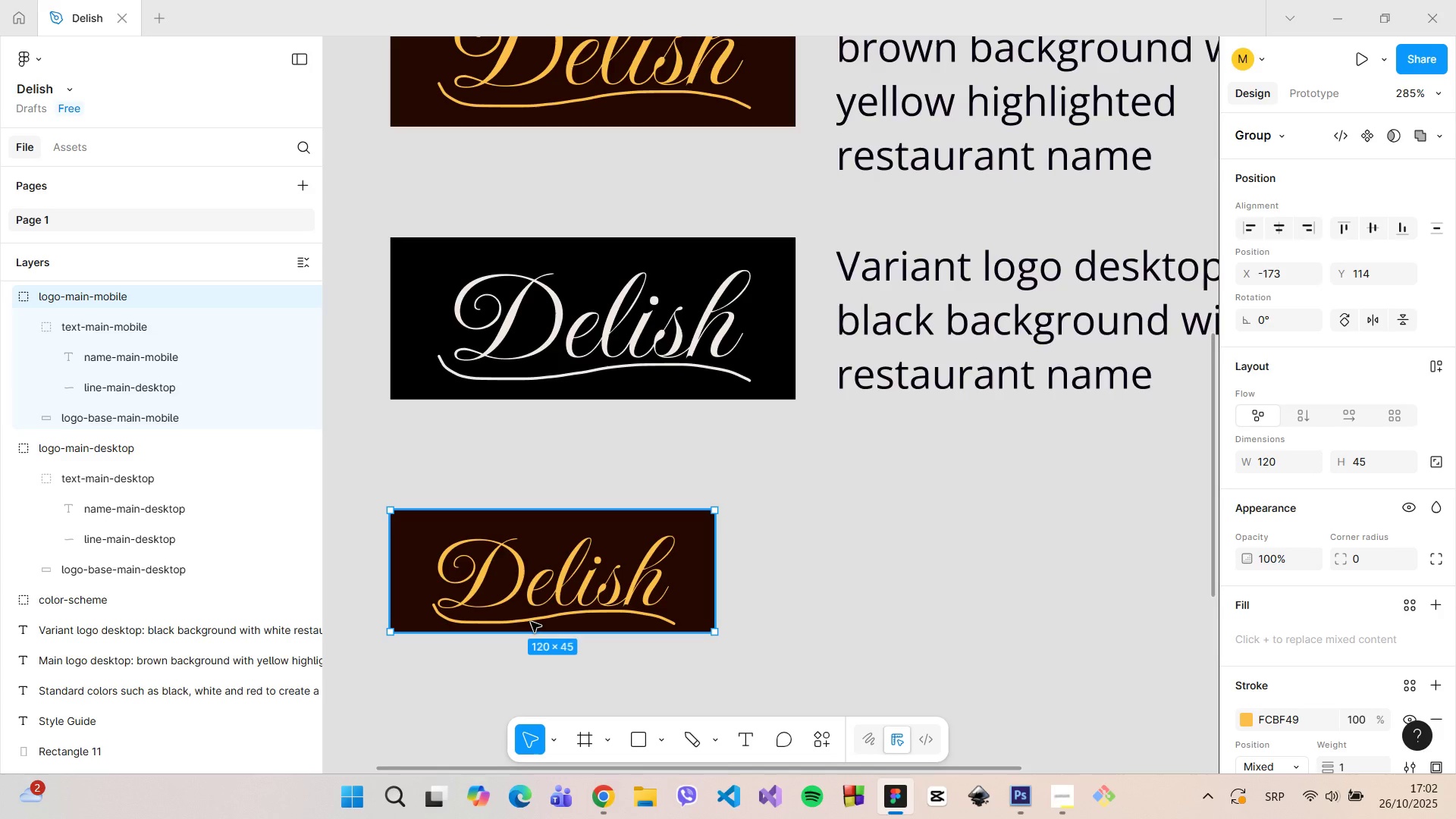 
double_click([531, 622])
 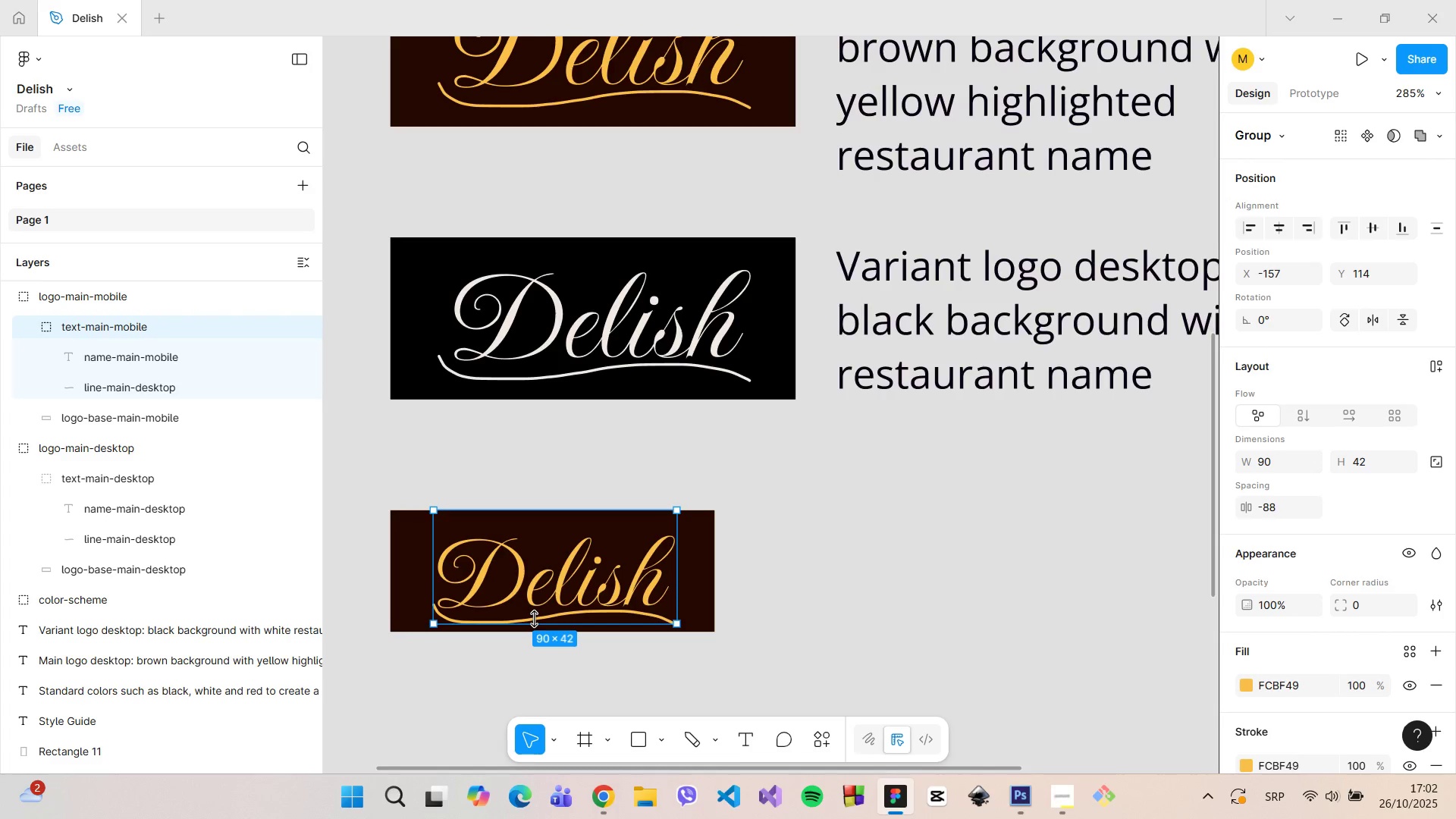 
double_click([534, 619])
 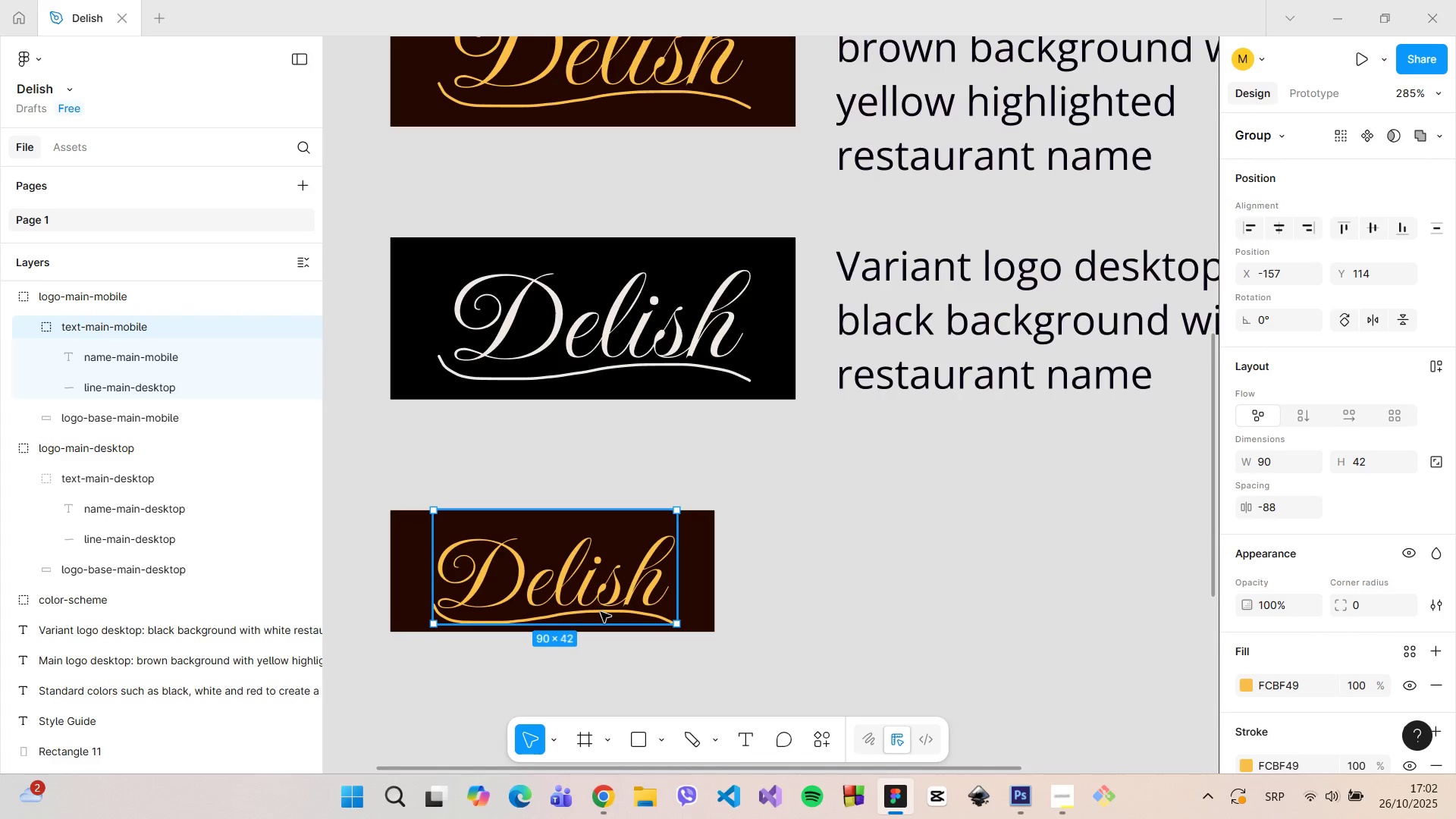 
double_click([601, 612])
 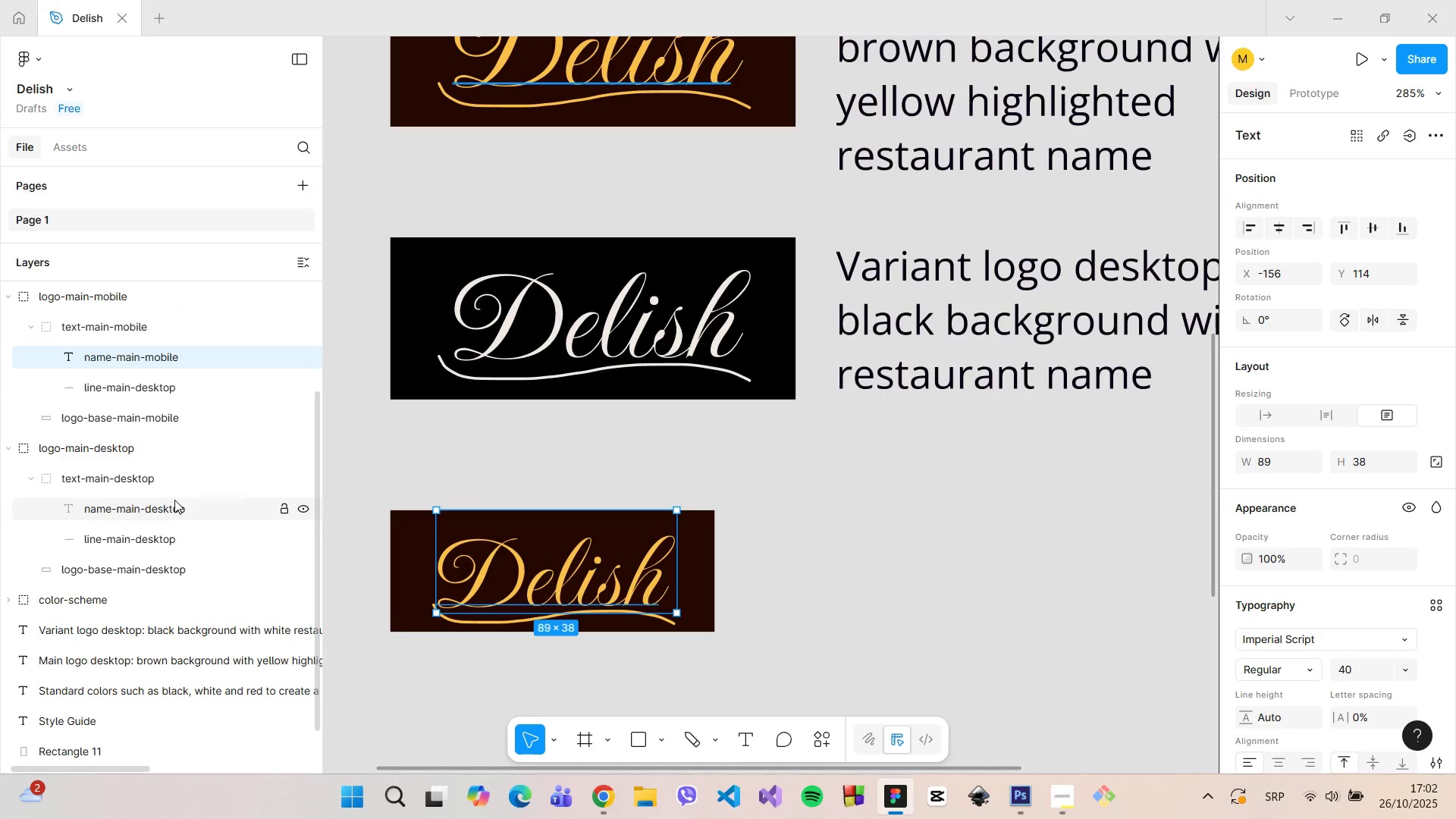 
left_click([169, 509])
 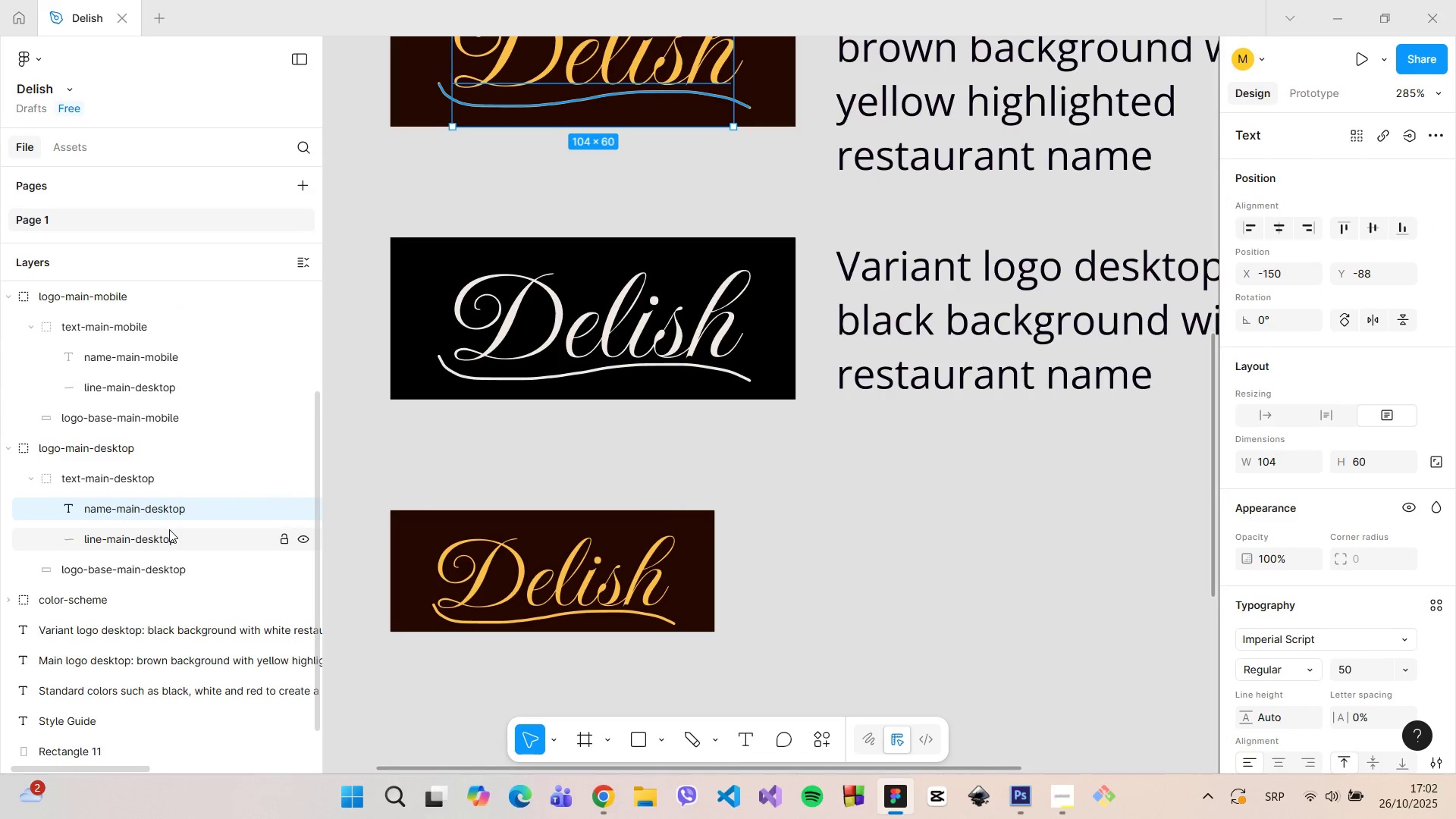 
left_click([169, 529])
 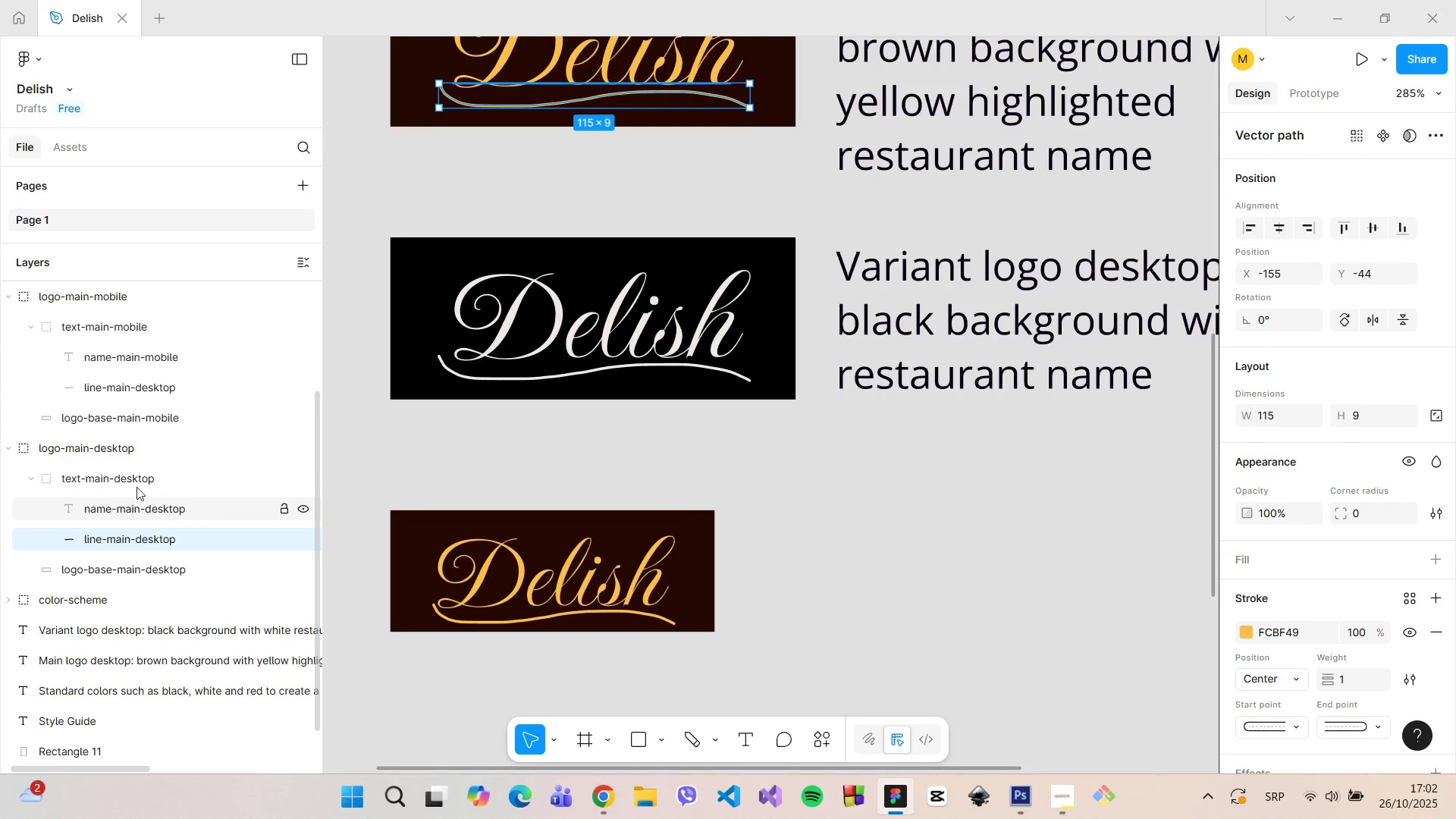 
left_click([118, 381])
 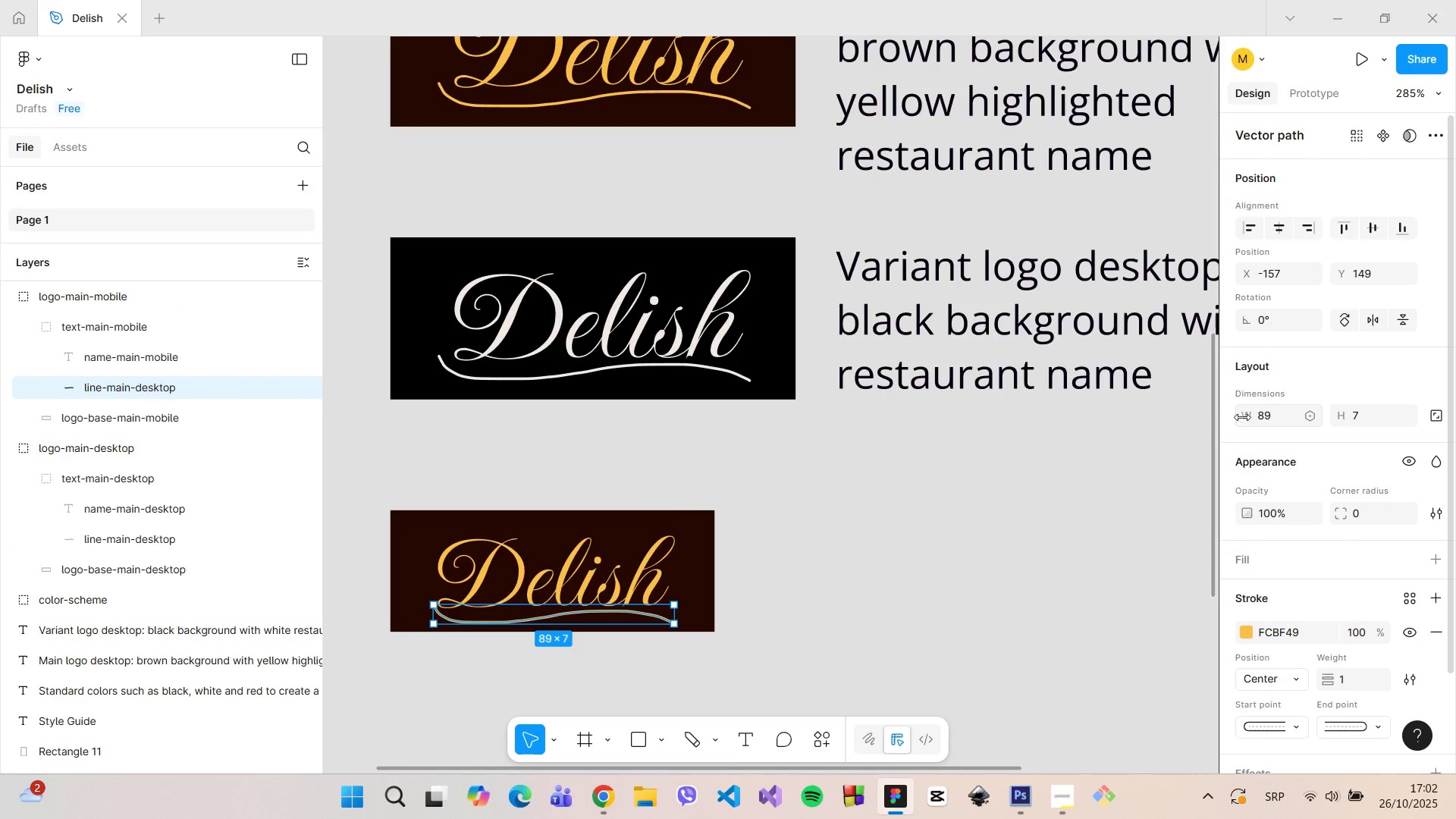 
left_click([1272, 413])
 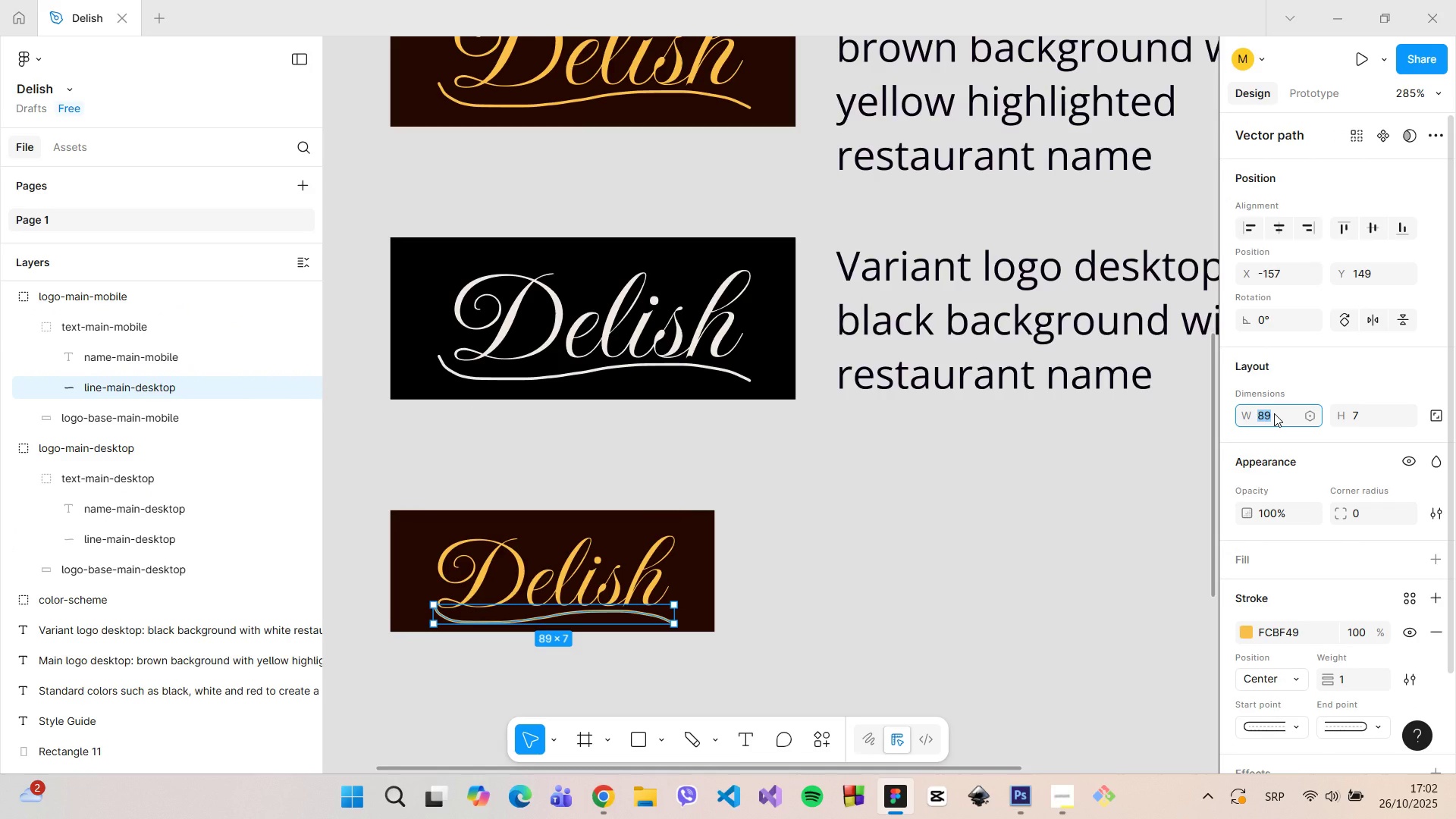 
type(95)
 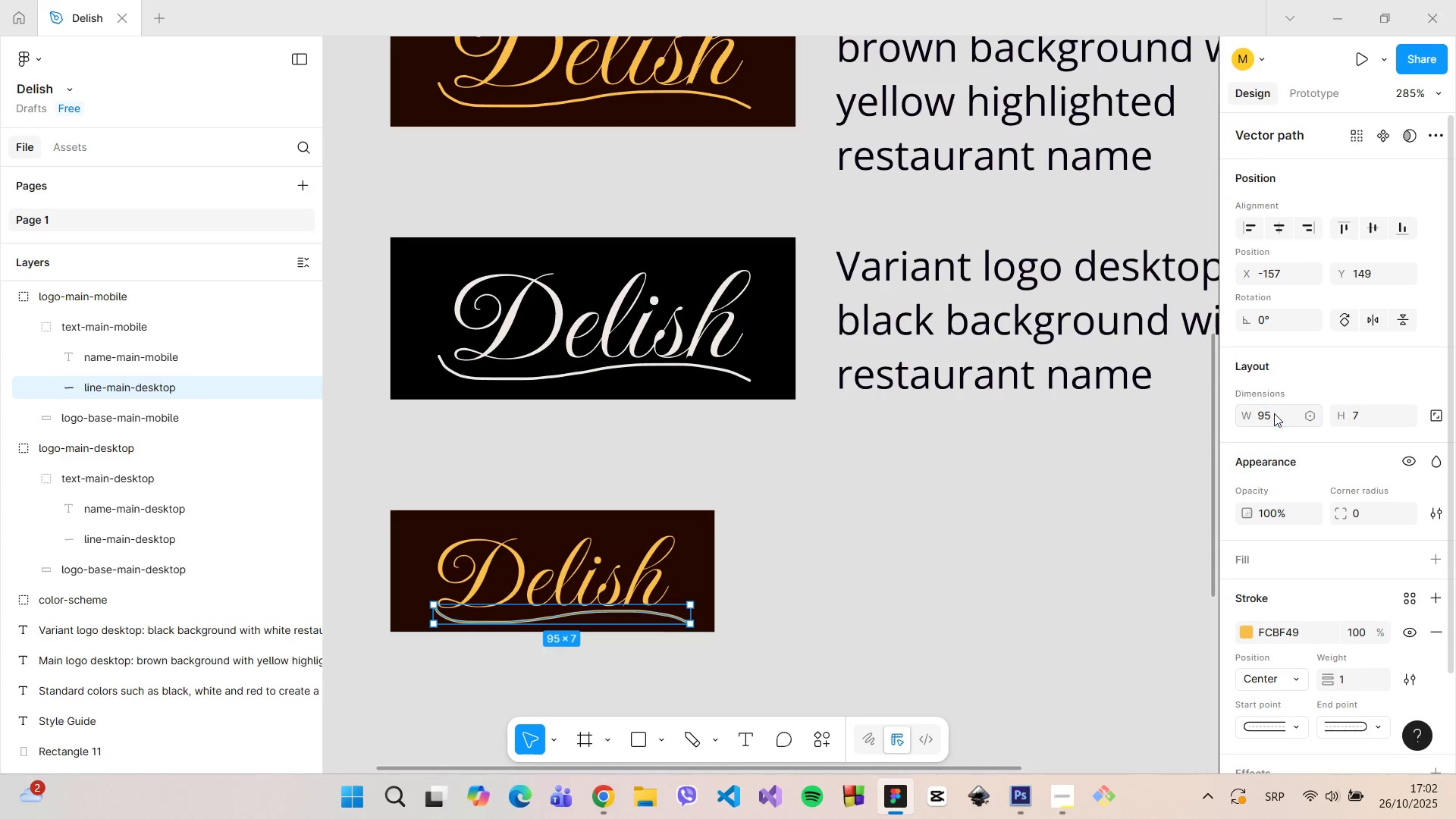 
key(Enter)
 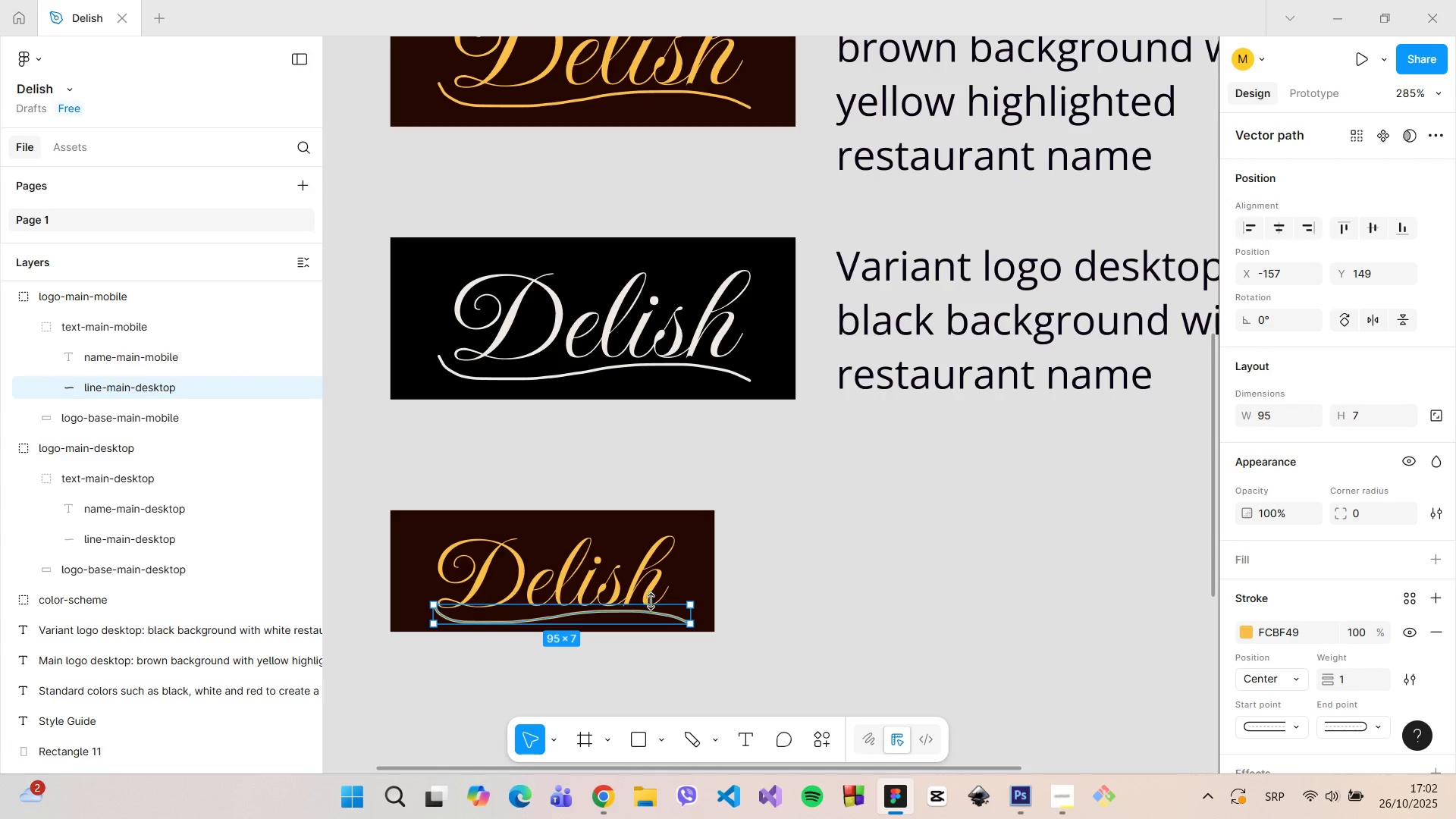 
left_click_drag(start_coordinate=[648, 613], to_coordinate=[641, 613])
 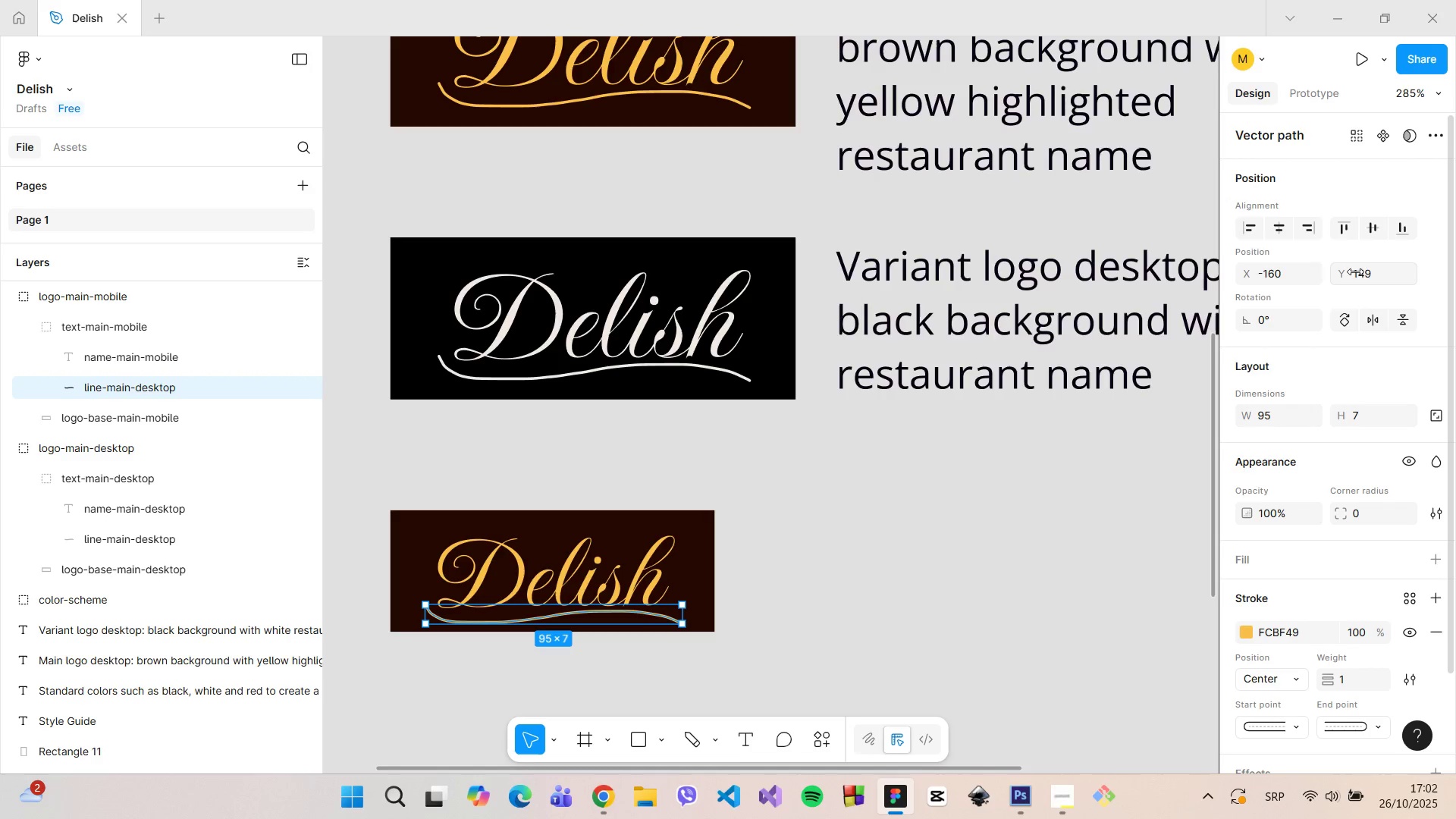 
left_click([1382, 273])
 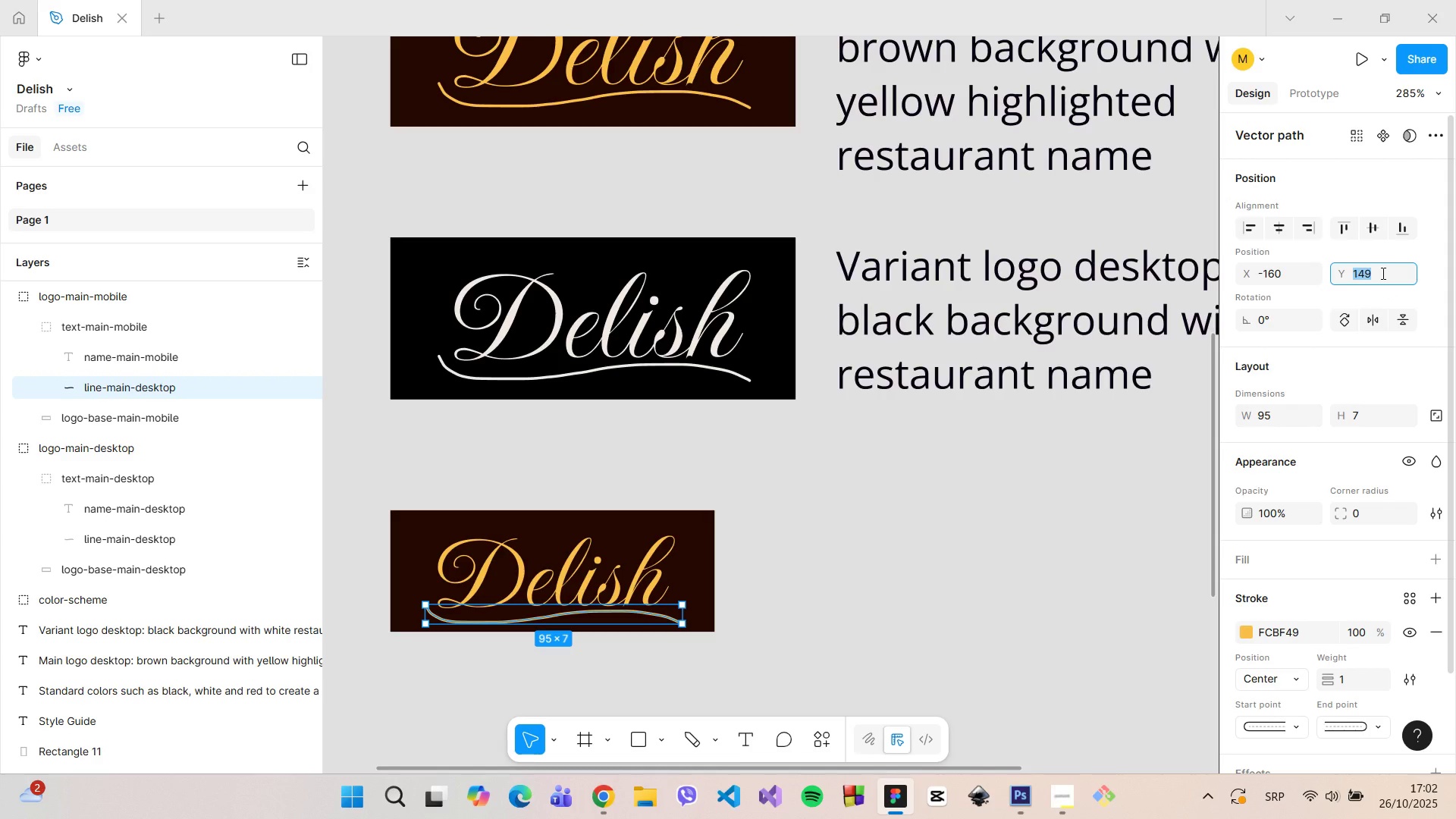 
type(150)
 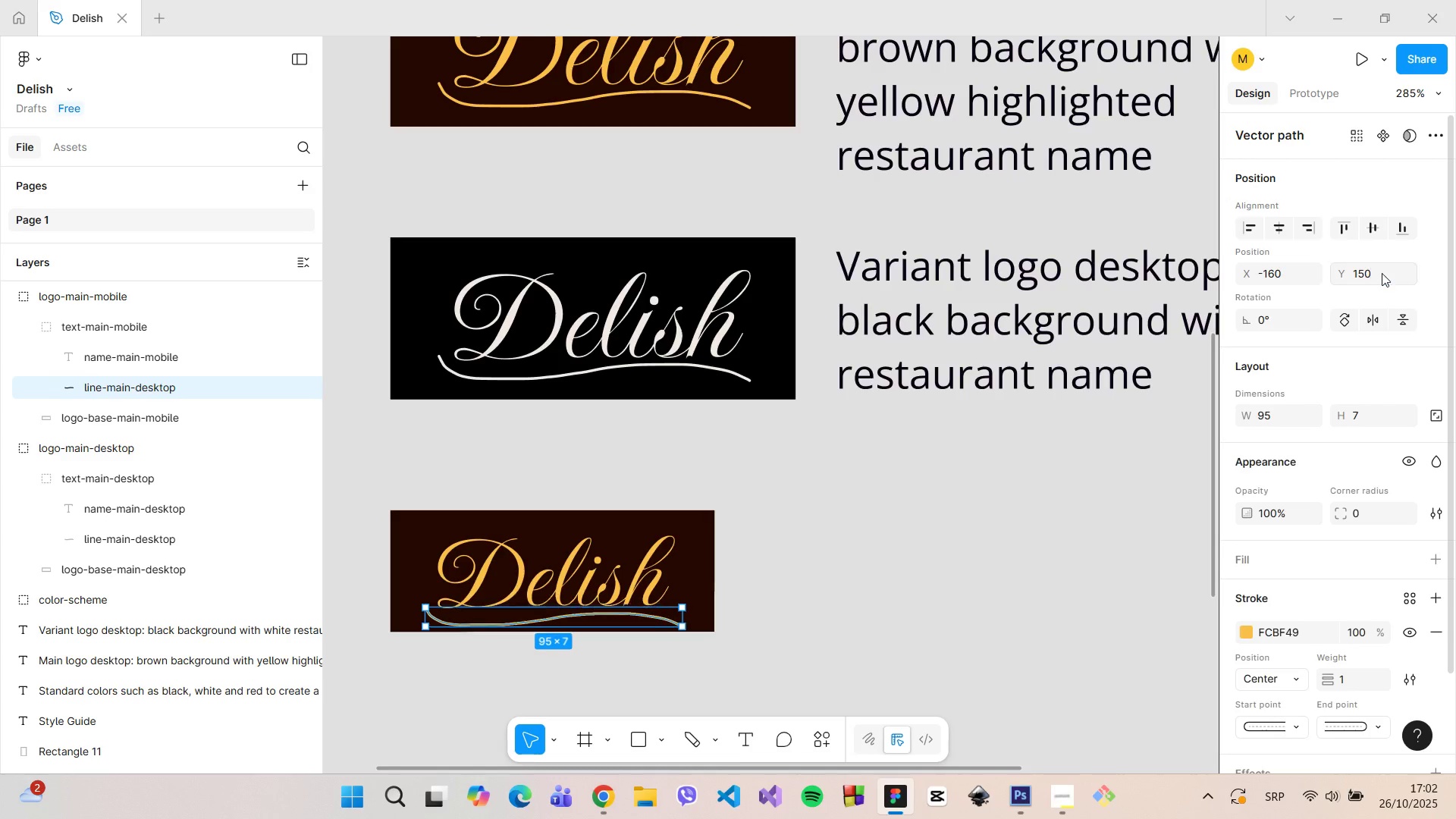 
key(Enter)
 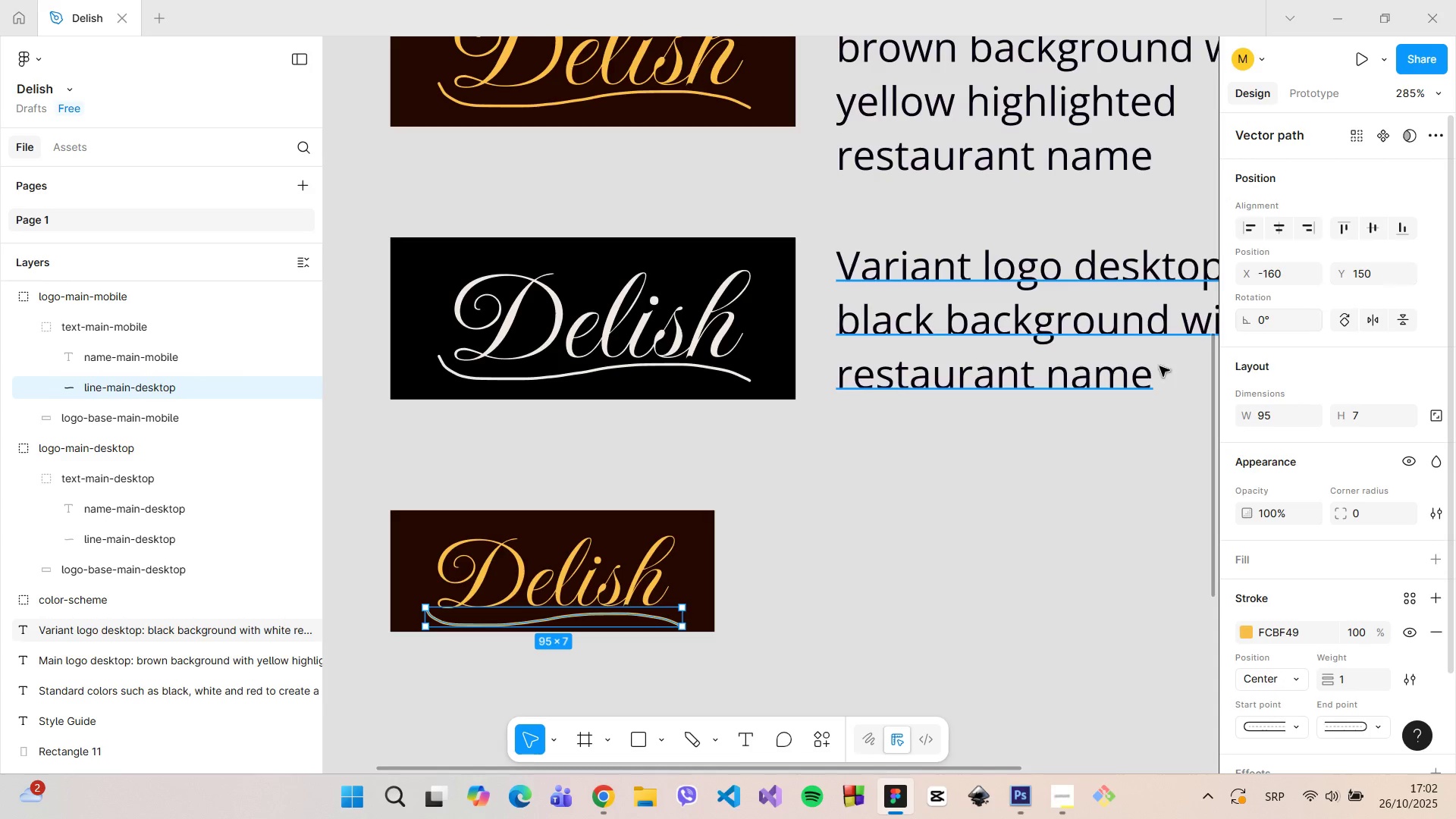 
left_click([927, 468])
 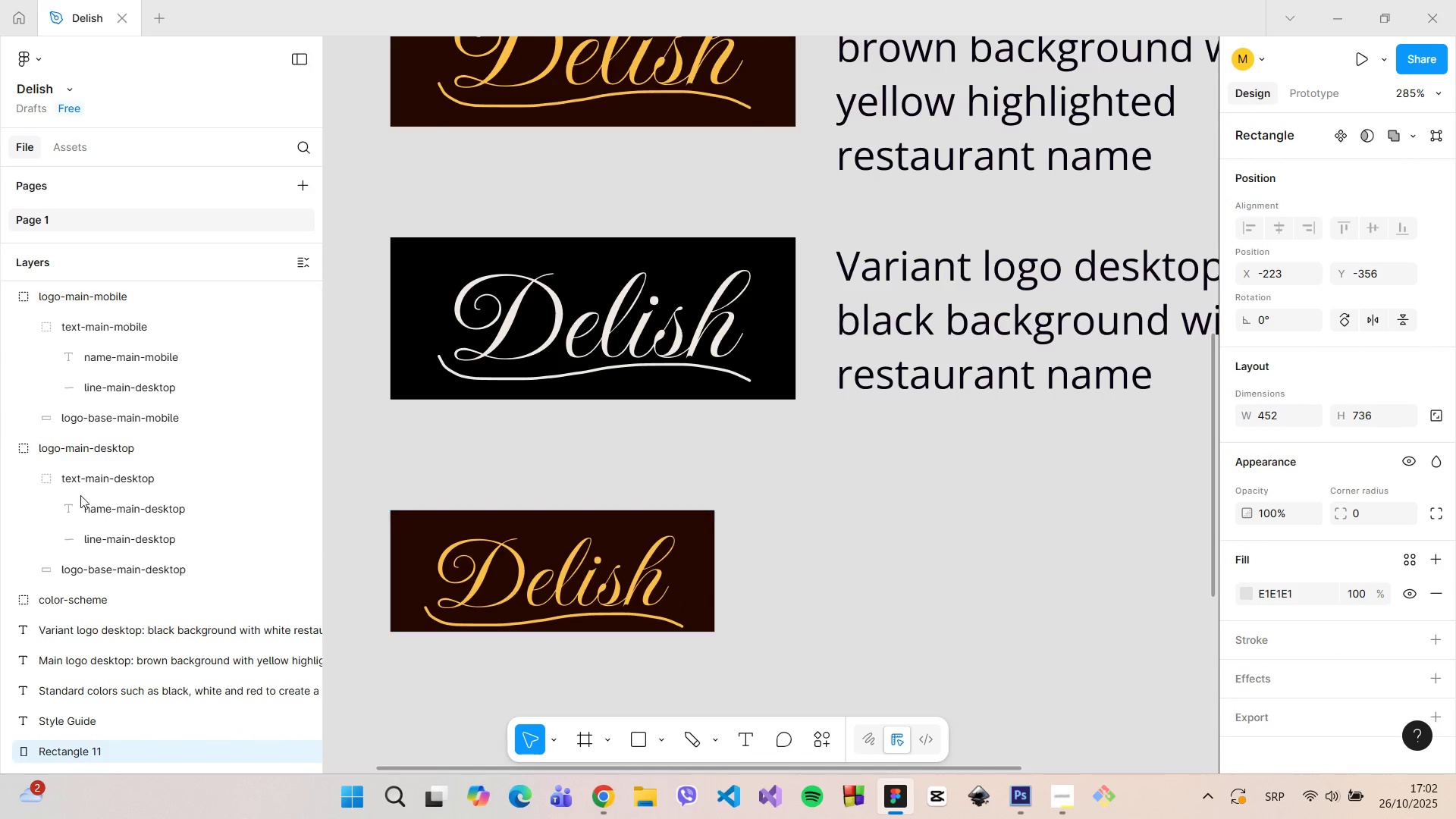 
left_click([113, 380])
 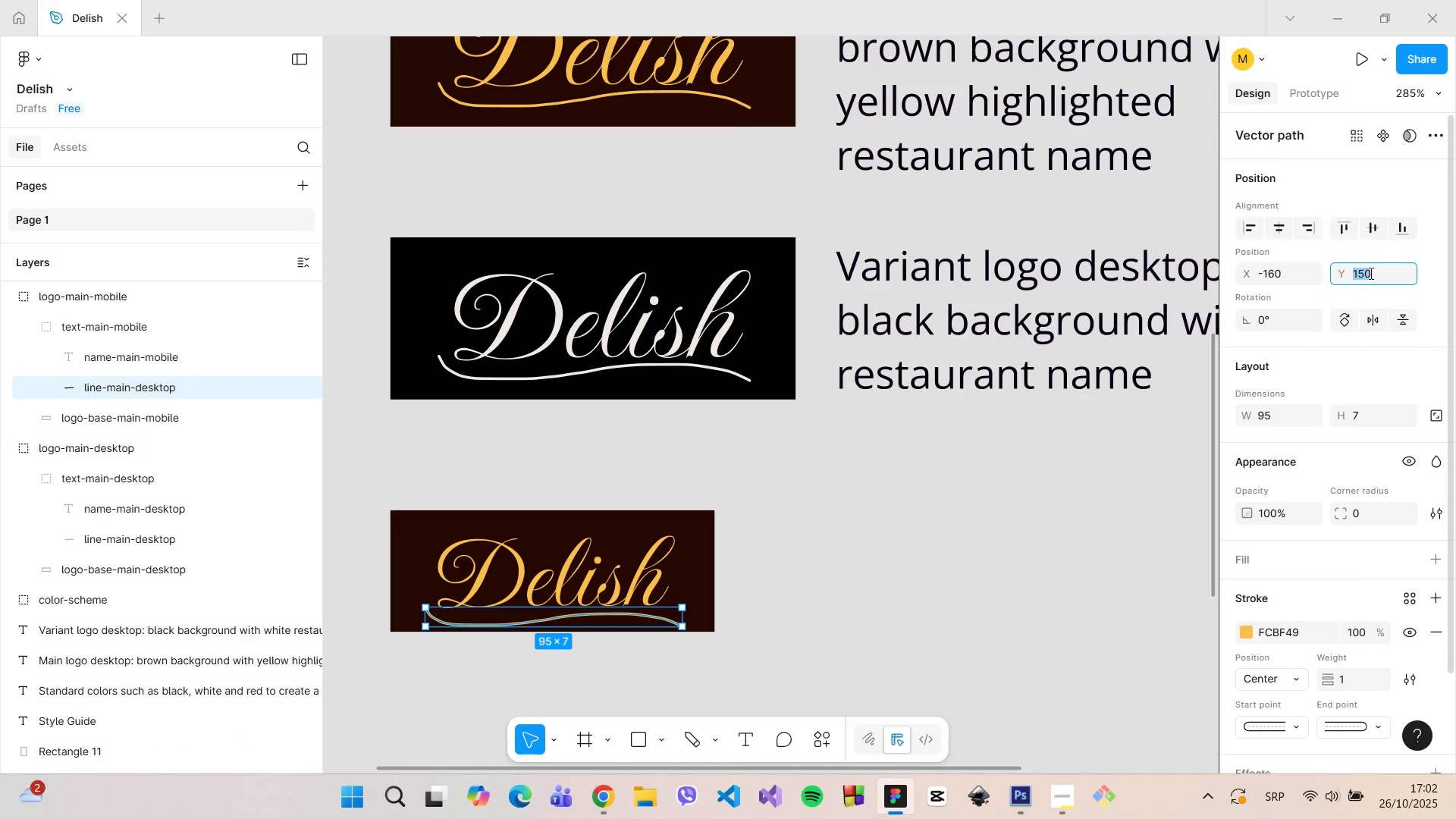 
left_click([1372, 273])
 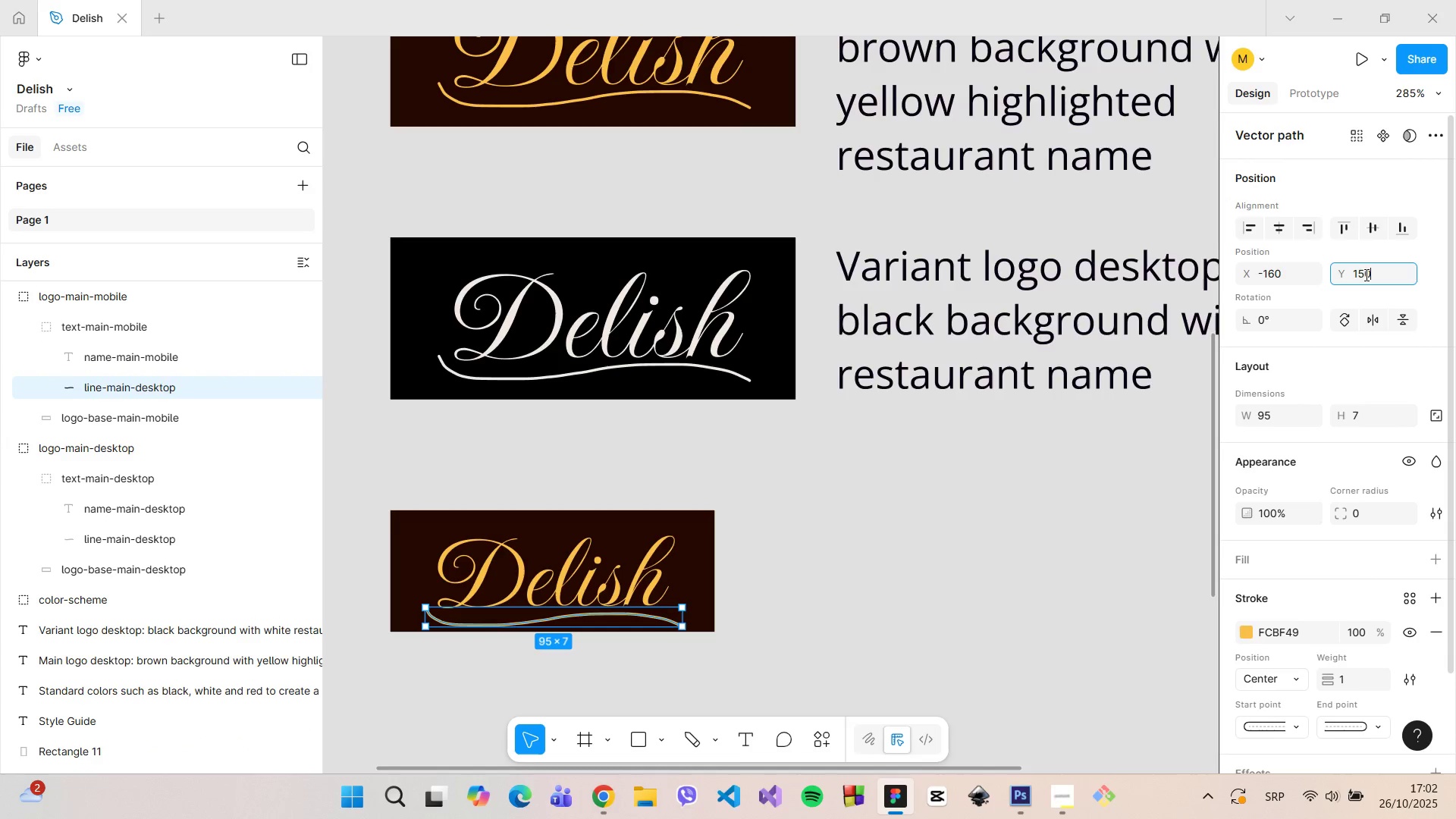 
left_click_drag(start_coordinate=[1372, 273], to_coordinate=[1360, 275])
 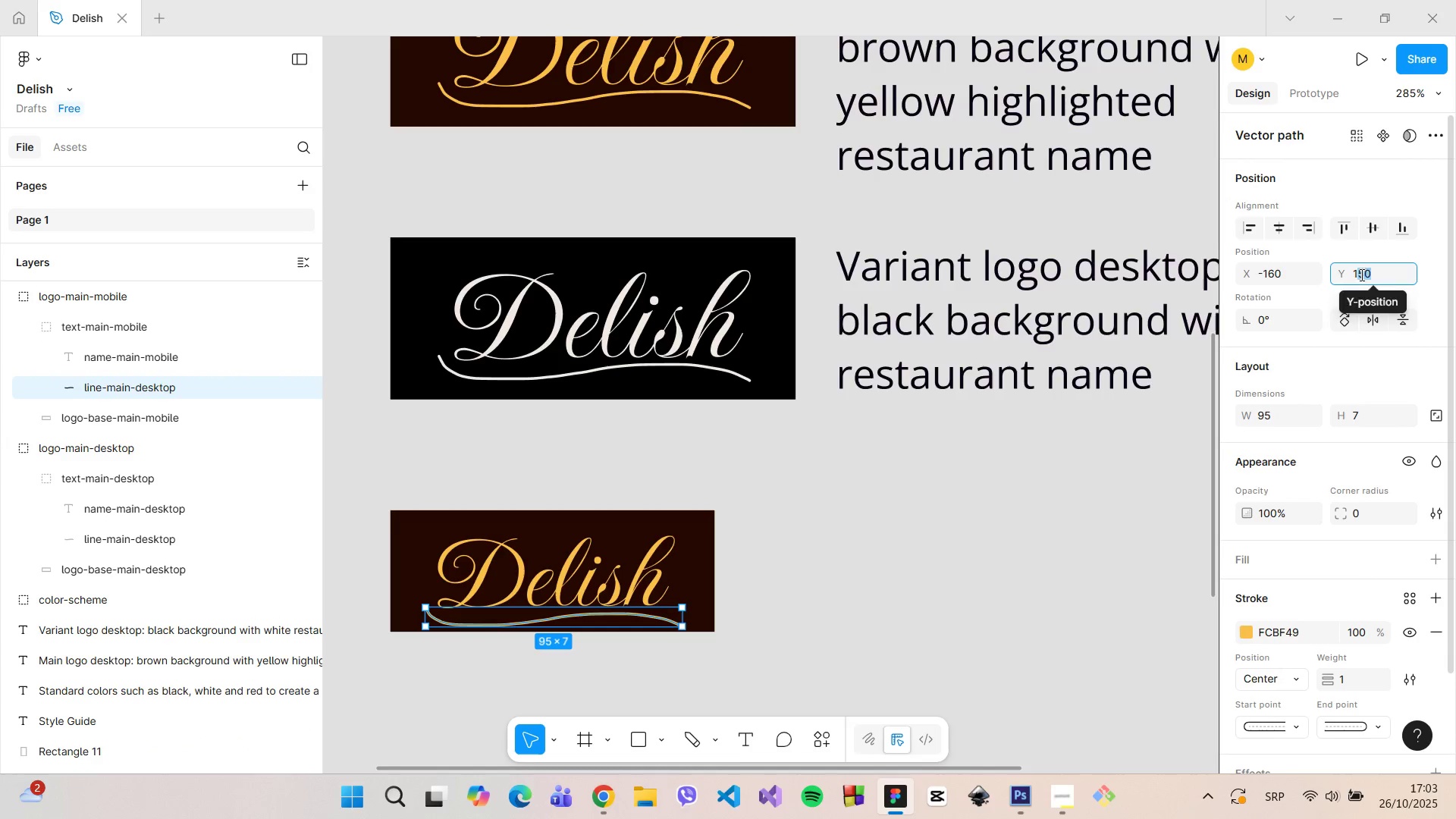 
type(49.5)
 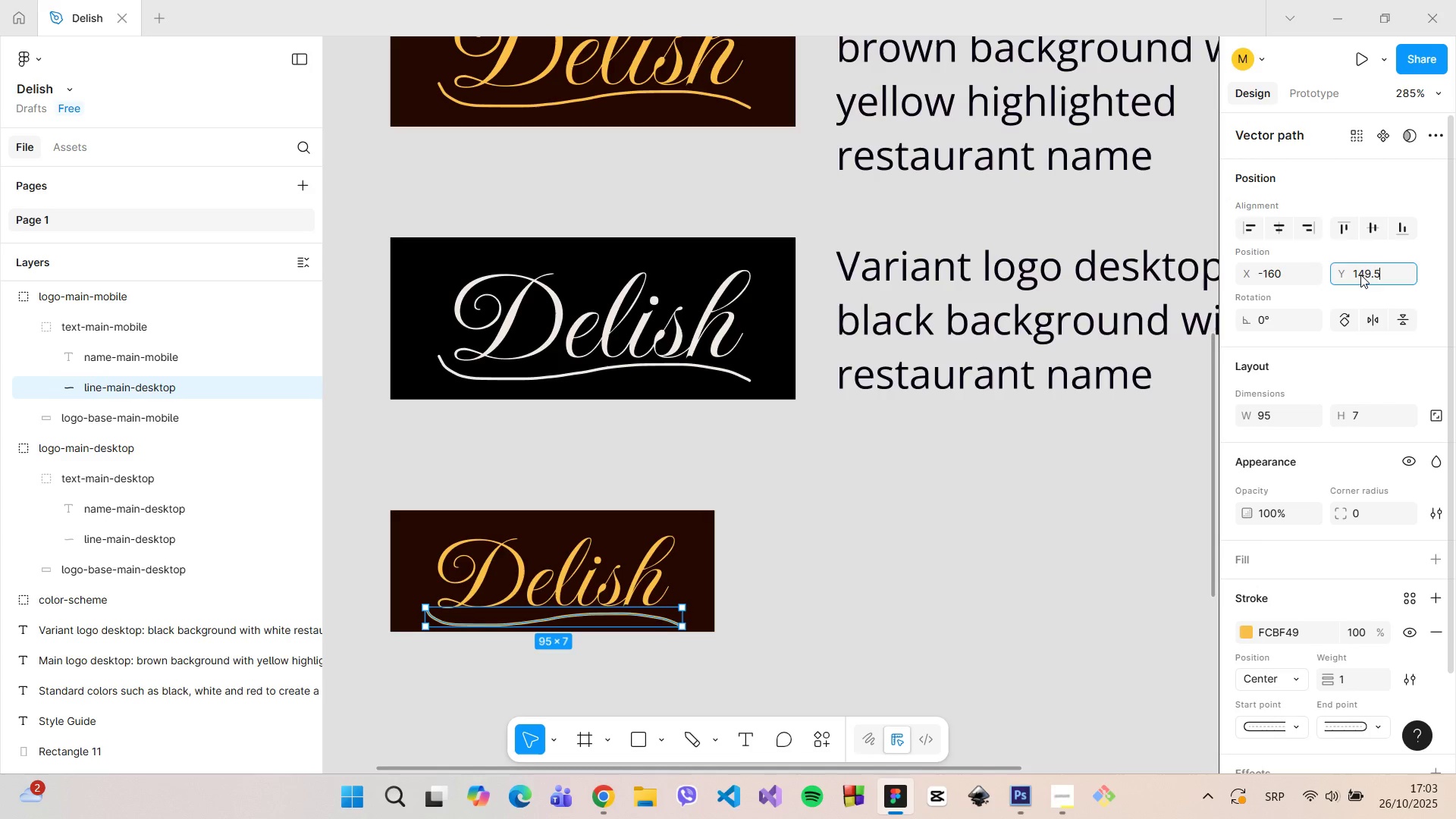 
key(Enter)
 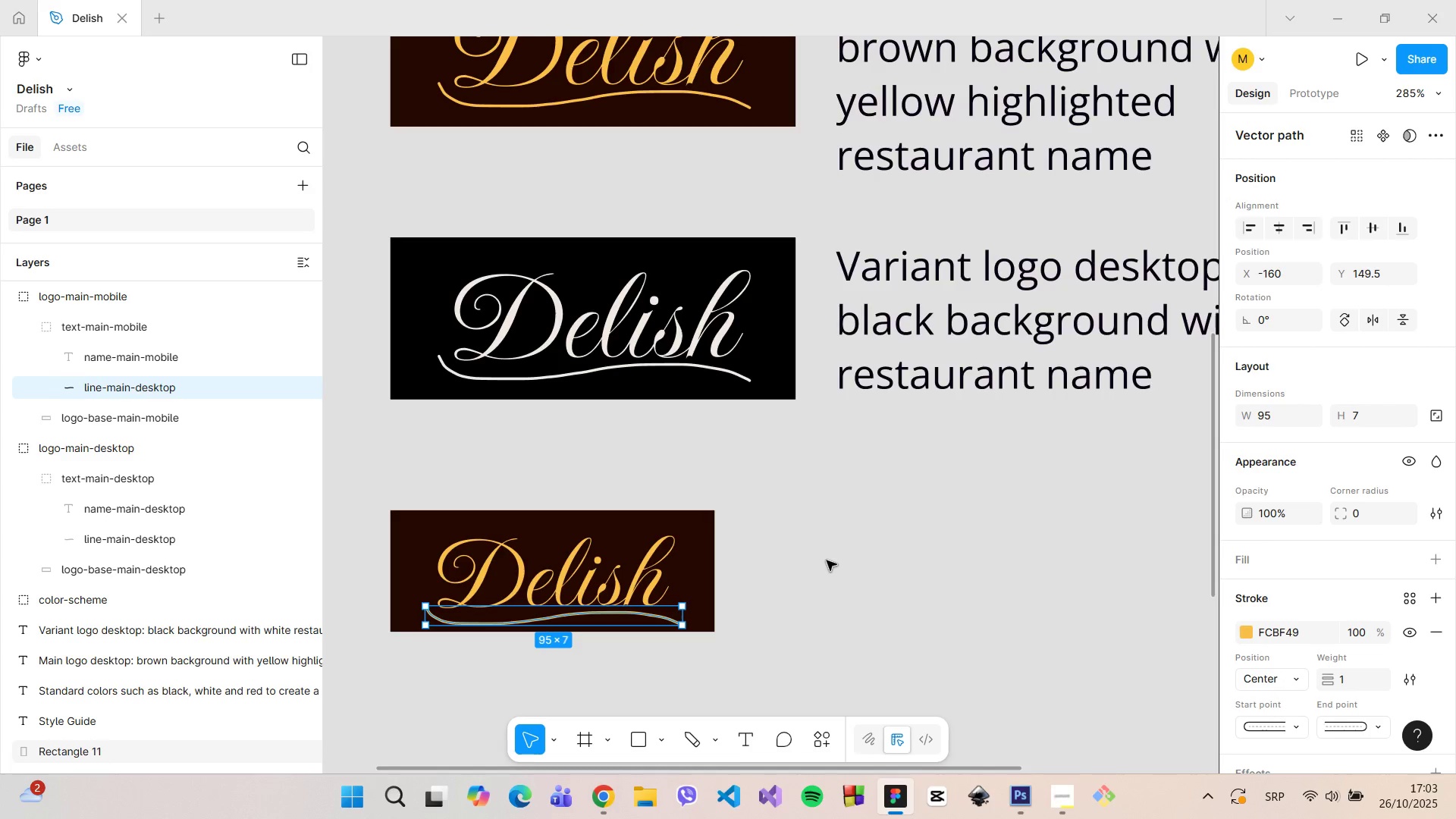 
left_click([807, 554])
 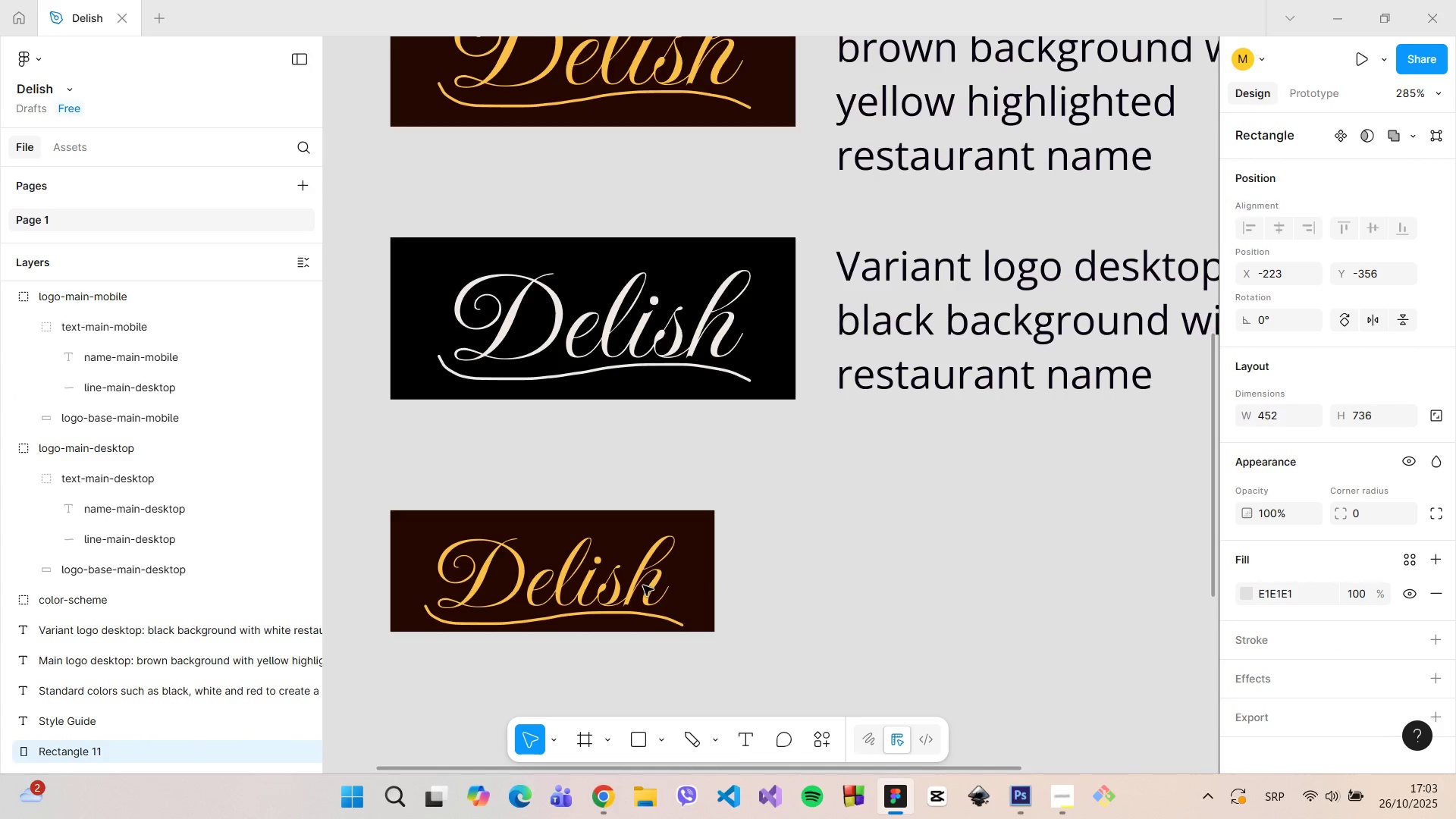 
left_click([618, 591])
 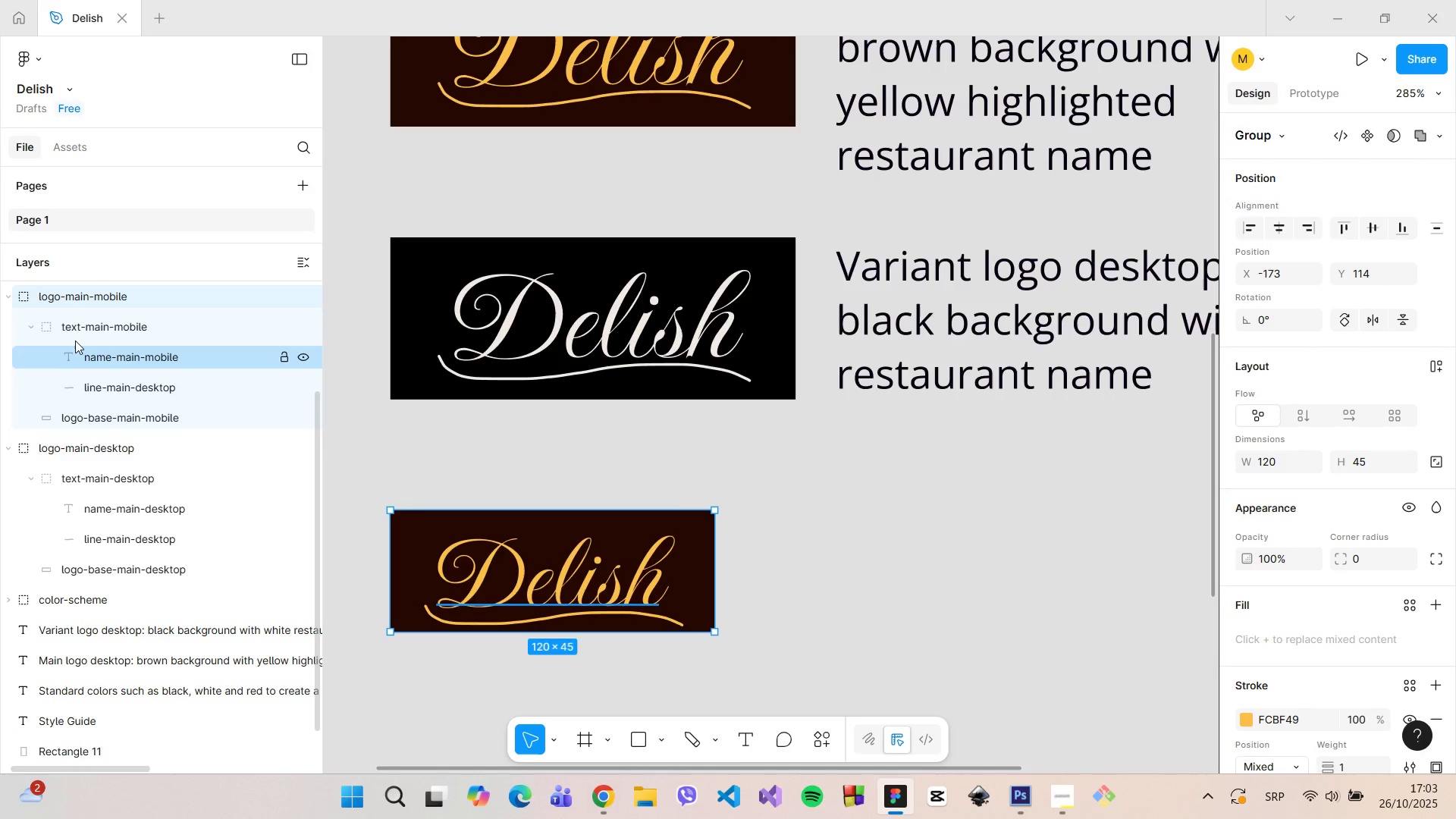 
left_click([96, 321])
 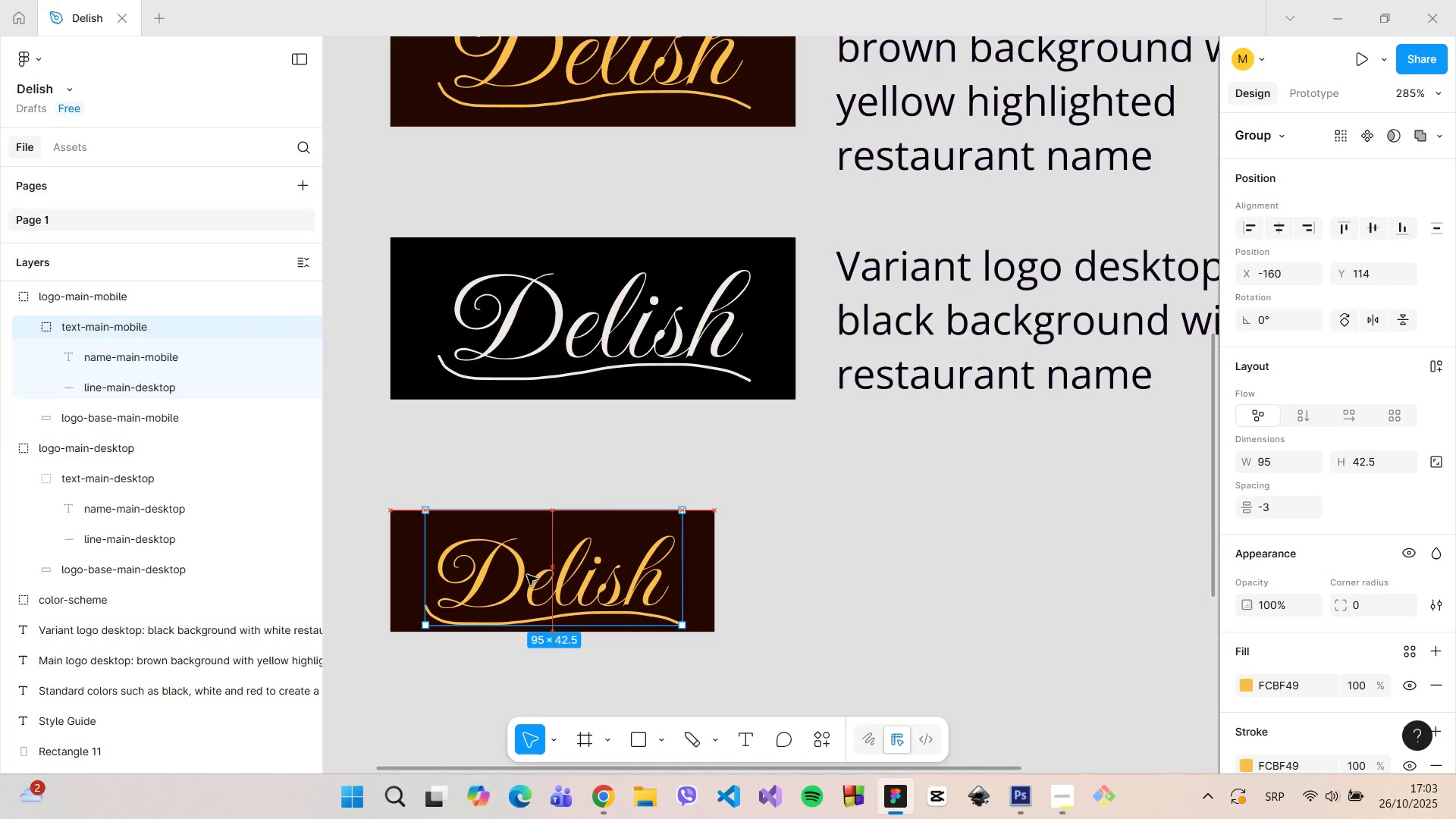 
wait(5.57)
 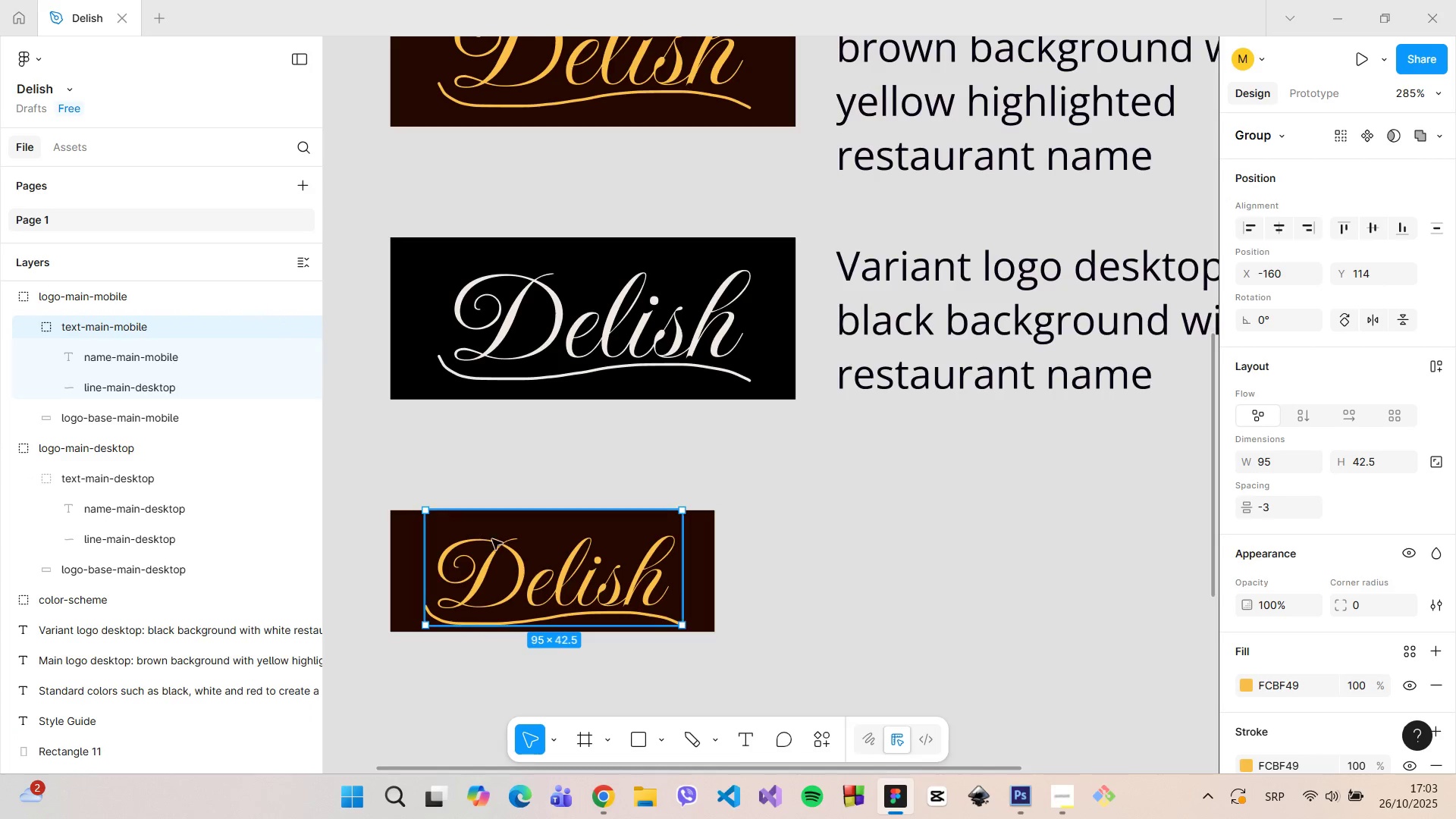 
hold_key(key=AltLeft, duration=1.08)
 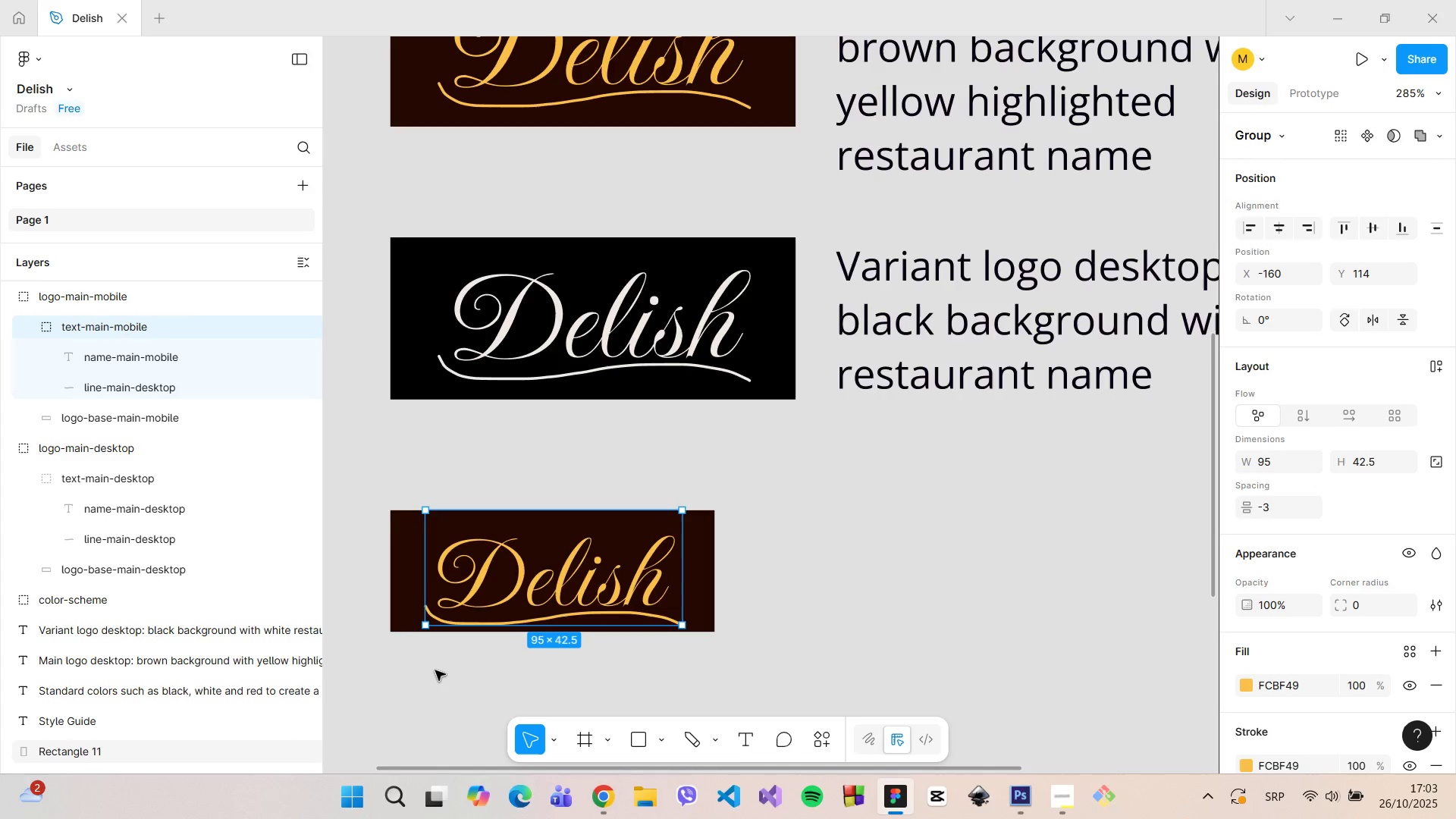 
left_click([438, 673])
 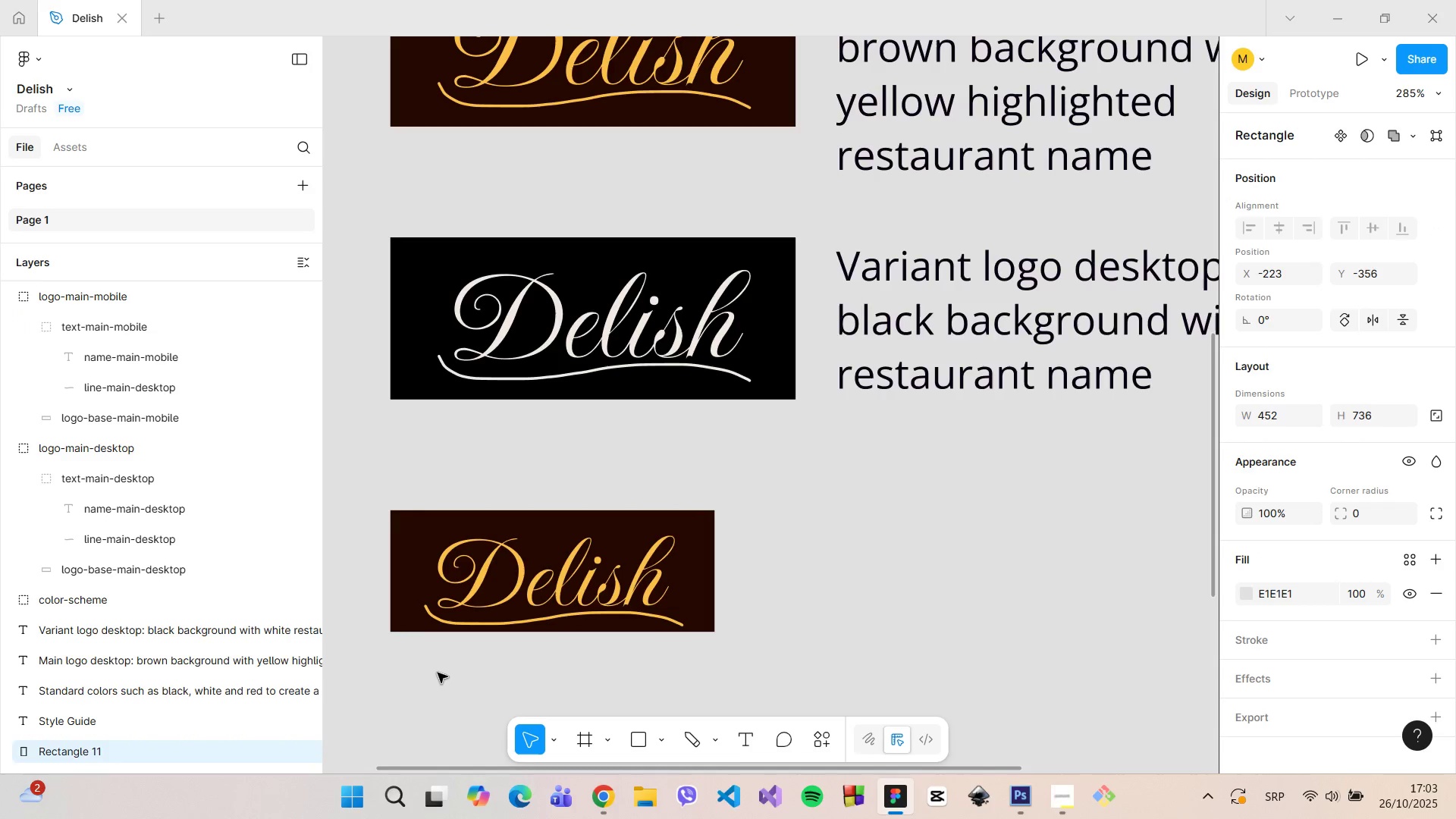 
hold_key(key=ControlLeft, duration=1.51)
scroll: coordinate [438, 673], scroll_direction: down, amount: 3.0
 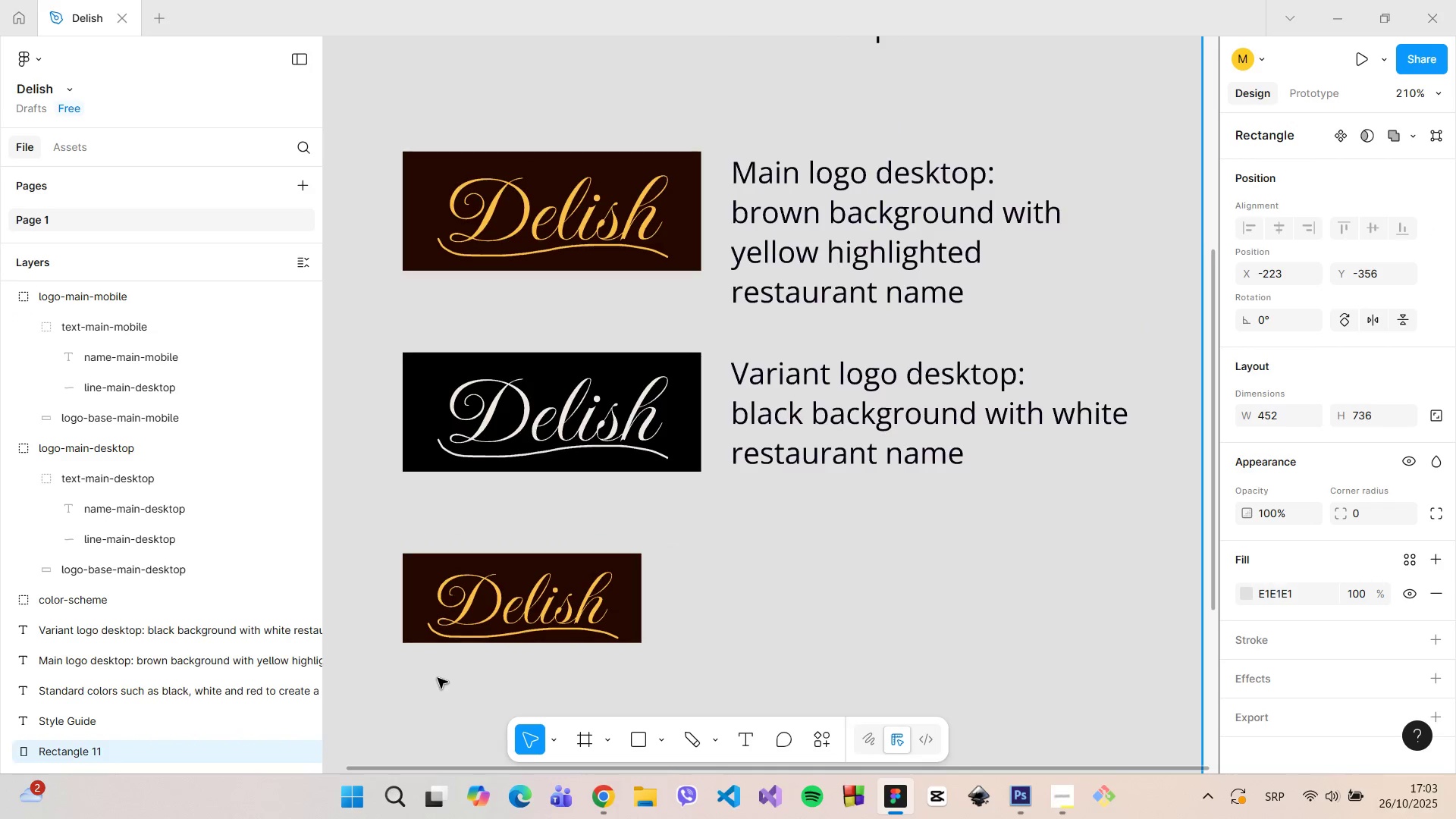 
scroll: coordinate [438, 678], scroll_direction: up, amount: 4.0
 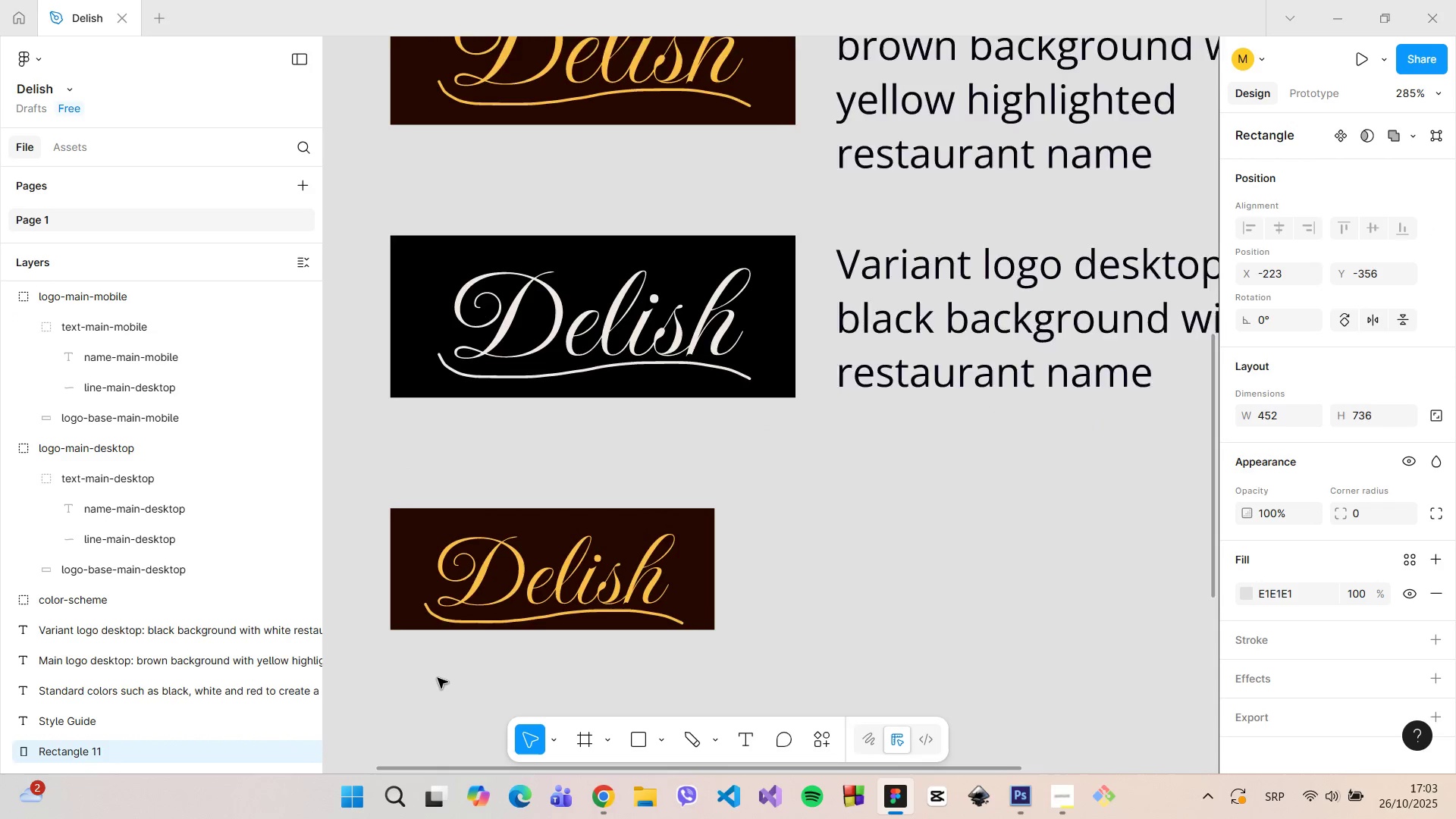 
key(Control+ControlLeft)
 